 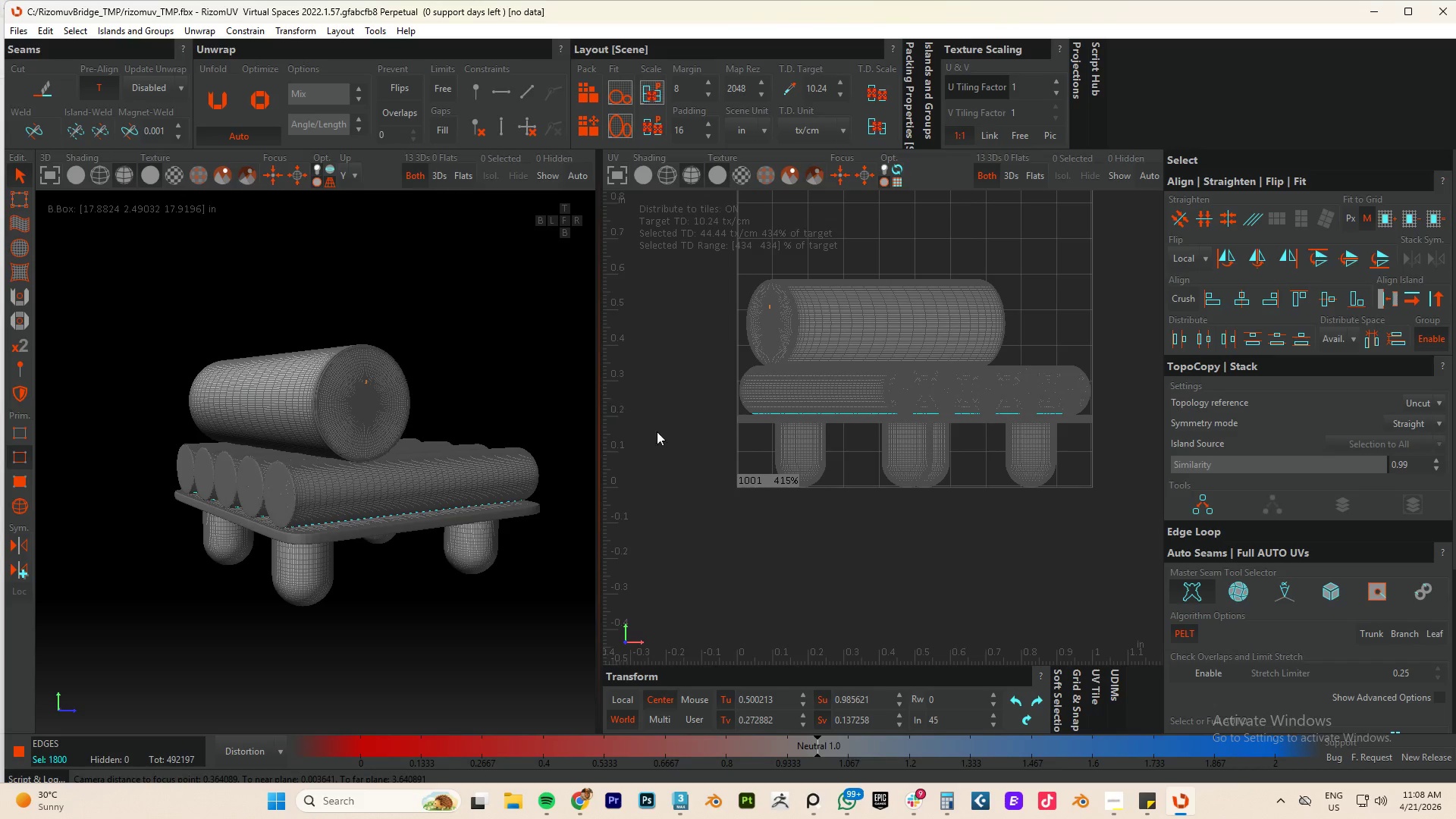 
scroll: coordinate [263, 331], scroll_direction: up, amount: 4.0
 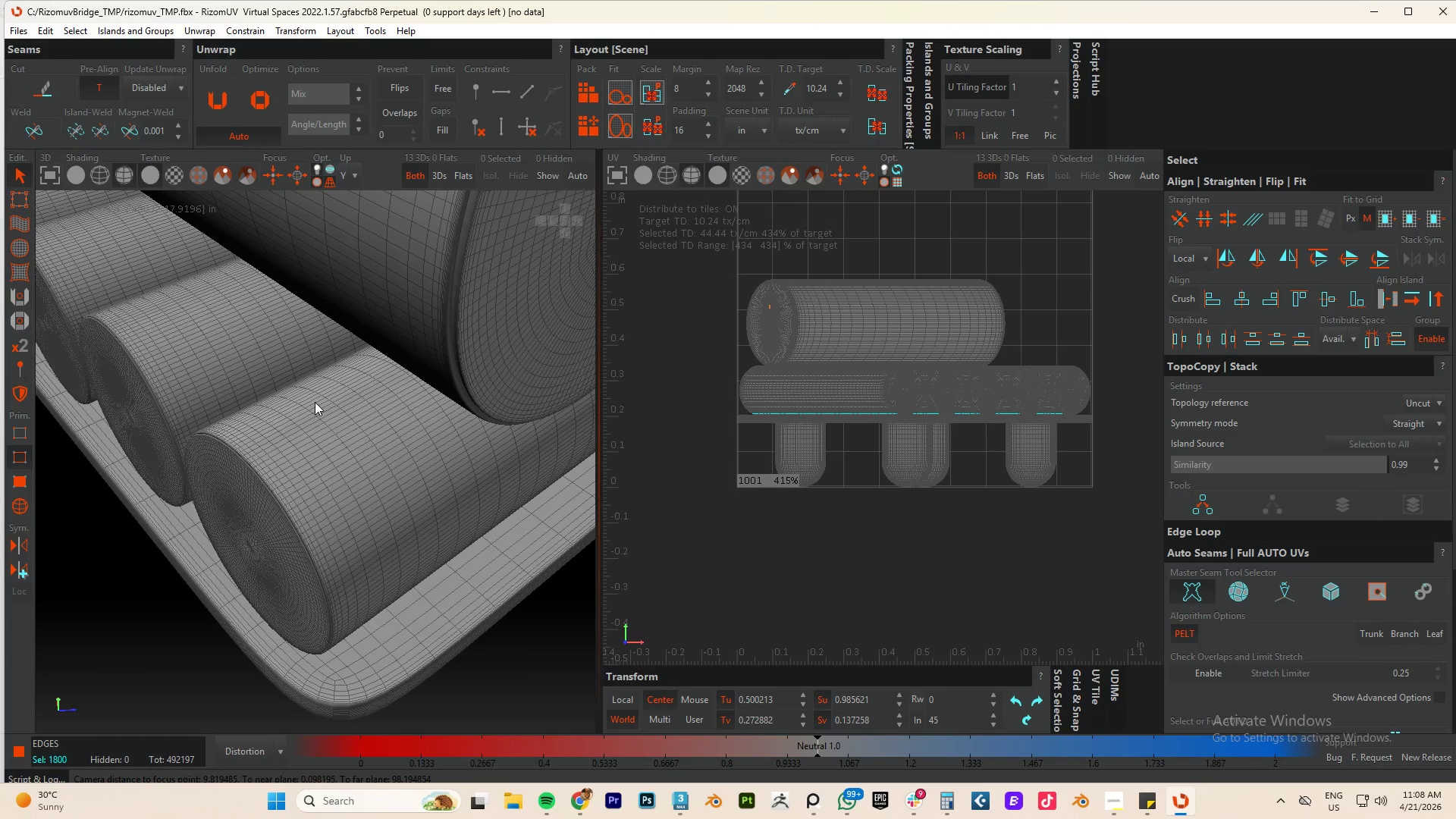 
type(cup)
 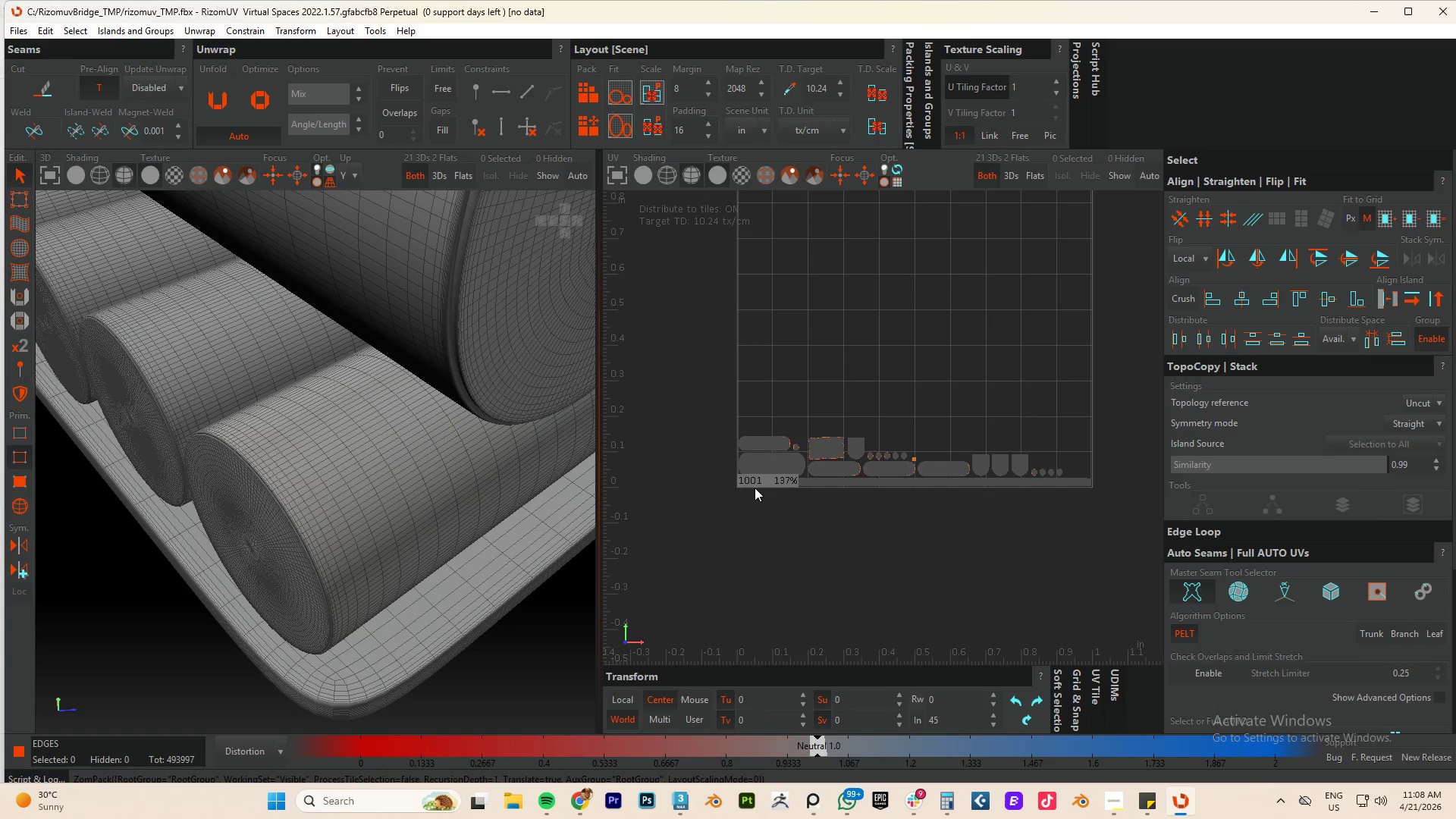 
scroll: coordinate [792, 802], scroll_direction: down, amount: 6.0
 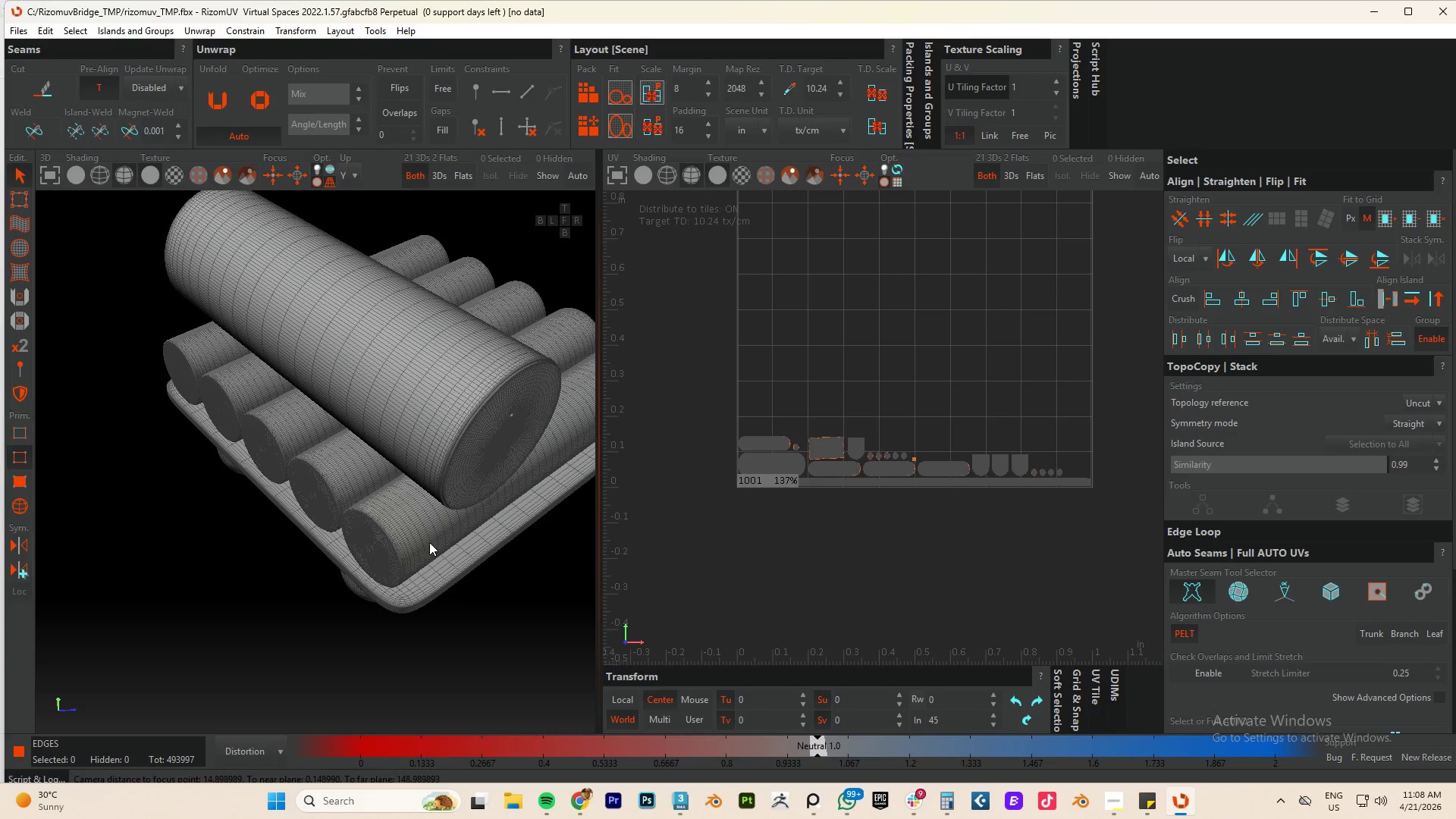 
key(Control+Z)
 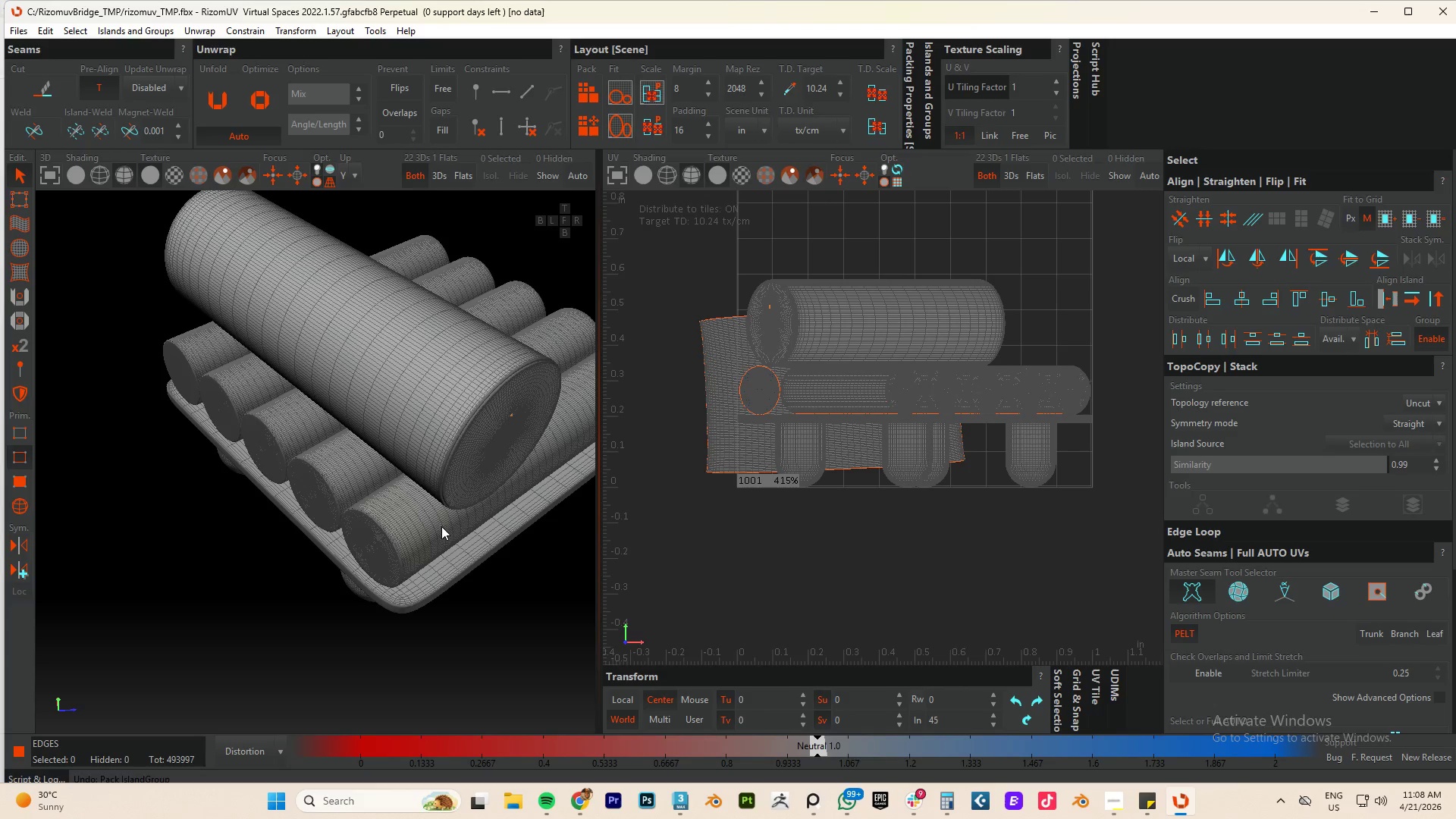 
key(Control+Z)
 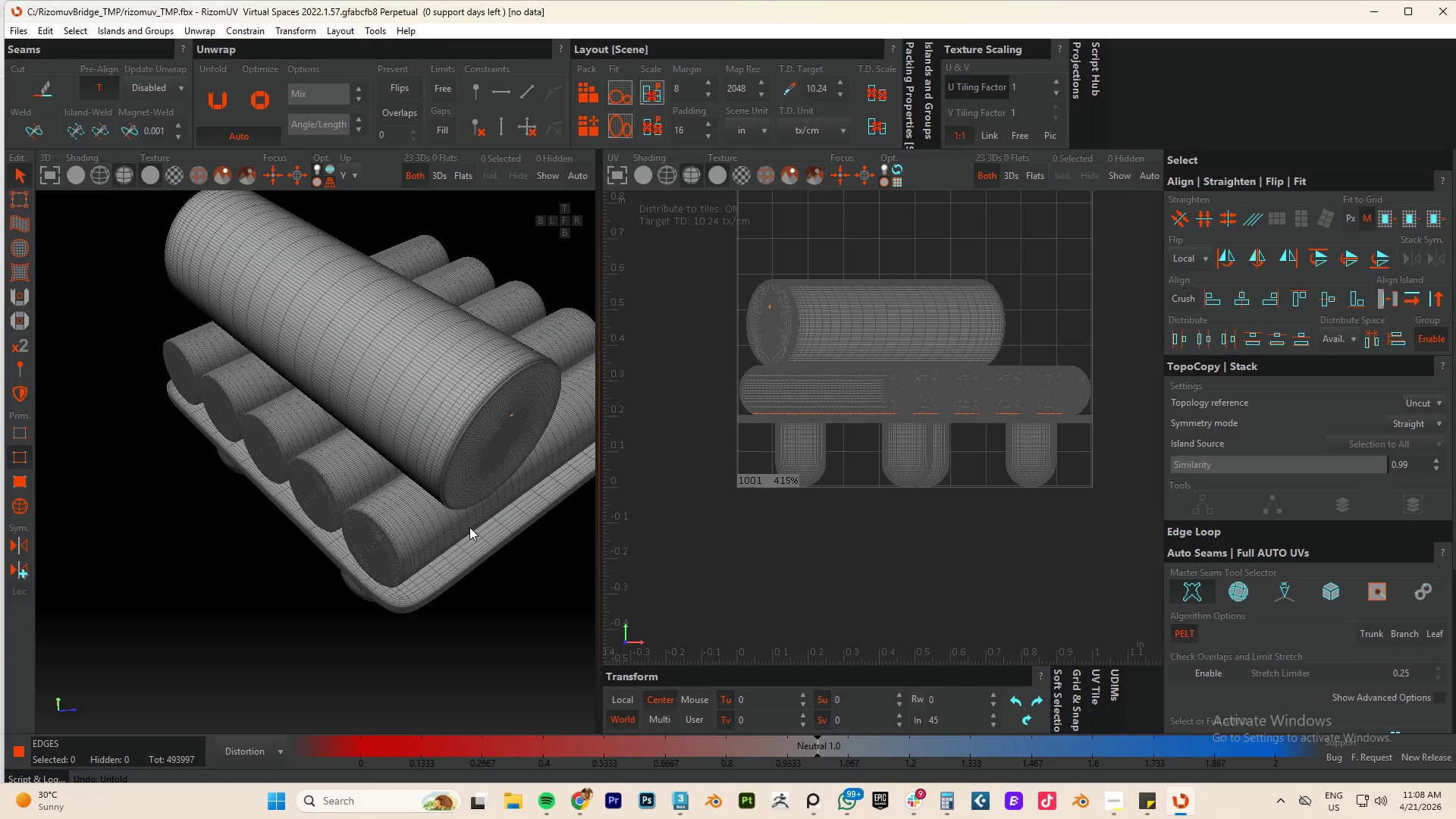 
key(Control+Z)
 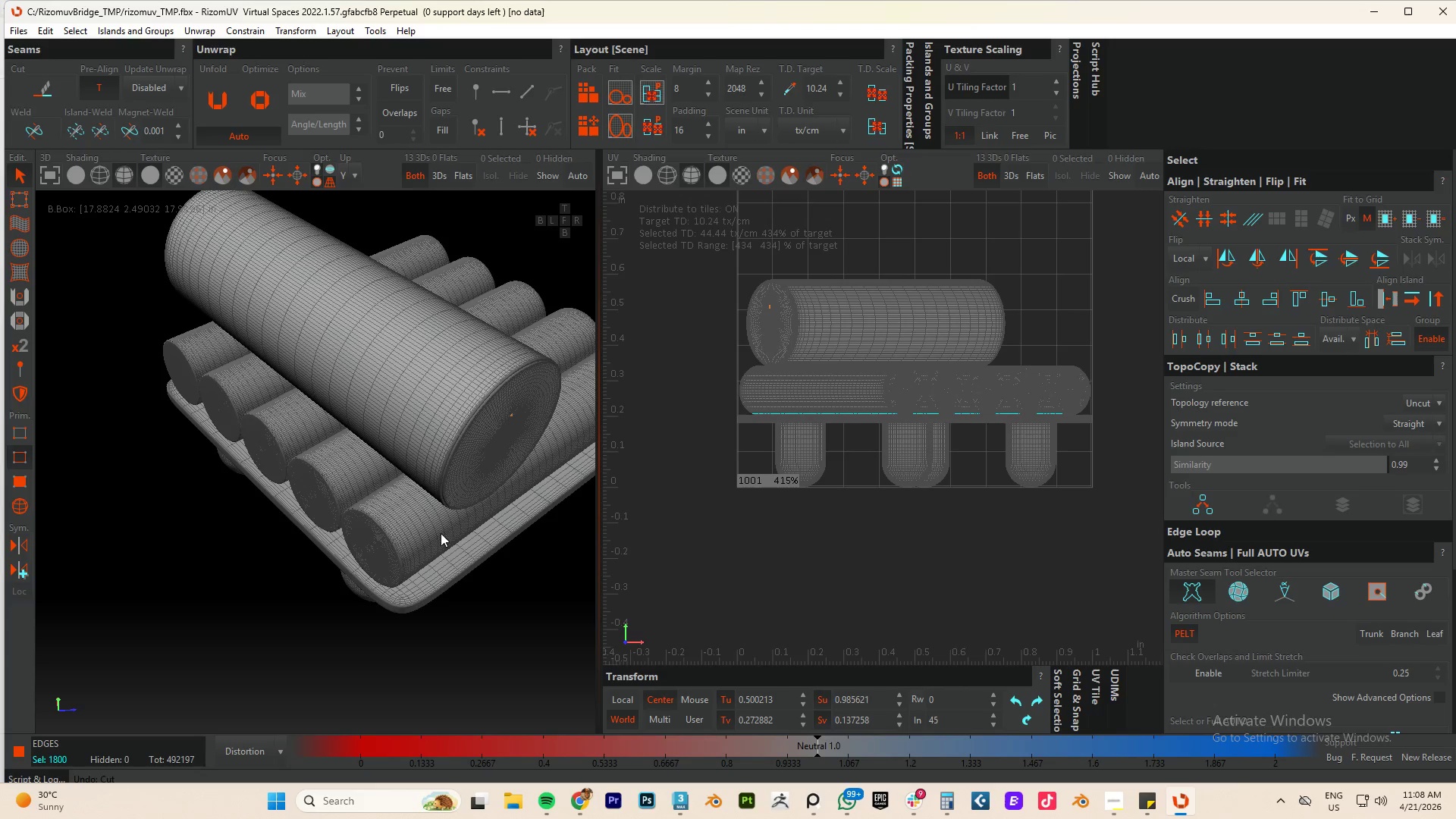 
hold_key(key=AltLeft, duration=1.74)
 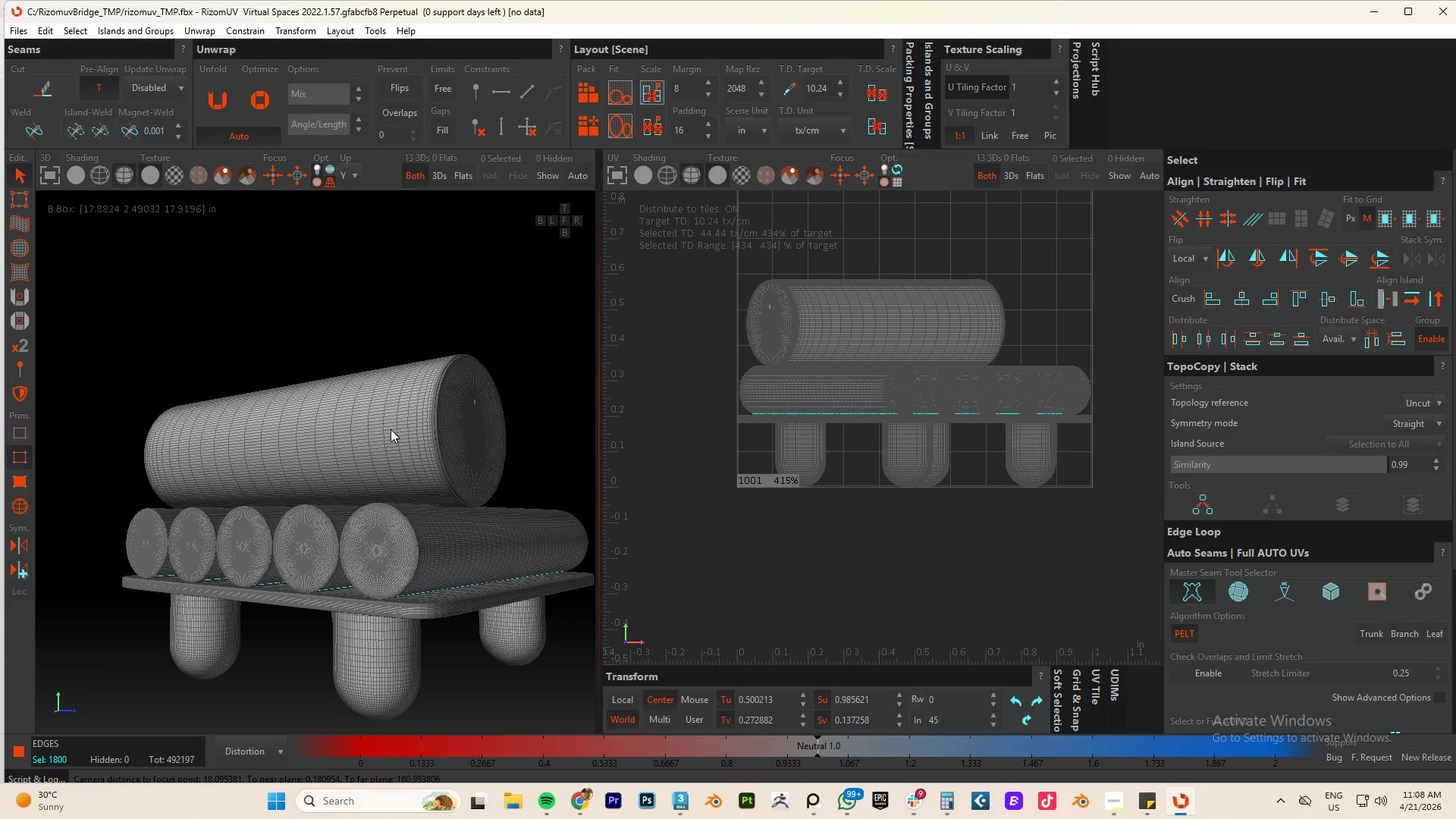 
key(F4)
 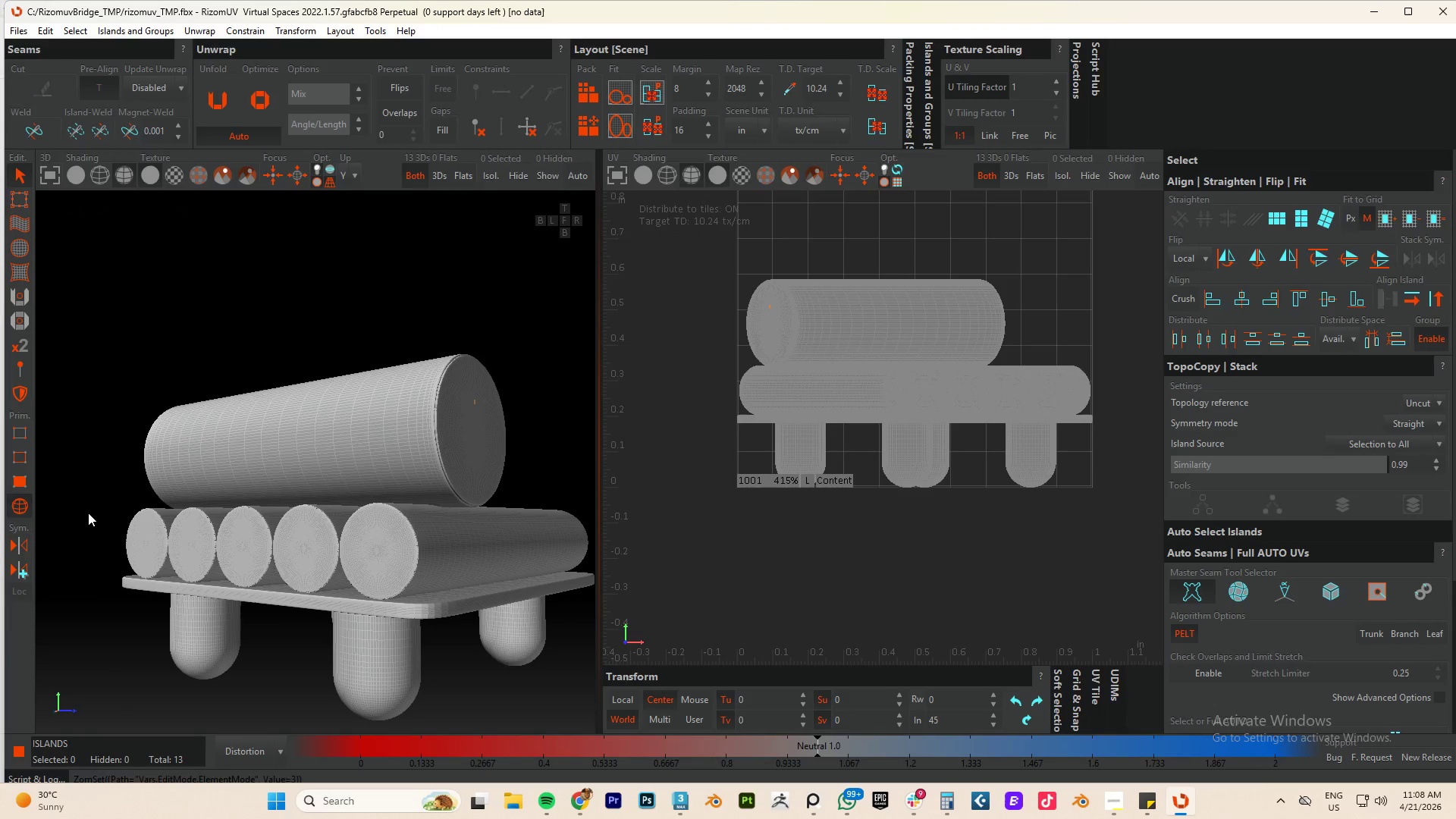 
left_click_drag(start_coordinate=[86, 522], to_coordinate=[510, 562])
 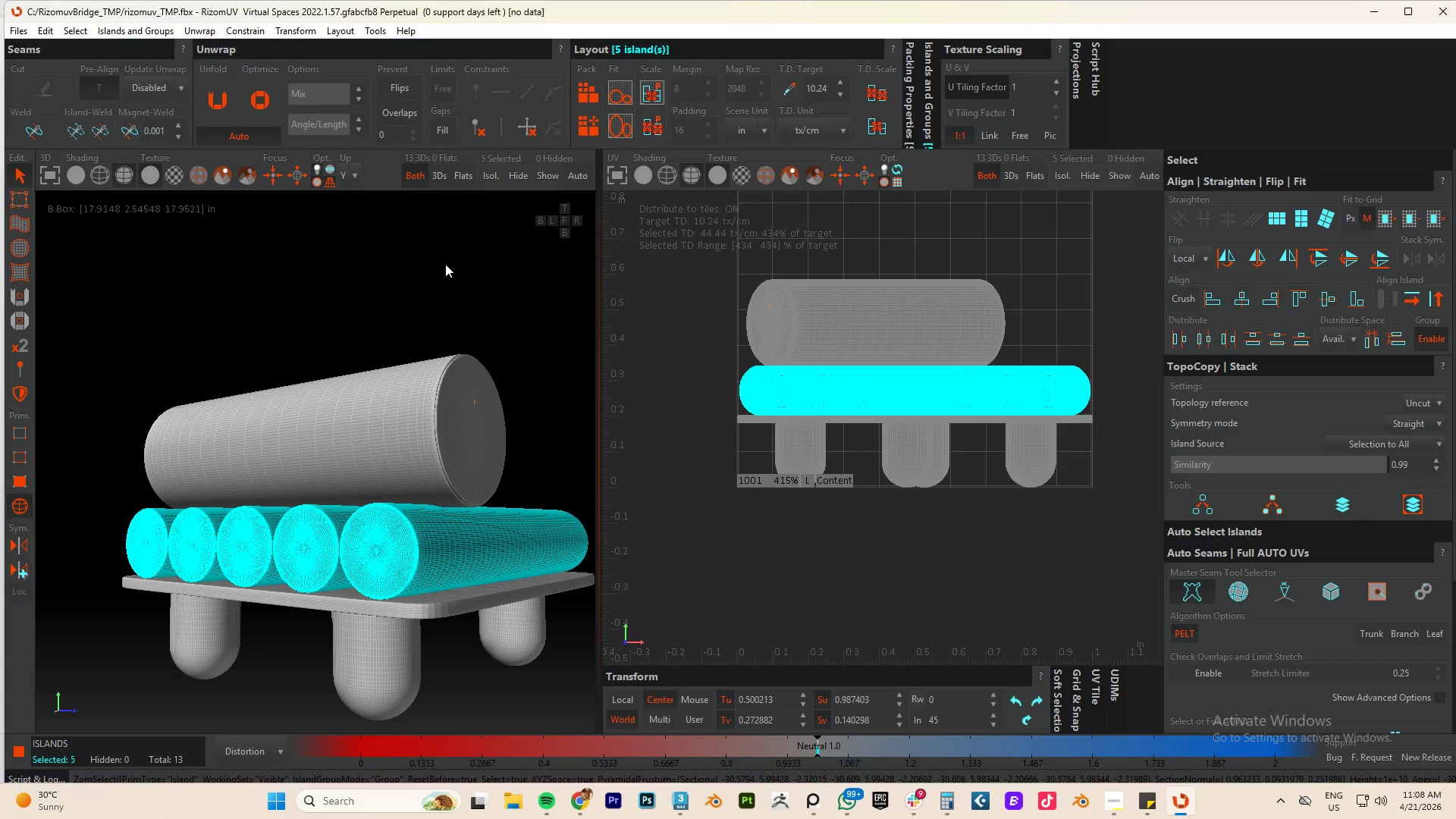 
type(i[F2]cup)
 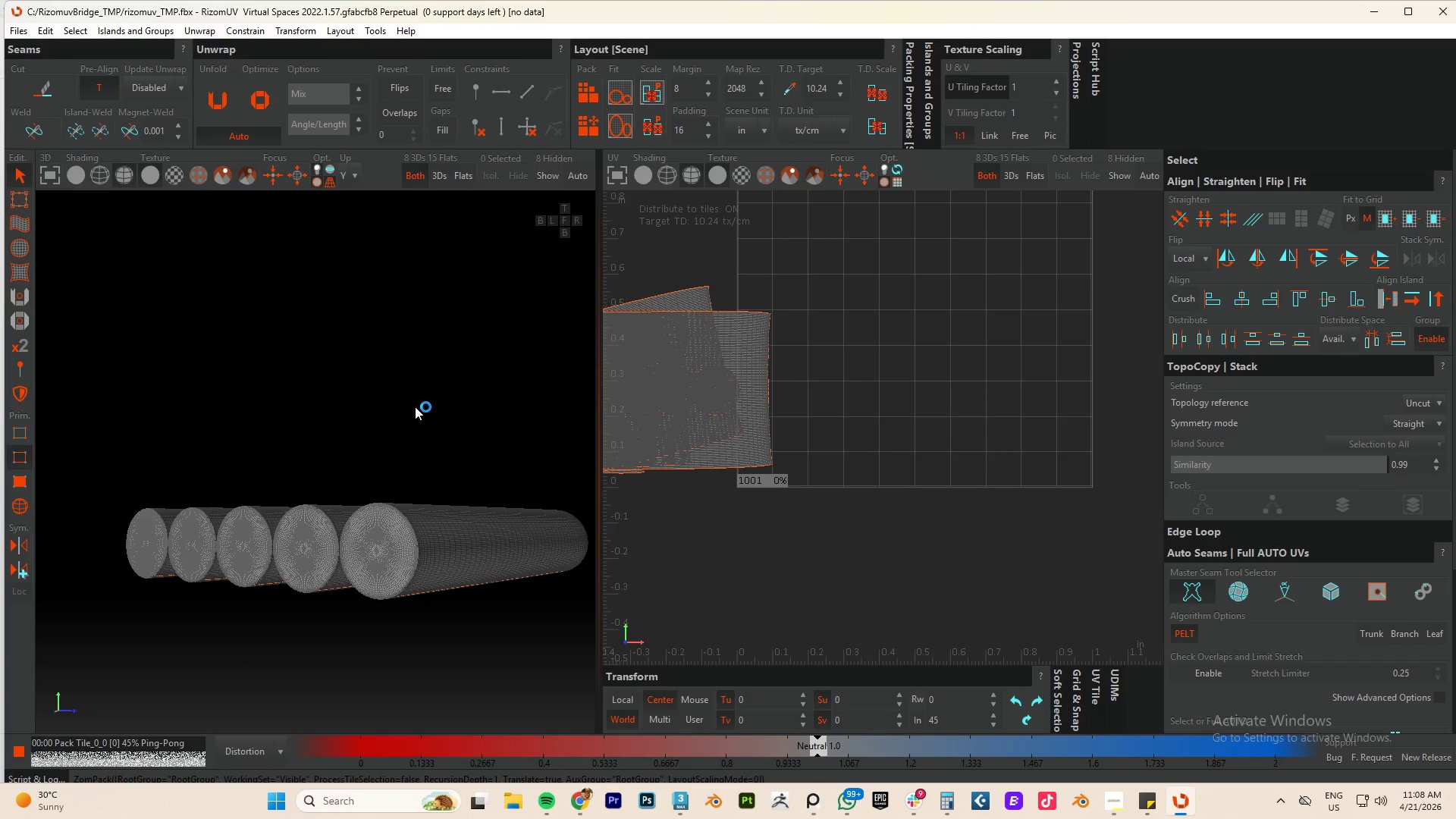 
wait(5.36)
 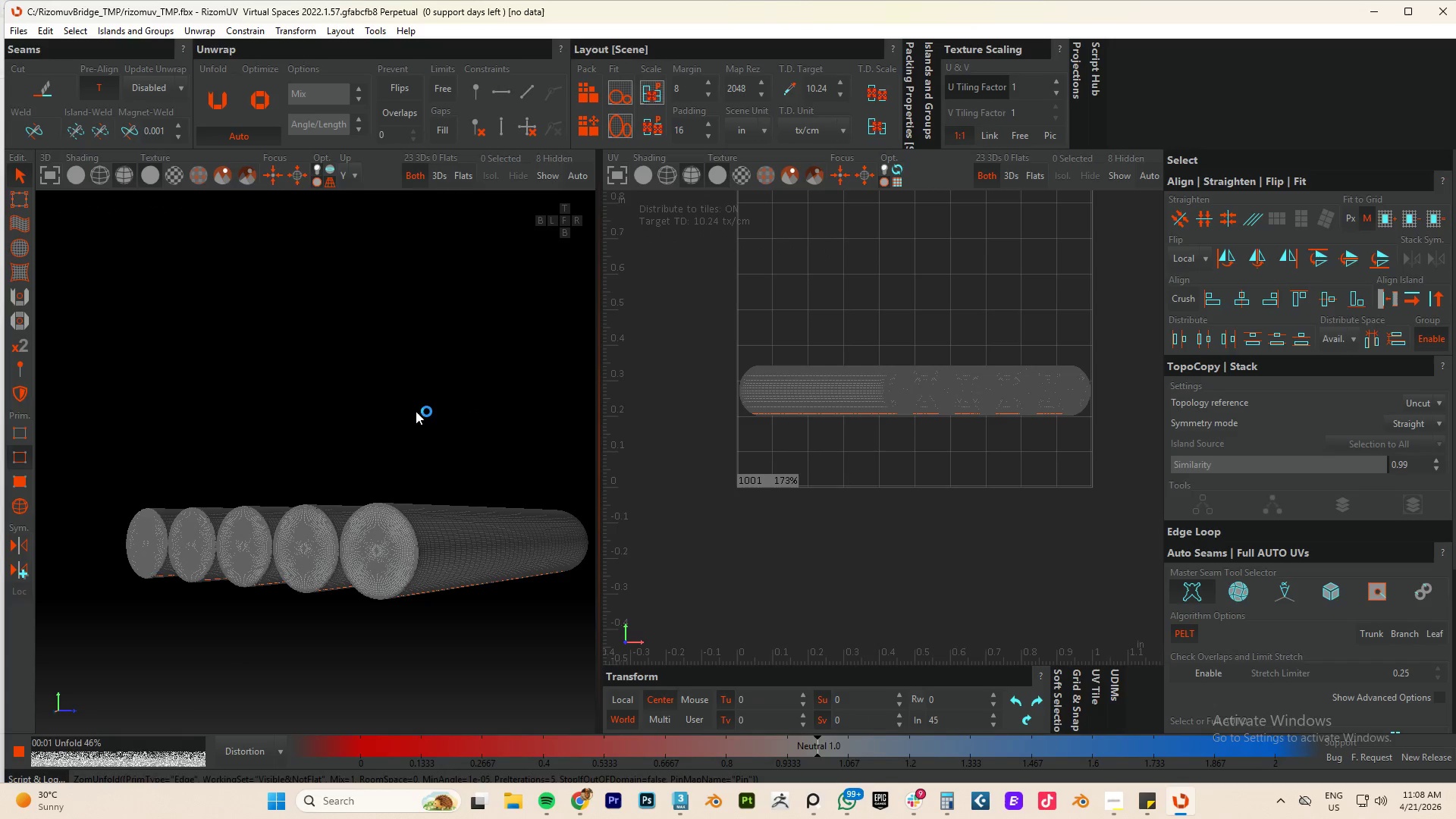 
scroll: coordinate [952, 332], scroll_direction: down, amount: 2.0
 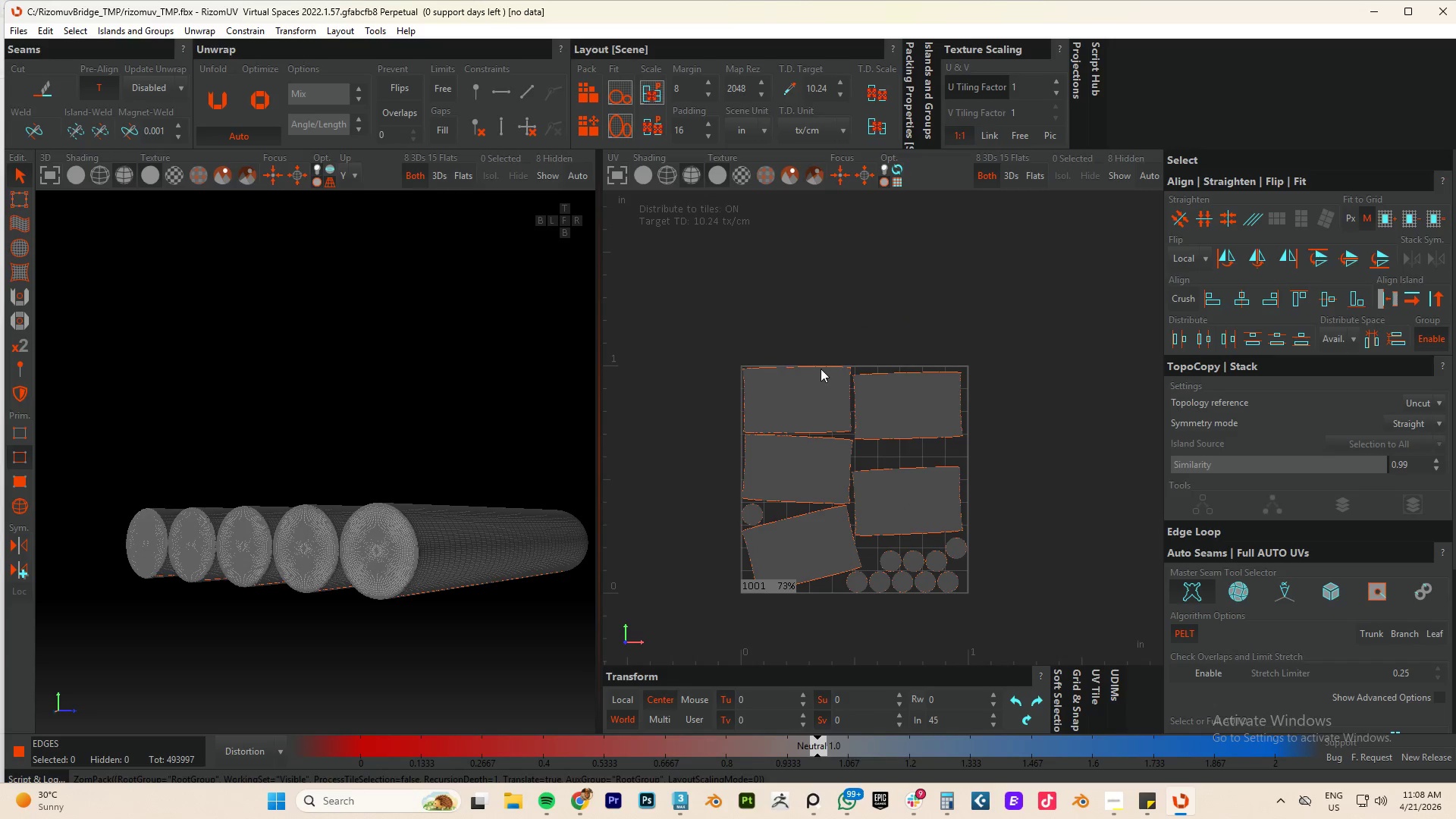 
left_click_drag(start_coordinate=[808, 303], to_coordinate=[890, 516])
 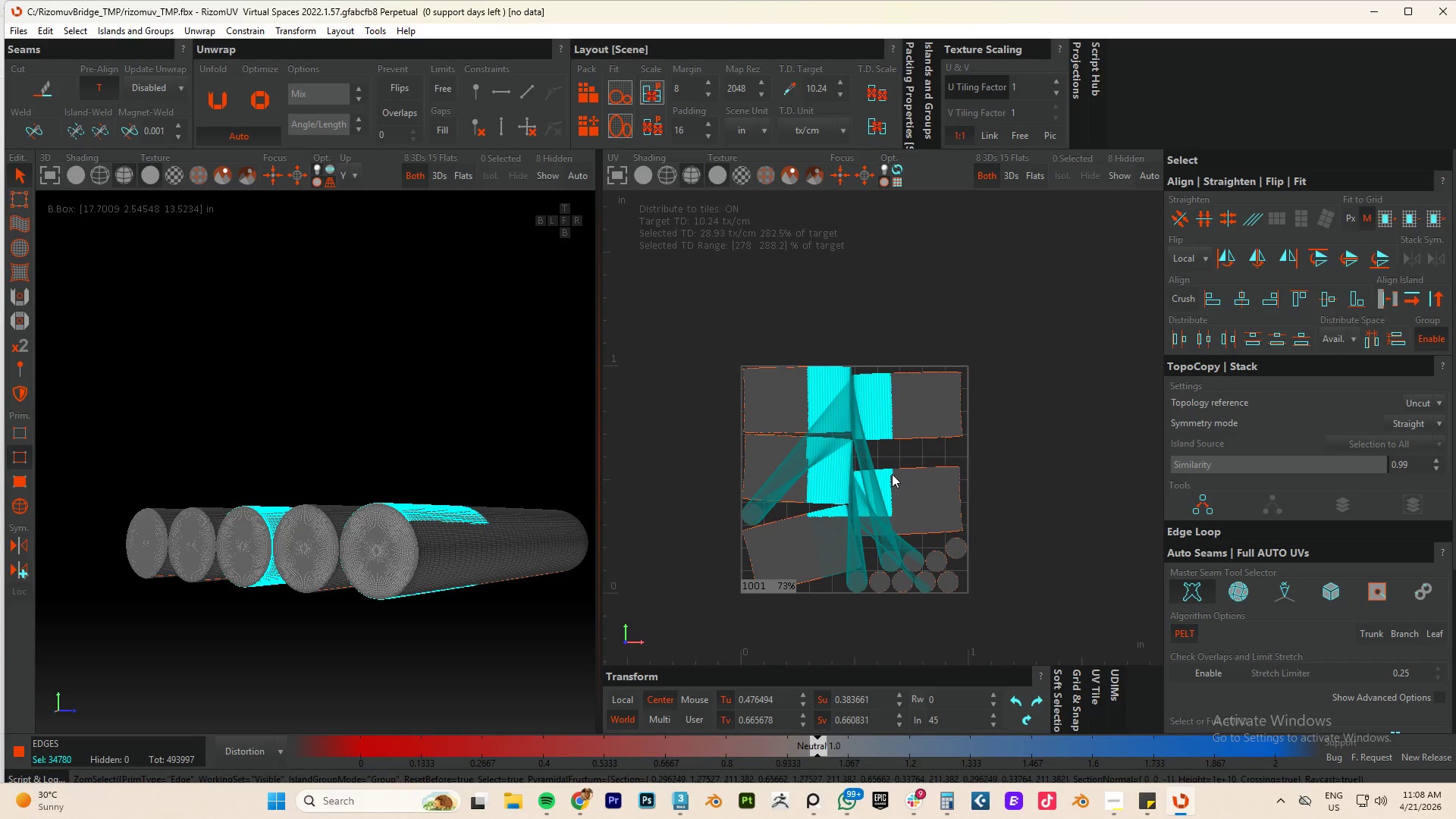 
key(F4)
 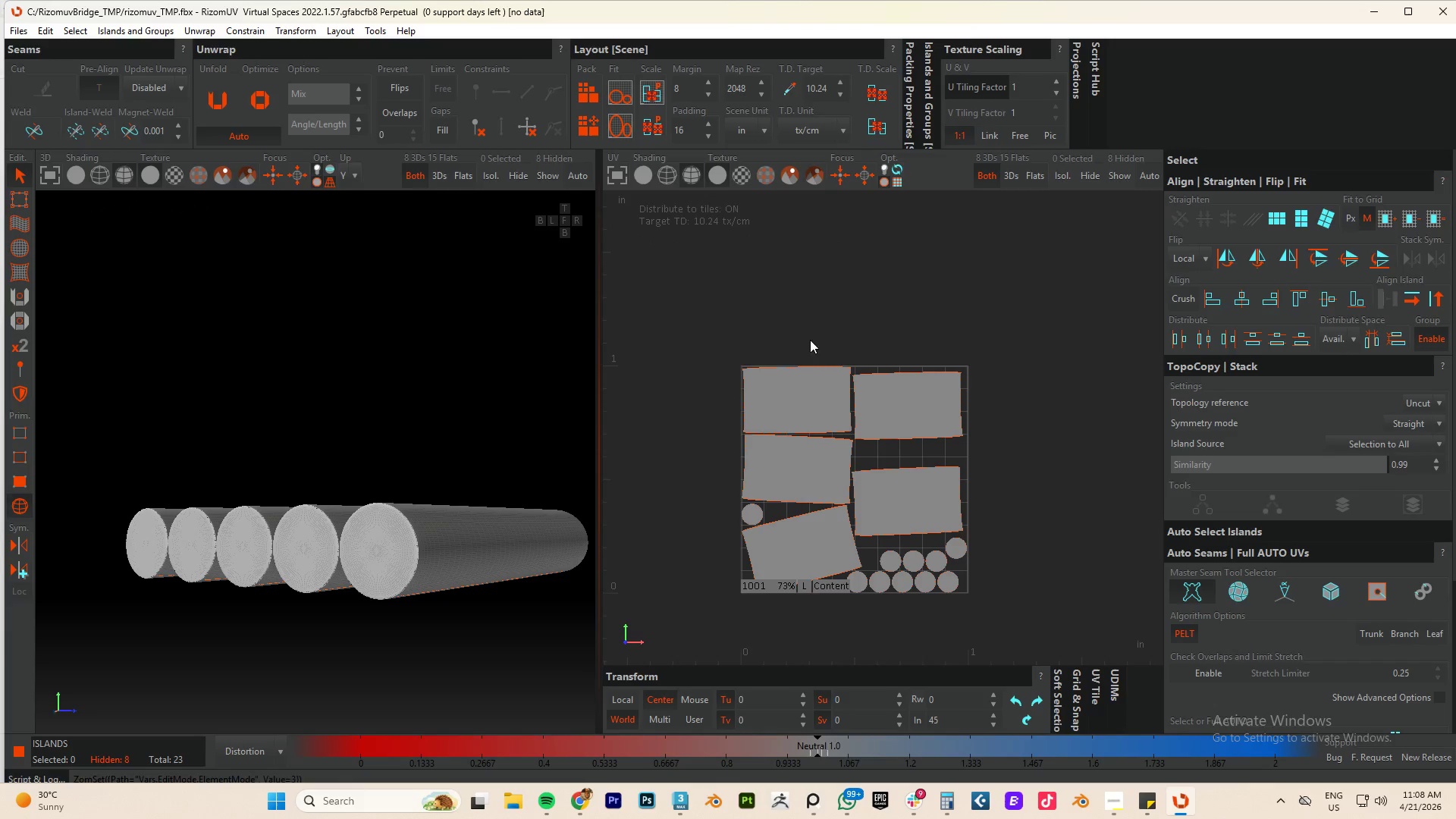 
left_click_drag(start_coordinate=[804, 322], to_coordinate=[899, 525])
 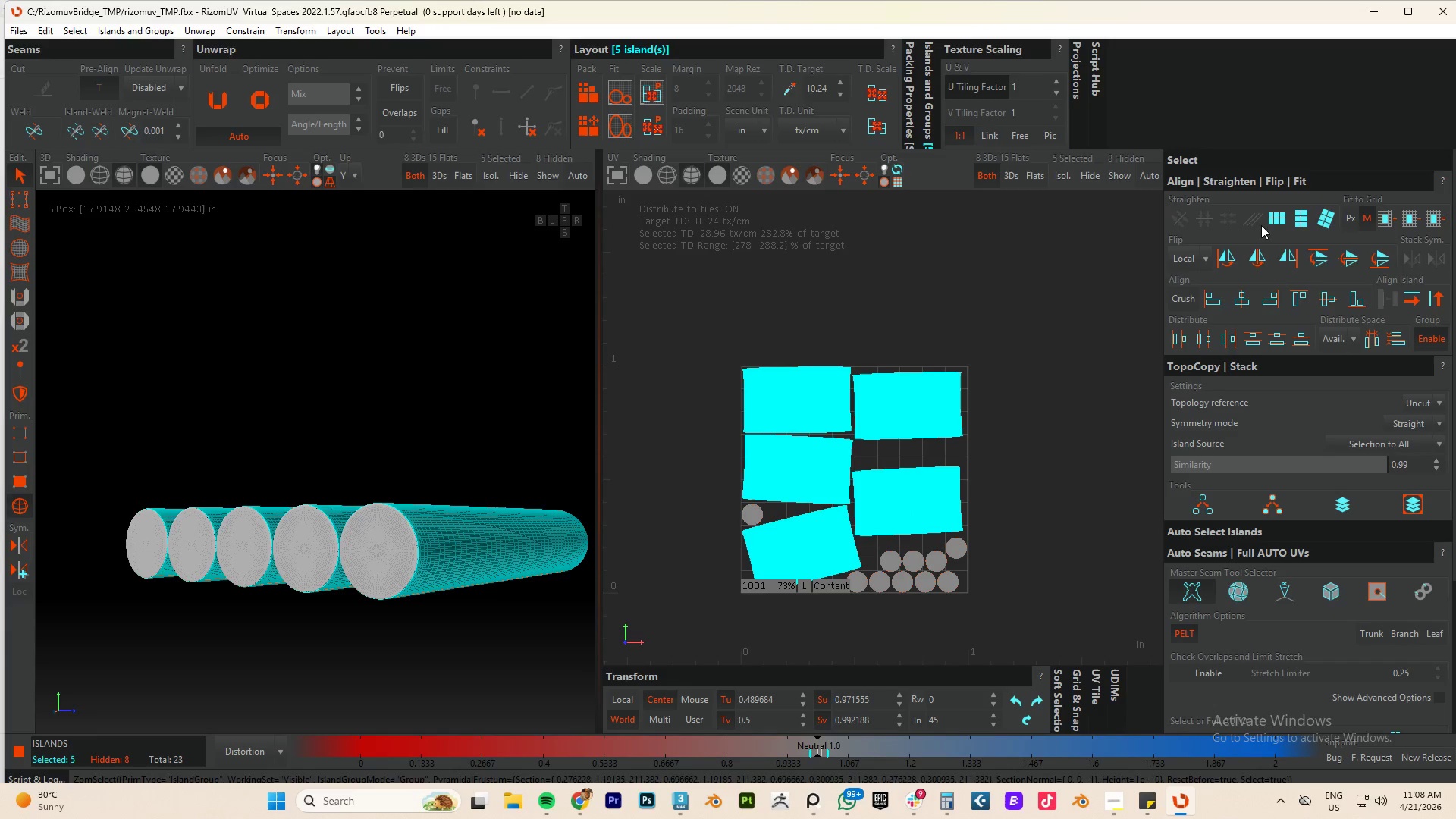 
left_click([1275, 218])
 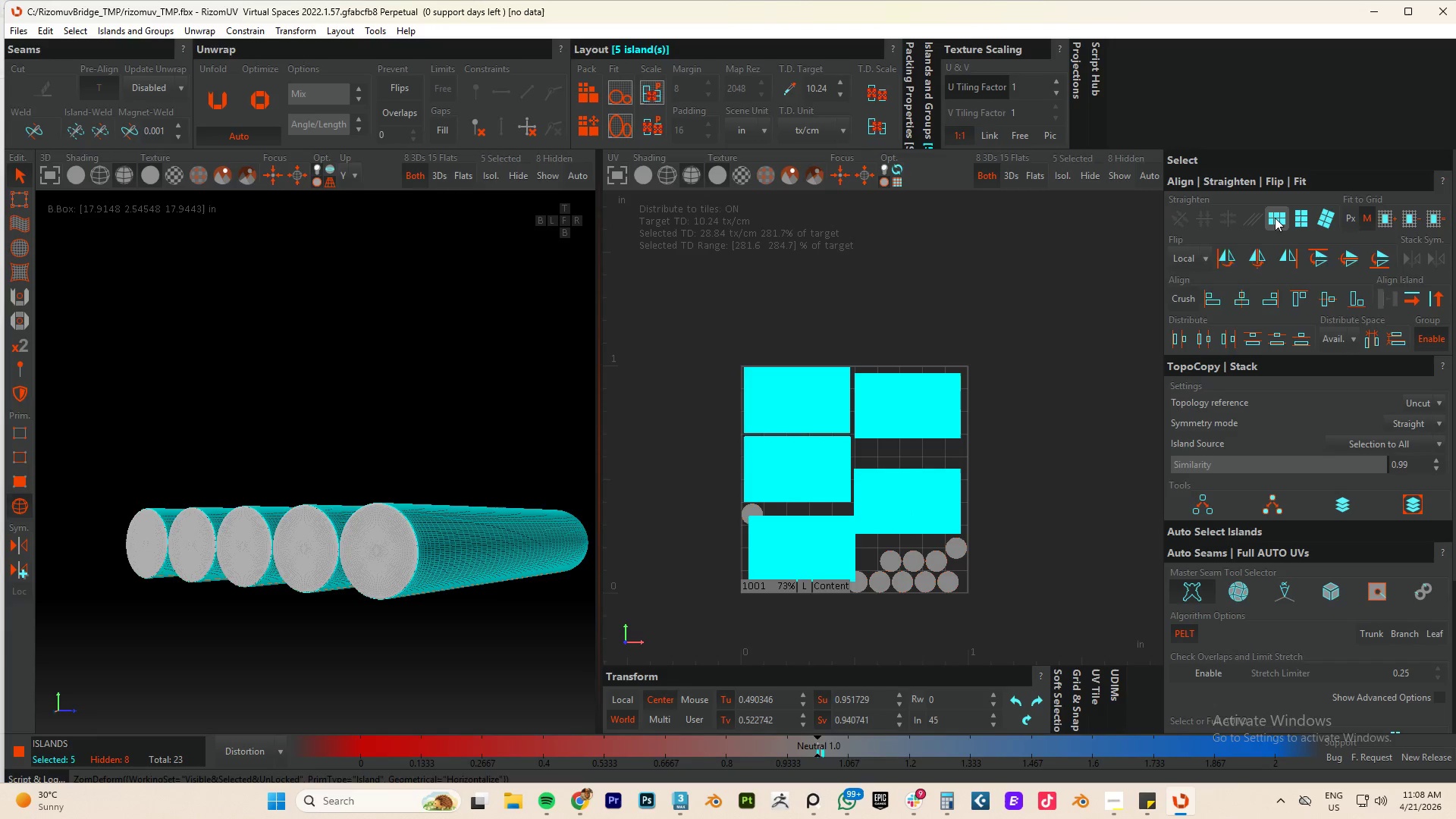 
key(P)
 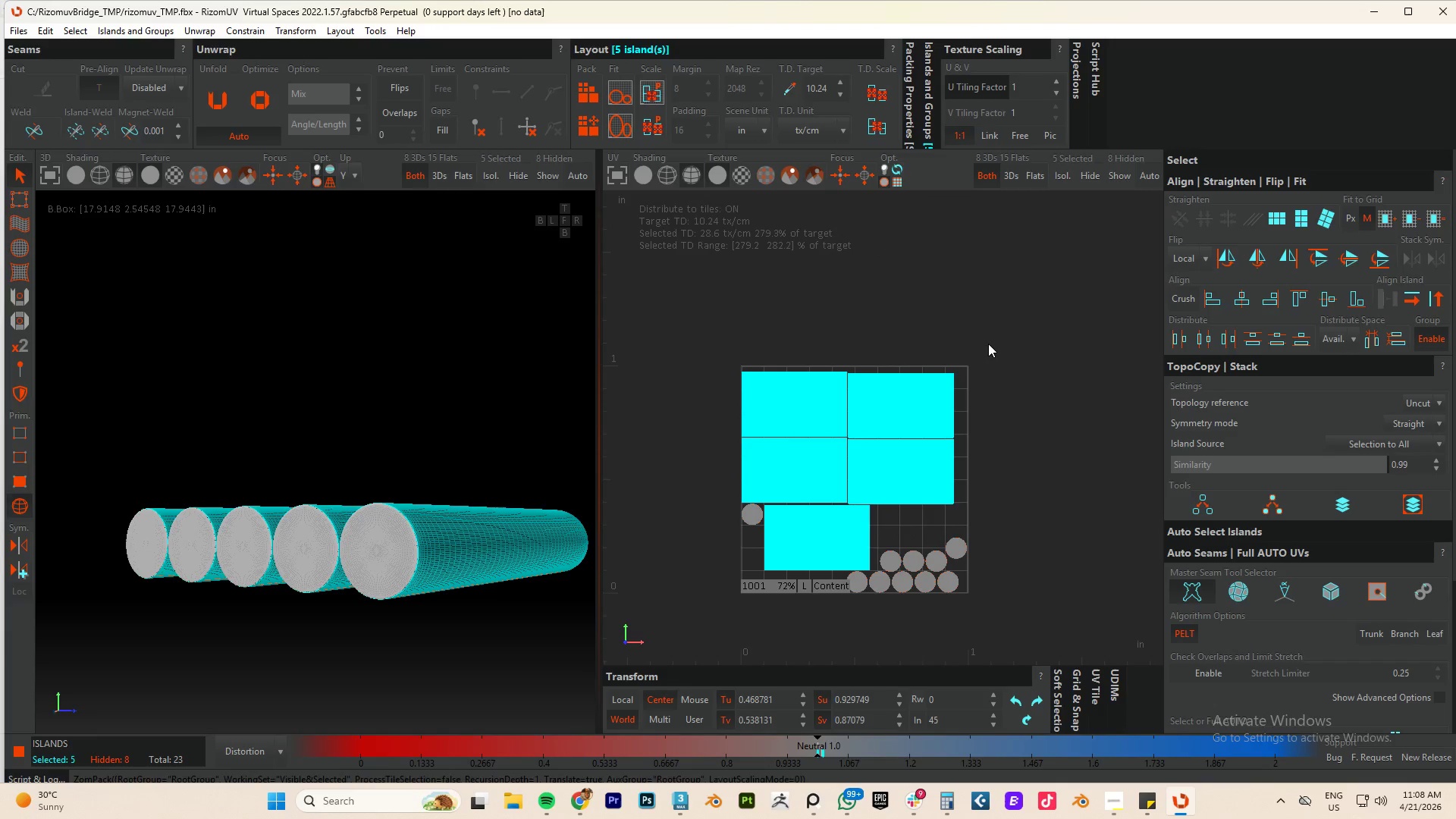 
key(Control+A)
 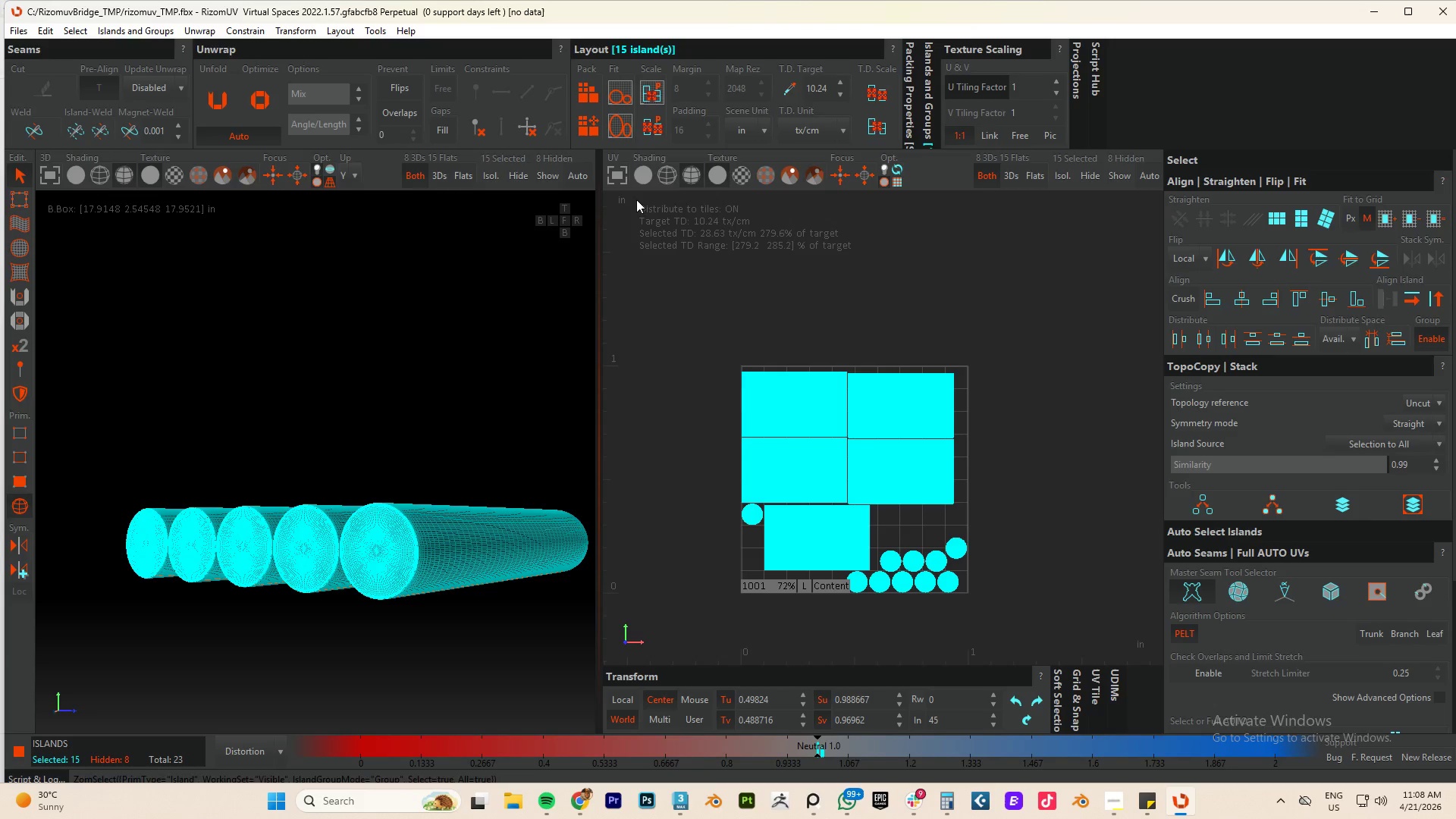 
left_click([592, 134])
 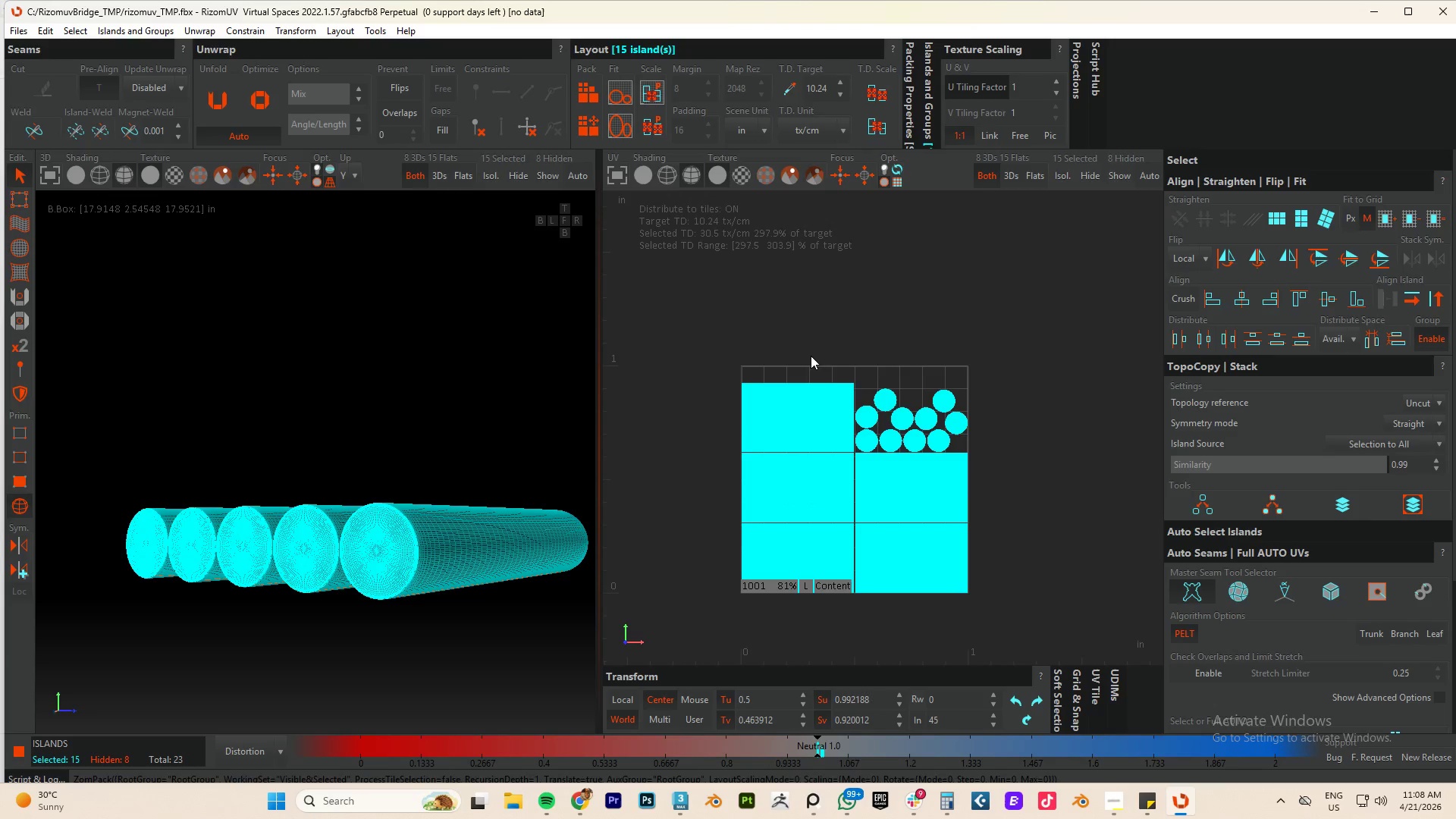 
left_click([1001, 389])
 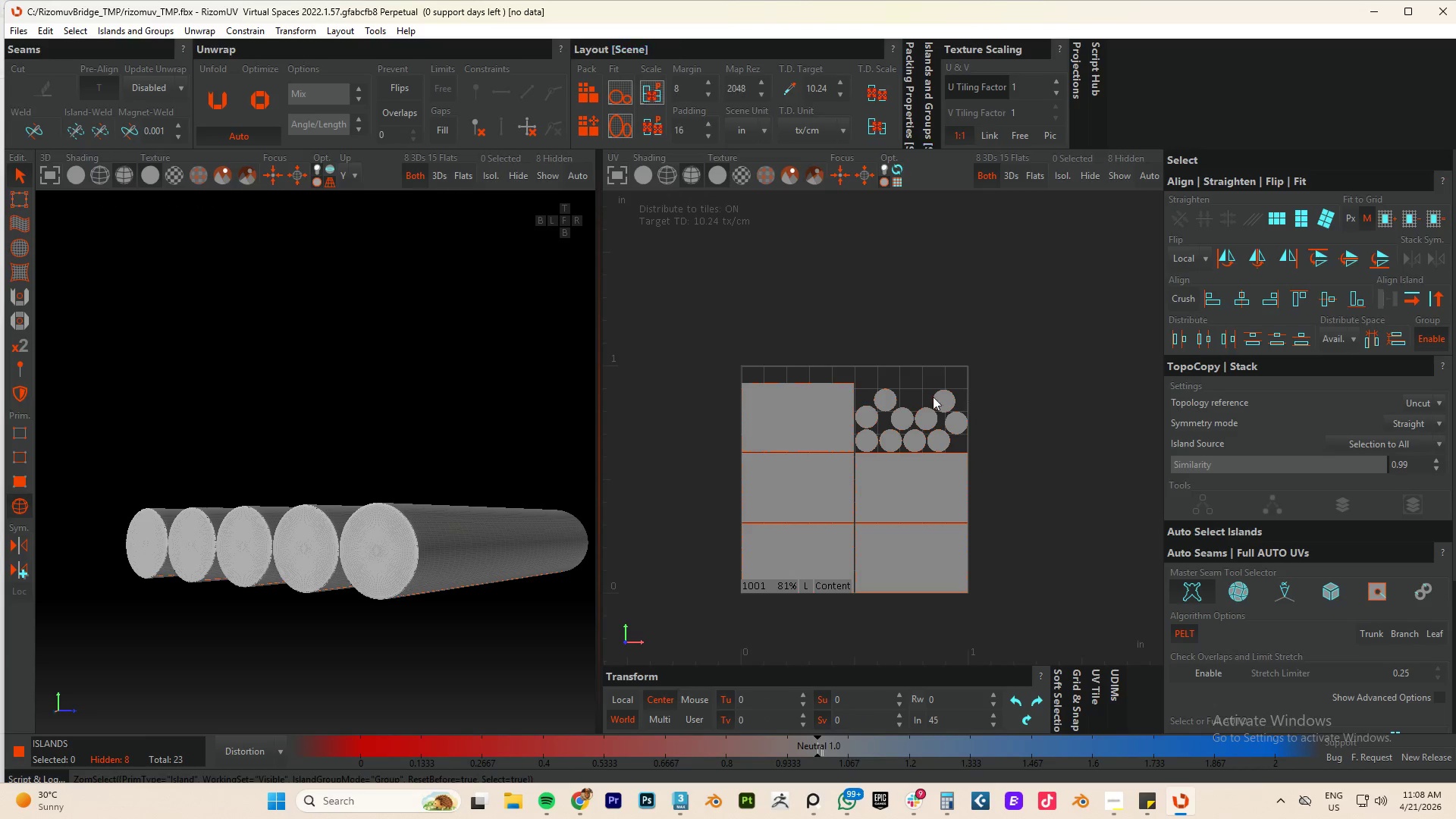 
scroll: coordinate [926, 399], scroll_direction: up, amount: 4.0
 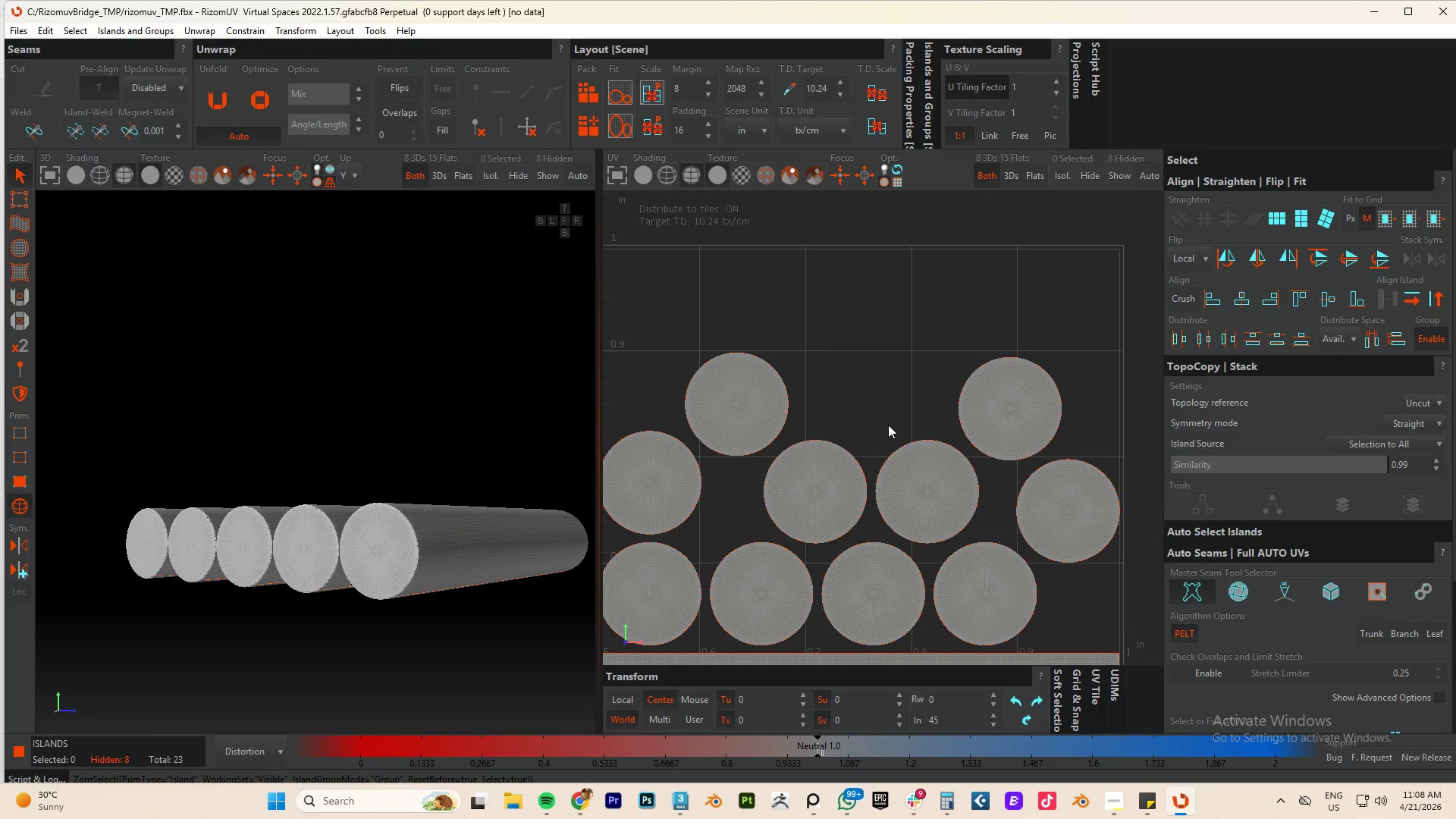 
scroll: coordinate [928, 419], scroll_direction: down, amount: 4.0
 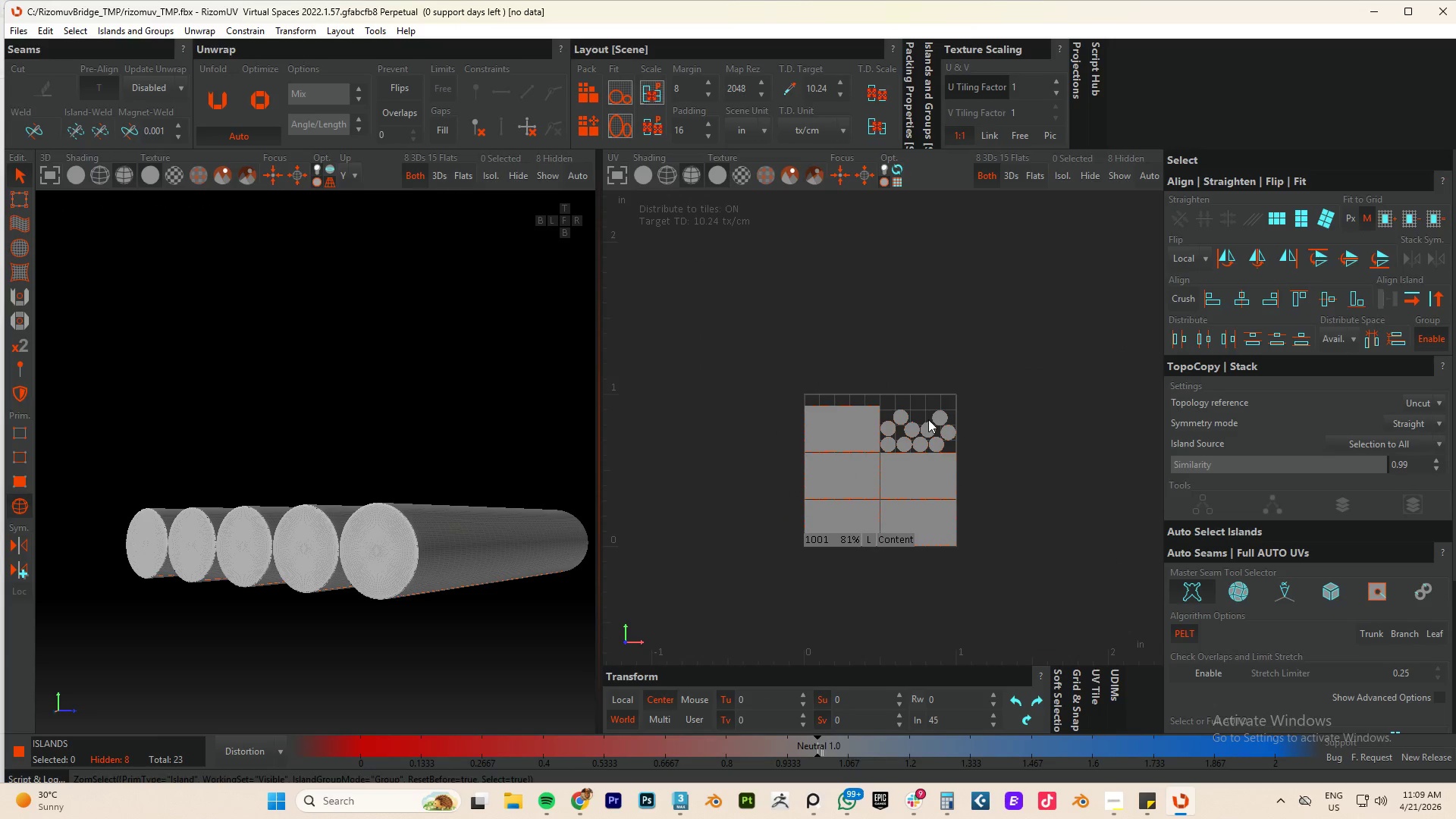 
key(Control+A)
 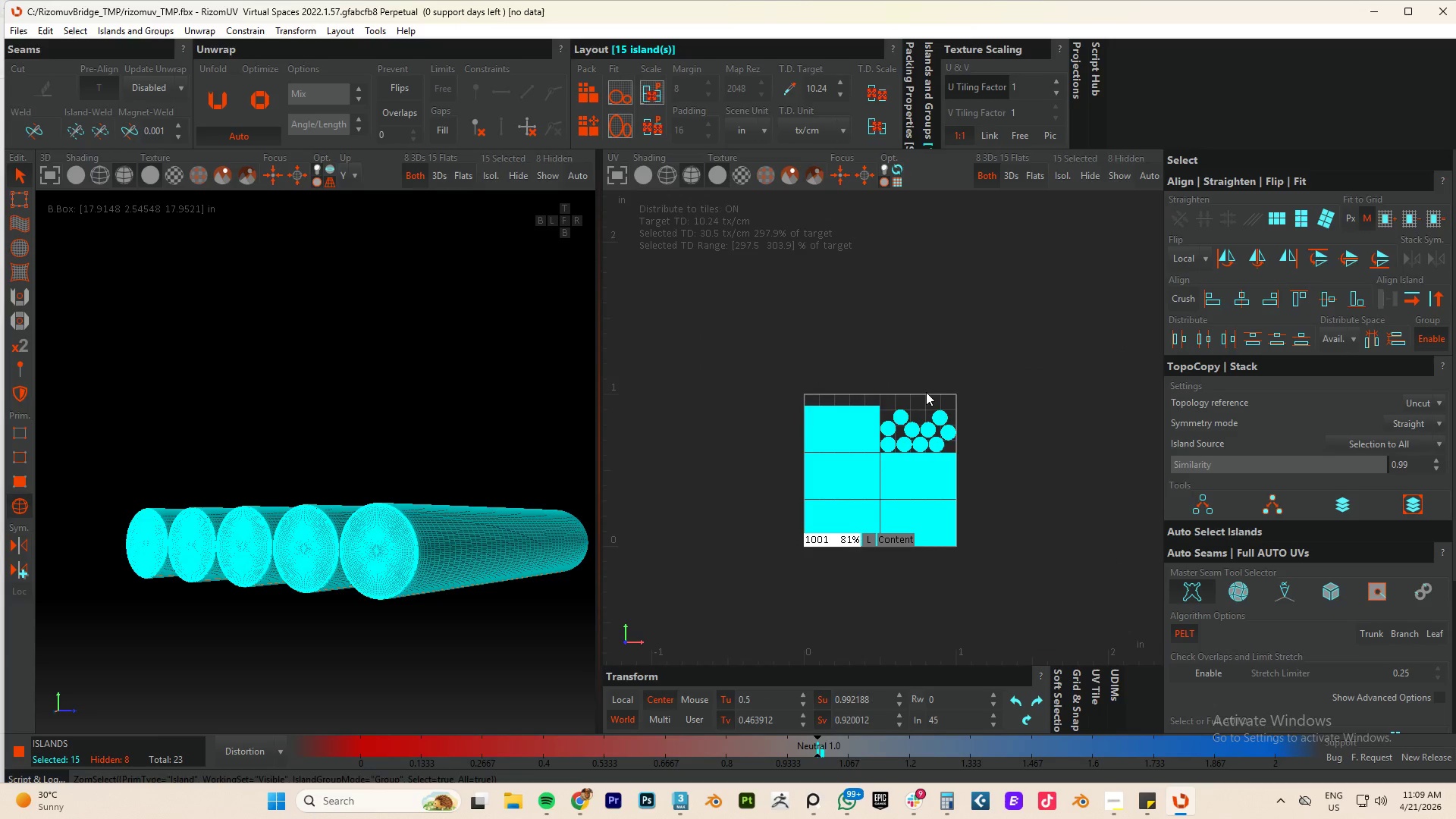 
left_click([898, 345])
 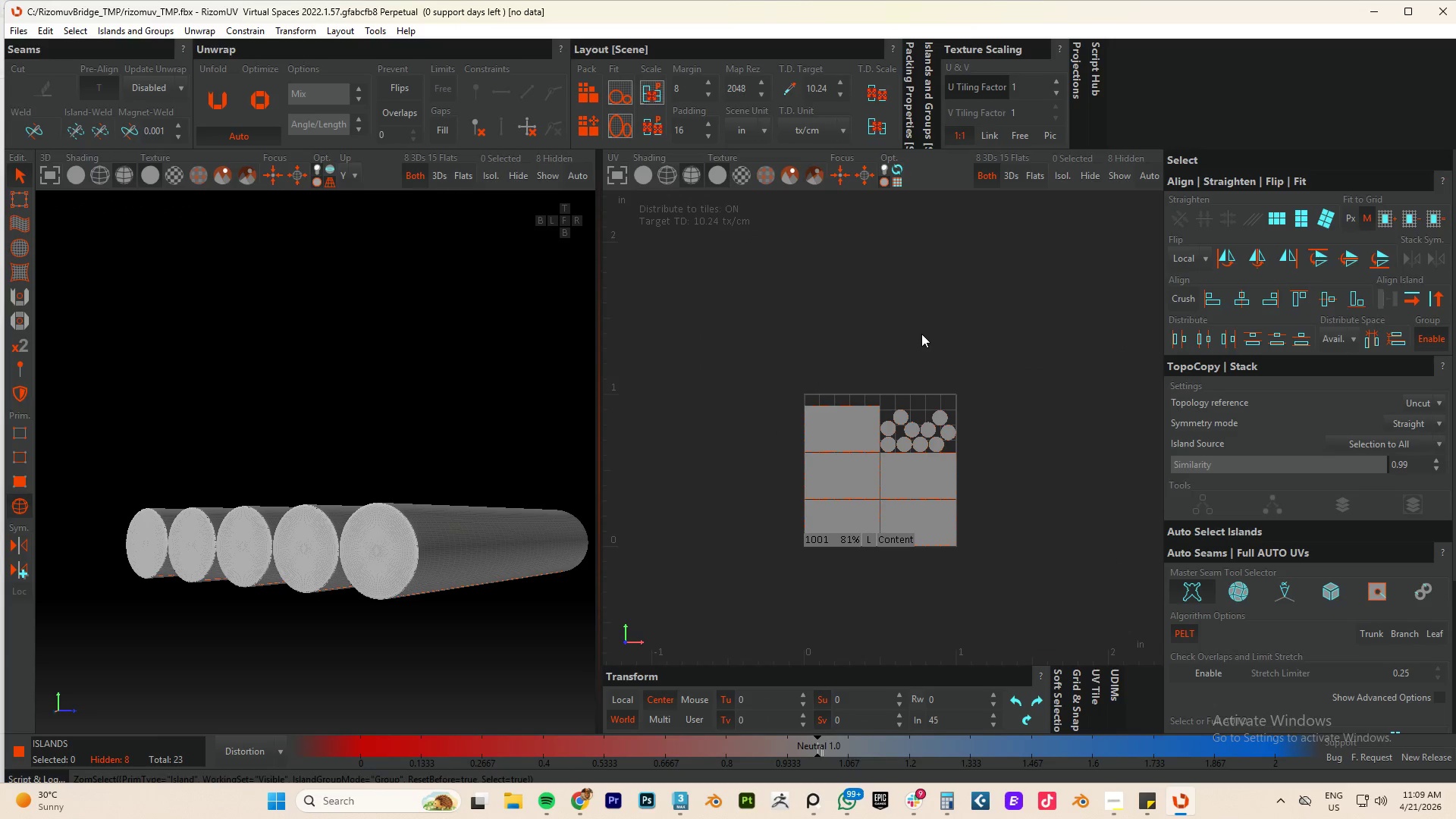 
key(F4)
 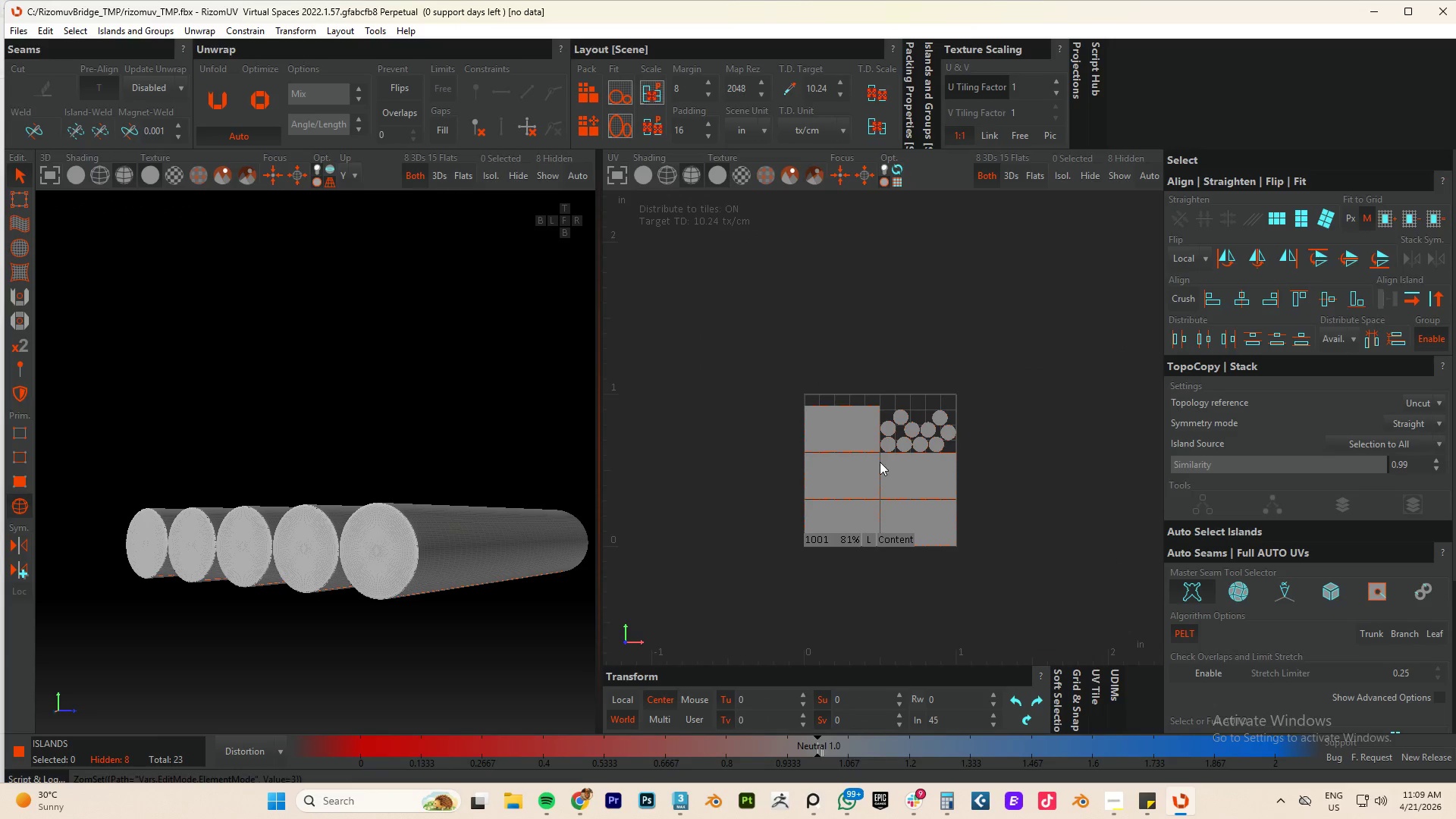 
scroll: coordinate [915, 475], scroll_direction: up, amount: 3.0
 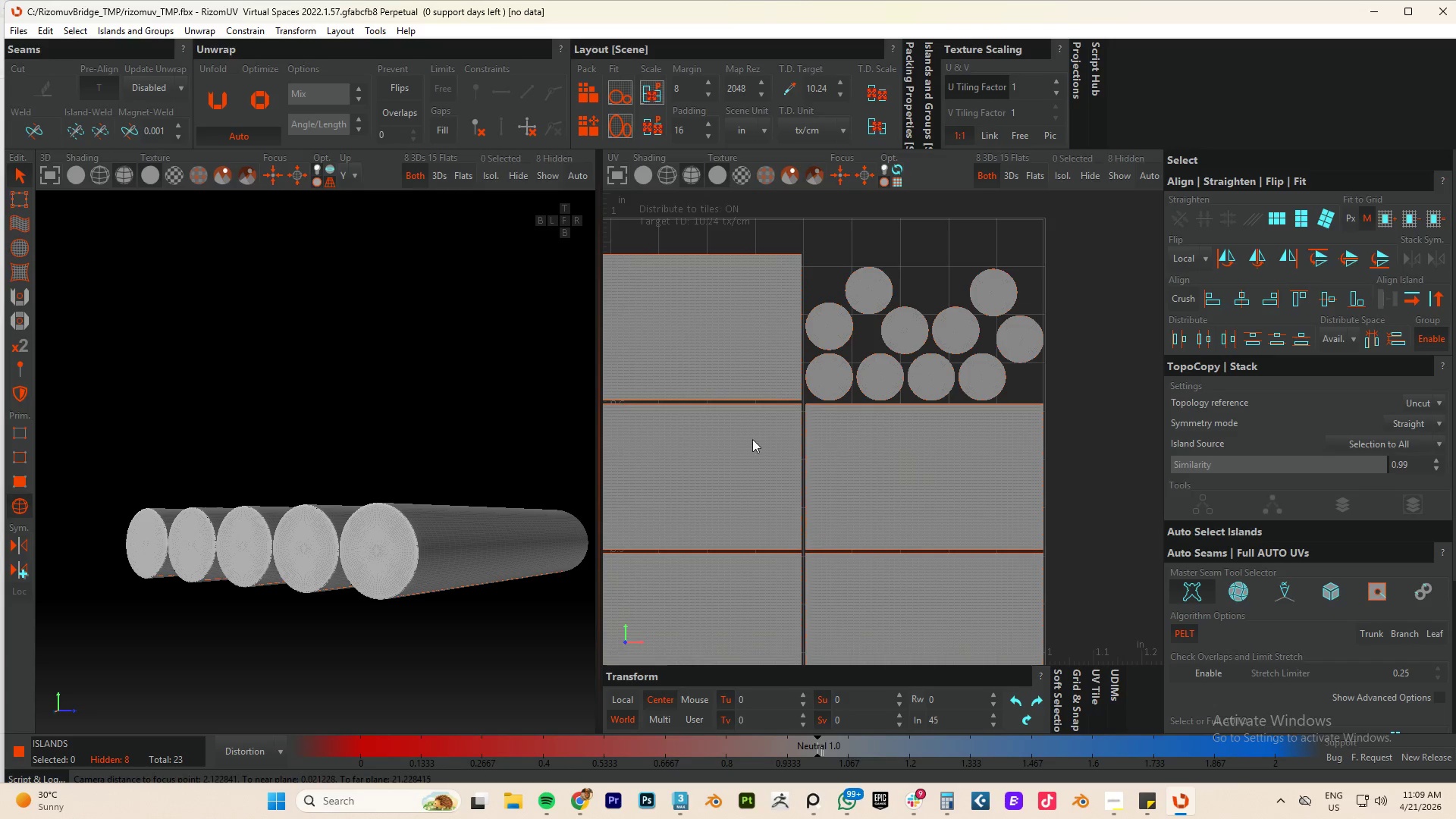 
scroll: coordinate [744, 438], scroll_direction: down, amount: 3.0
 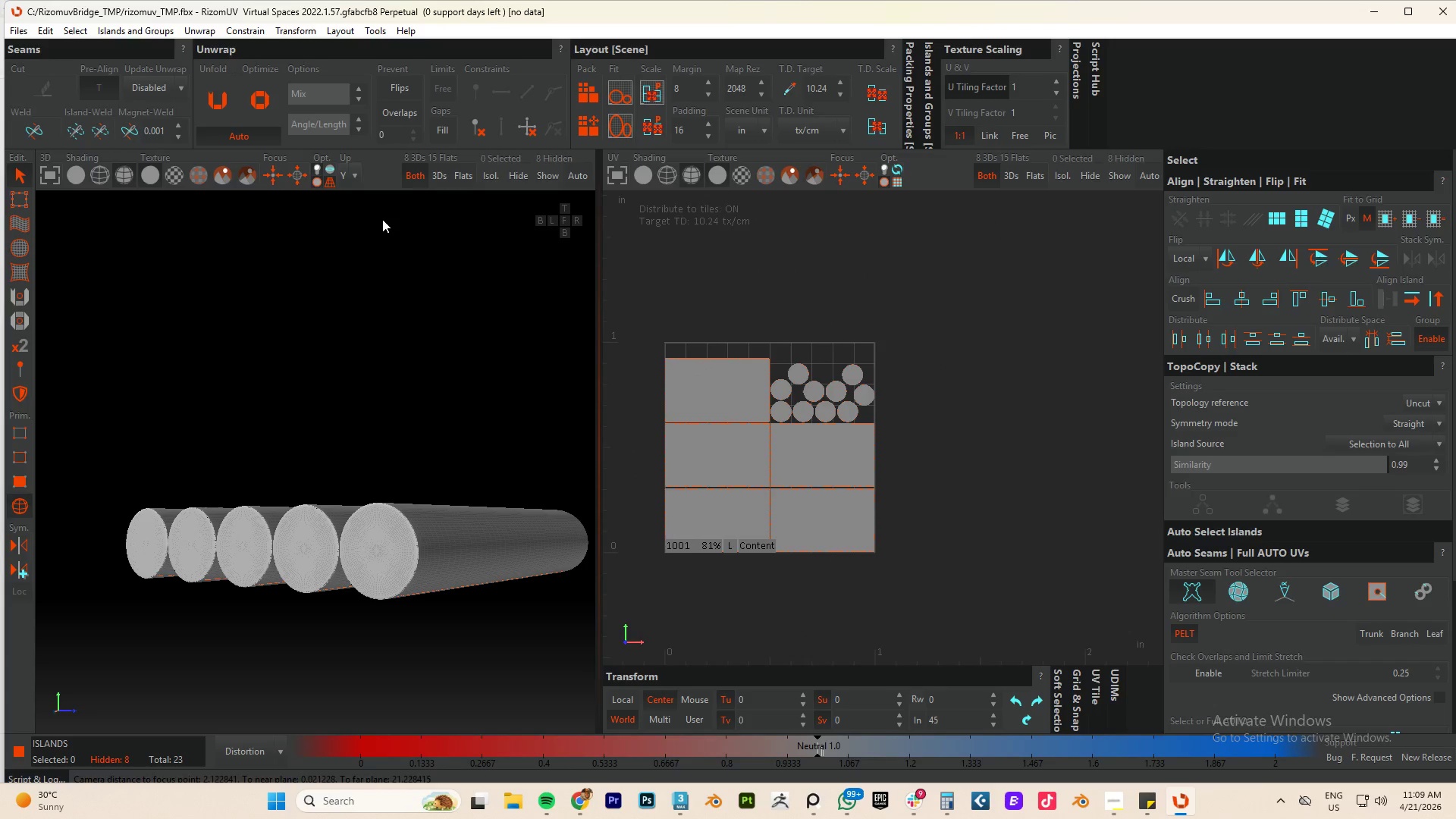 
key(Y)
 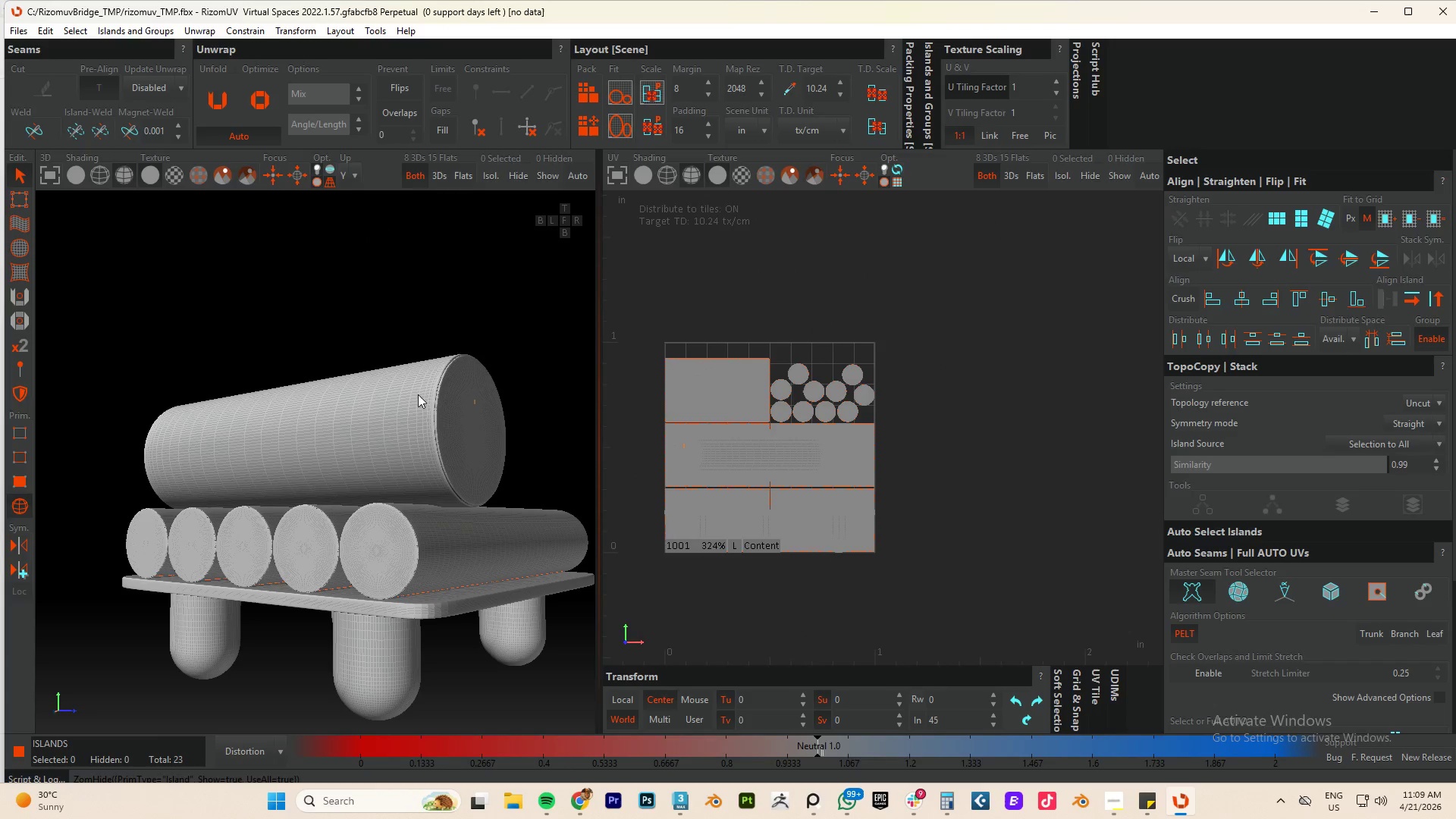 
left_click([417, 392])
 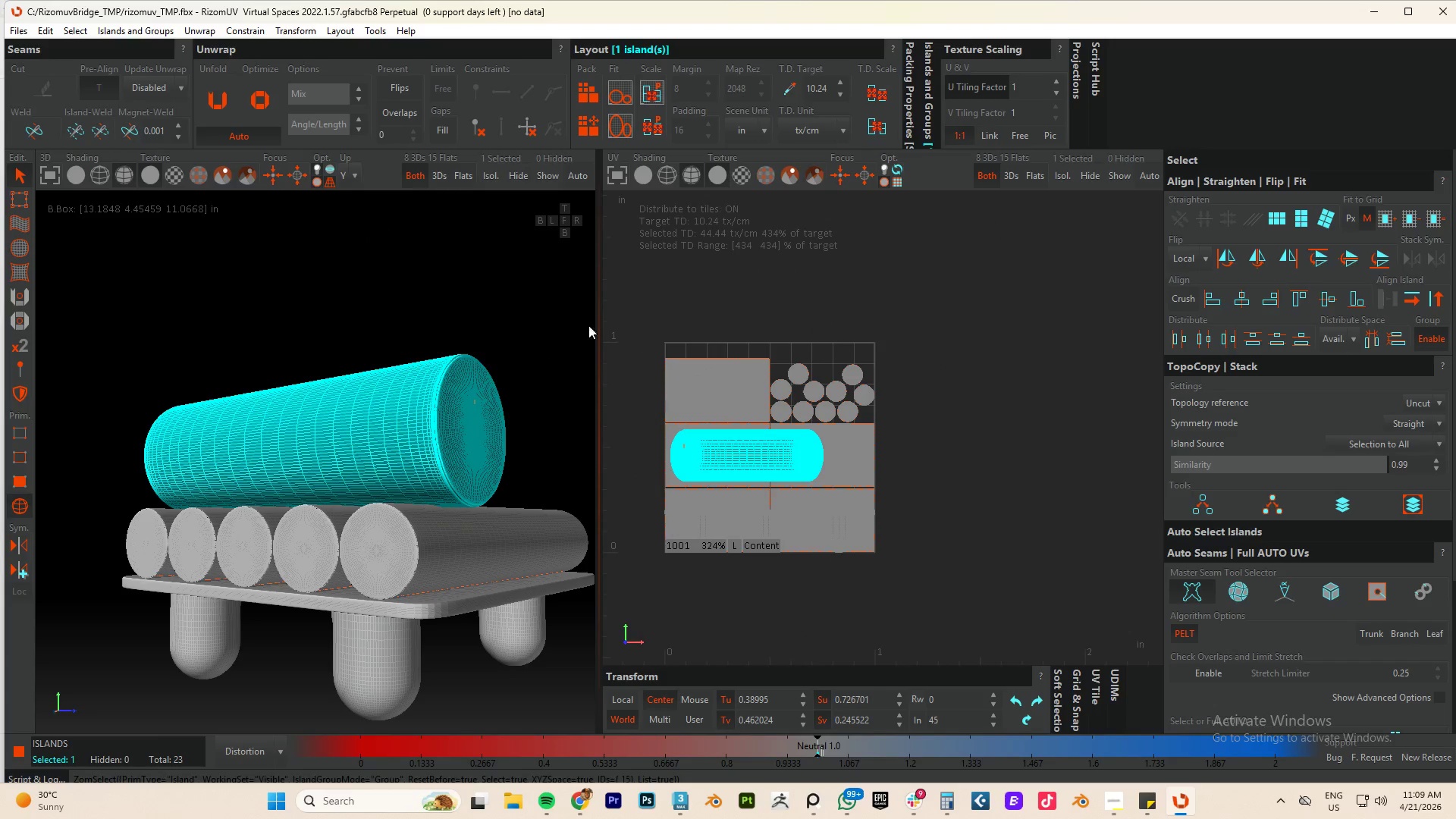 
scroll: coordinate [446, 415], scroll_direction: up, amount: 13.0
 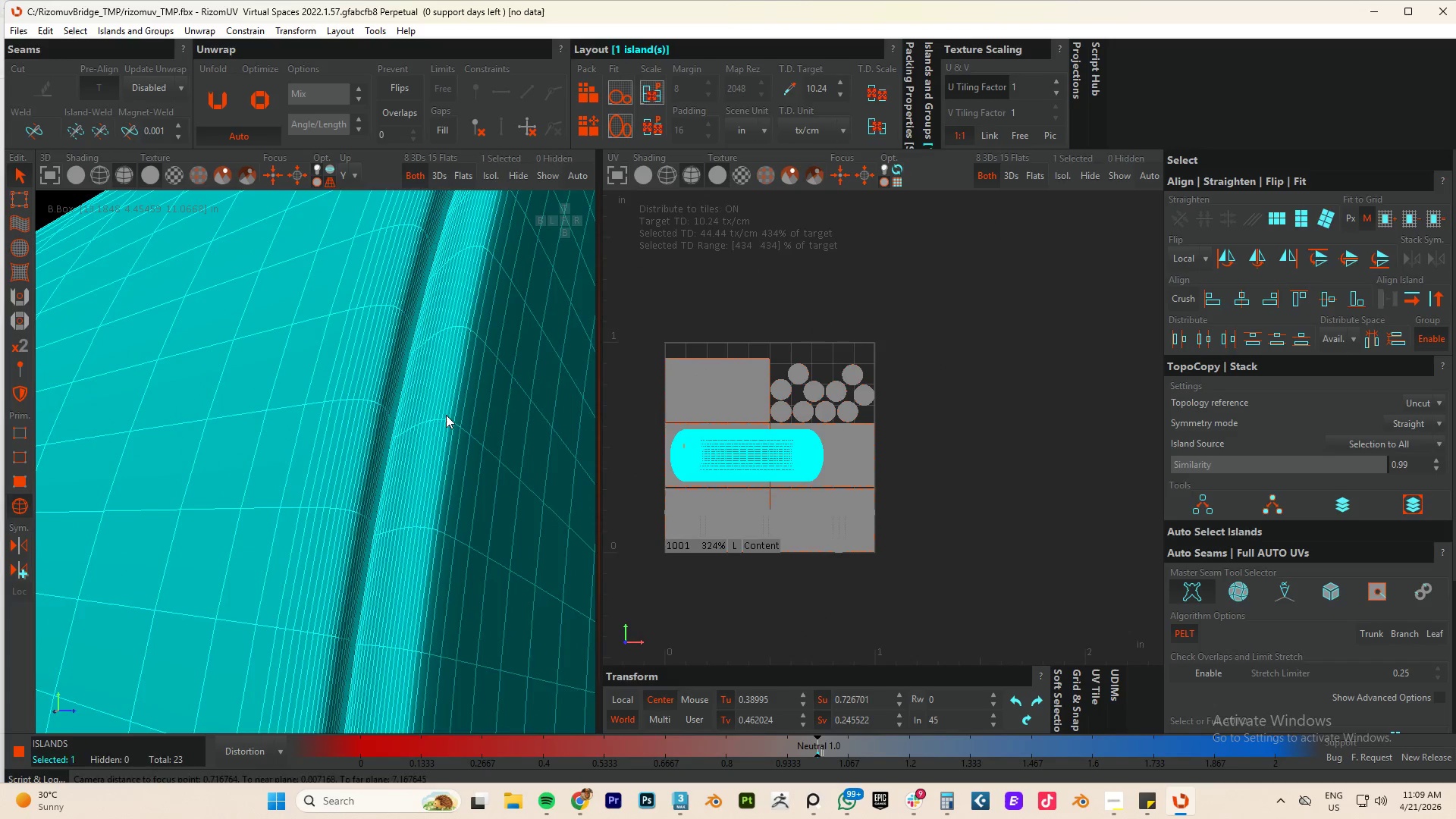 
key(F2)
 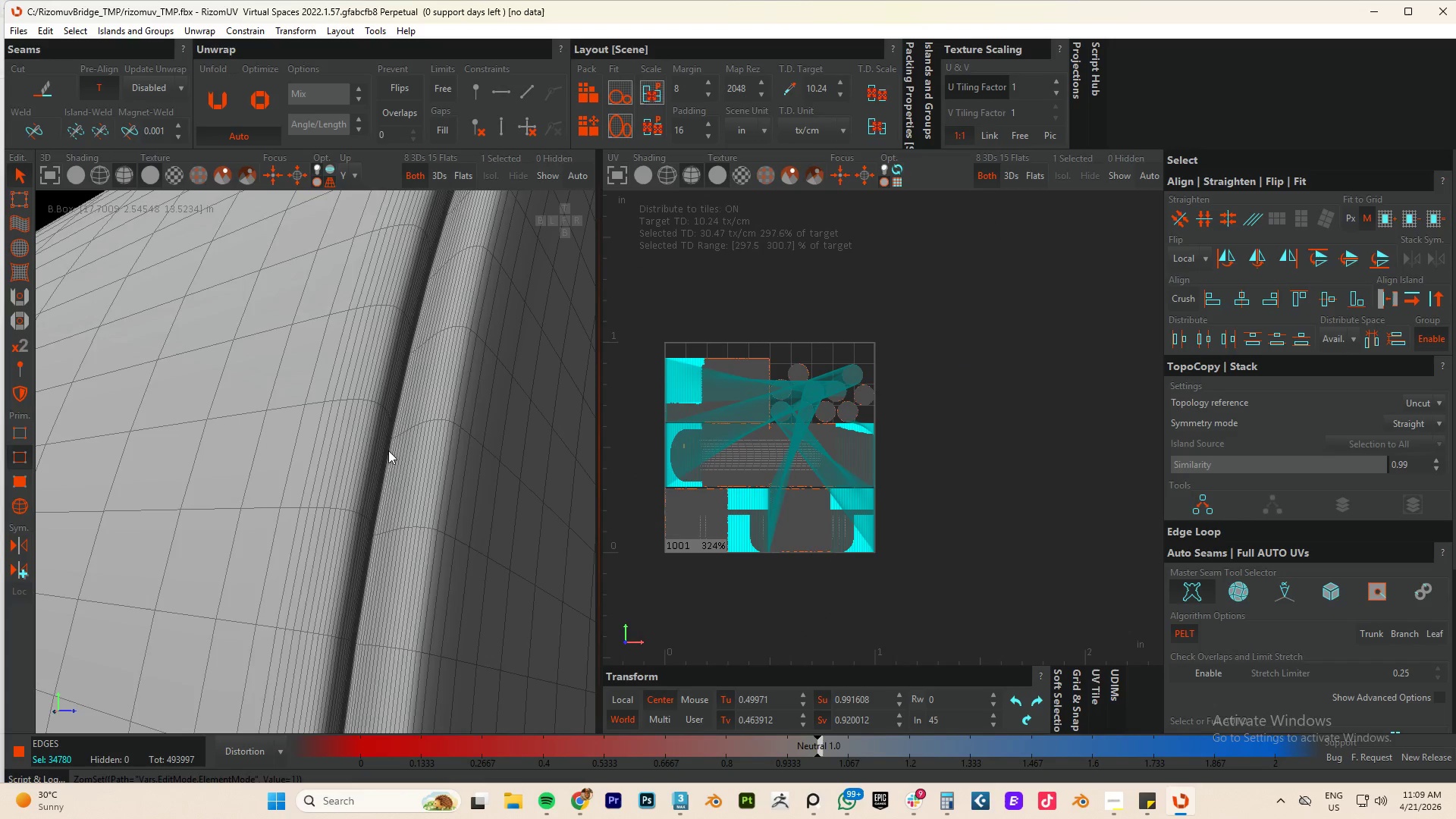 
scroll: coordinate [376, 456], scroll_direction: up, amount: 3.0
 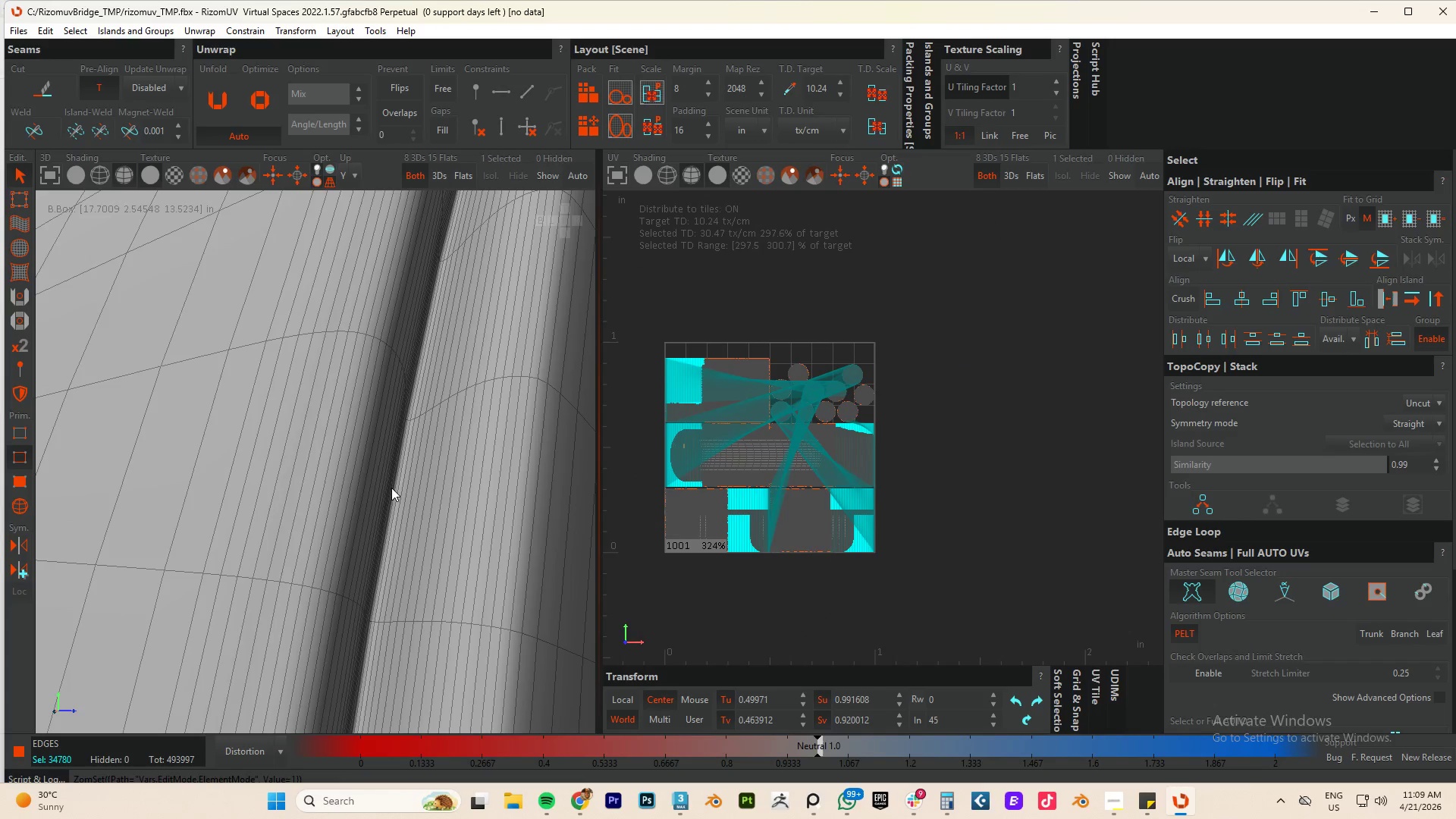 
double_click([391, 488])
 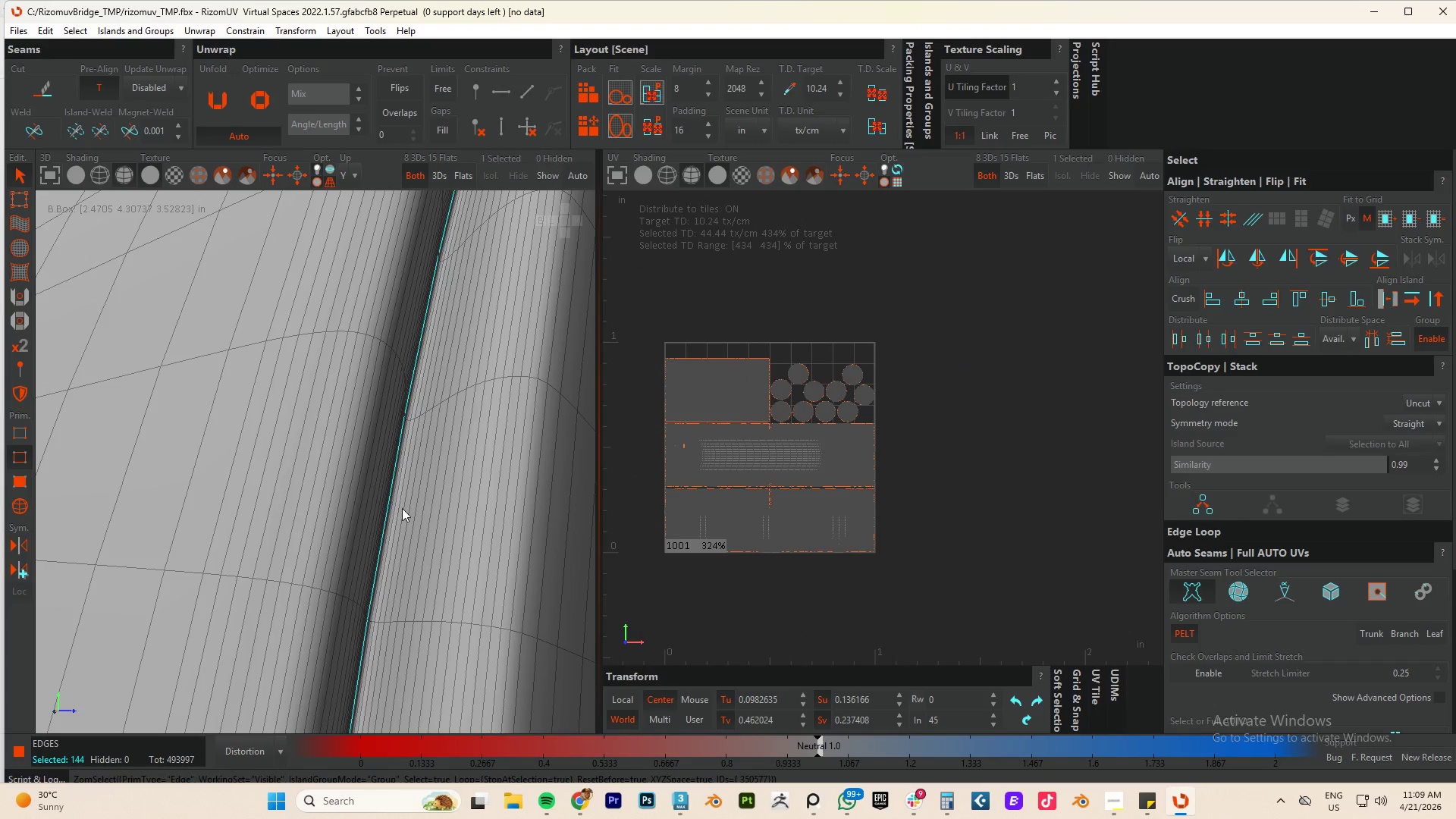 
hold_key(key=AltLeft, duration=0.91)
 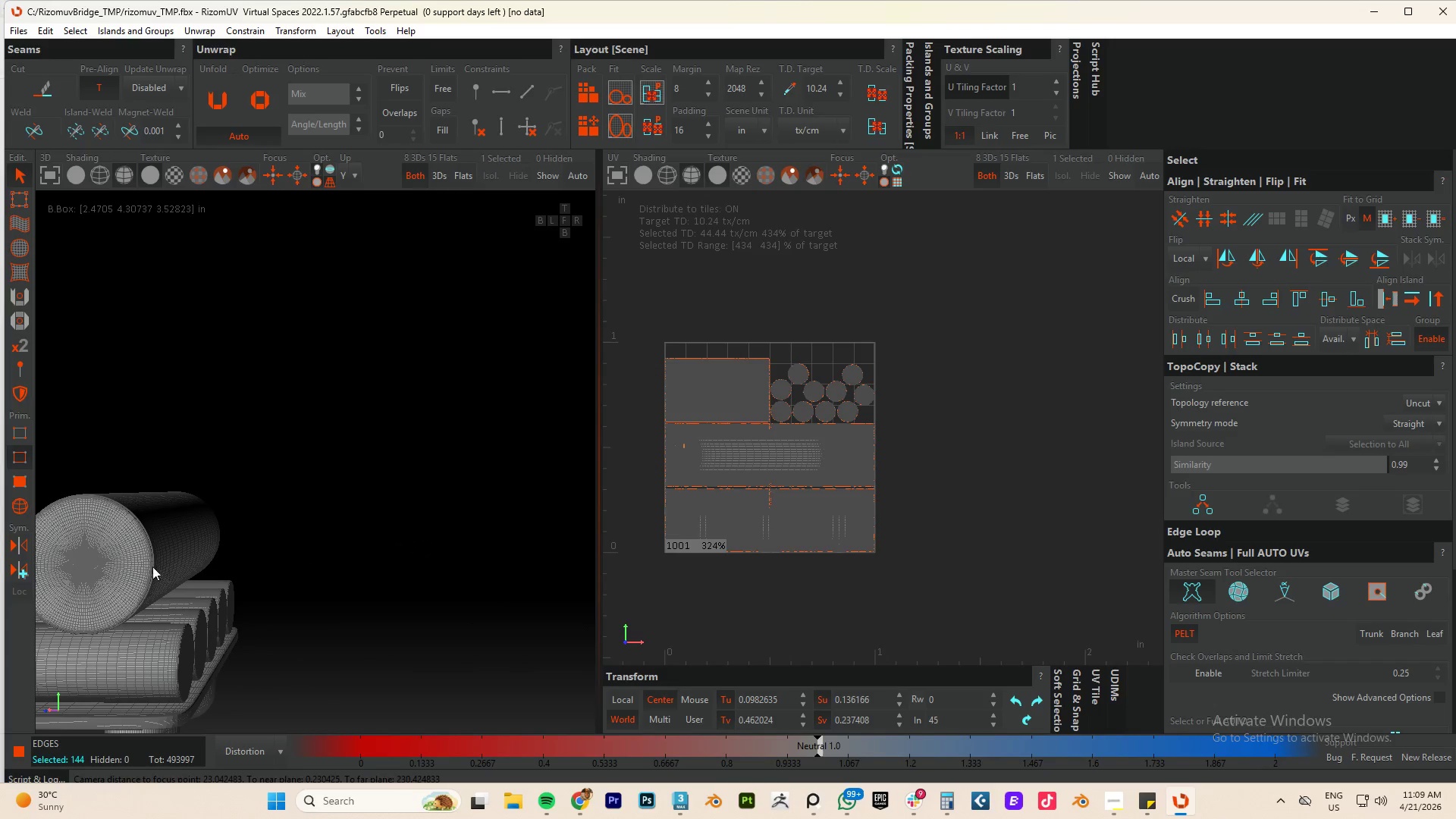 
scroll: coordinate [439, 543], scroll_direction: down, amount: 21.0
 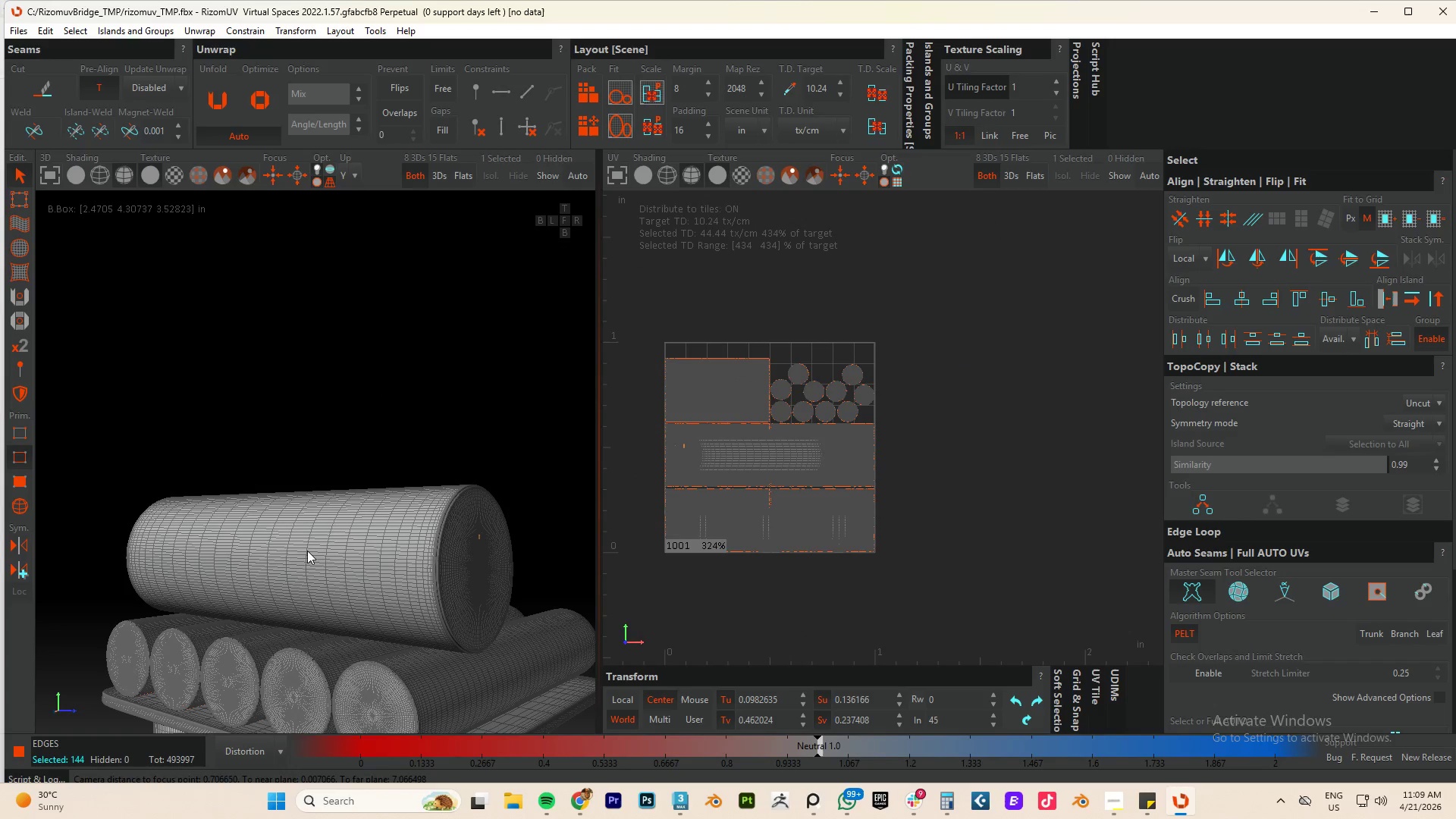 
hold_key(key=AltLeft, duration=0.62)
 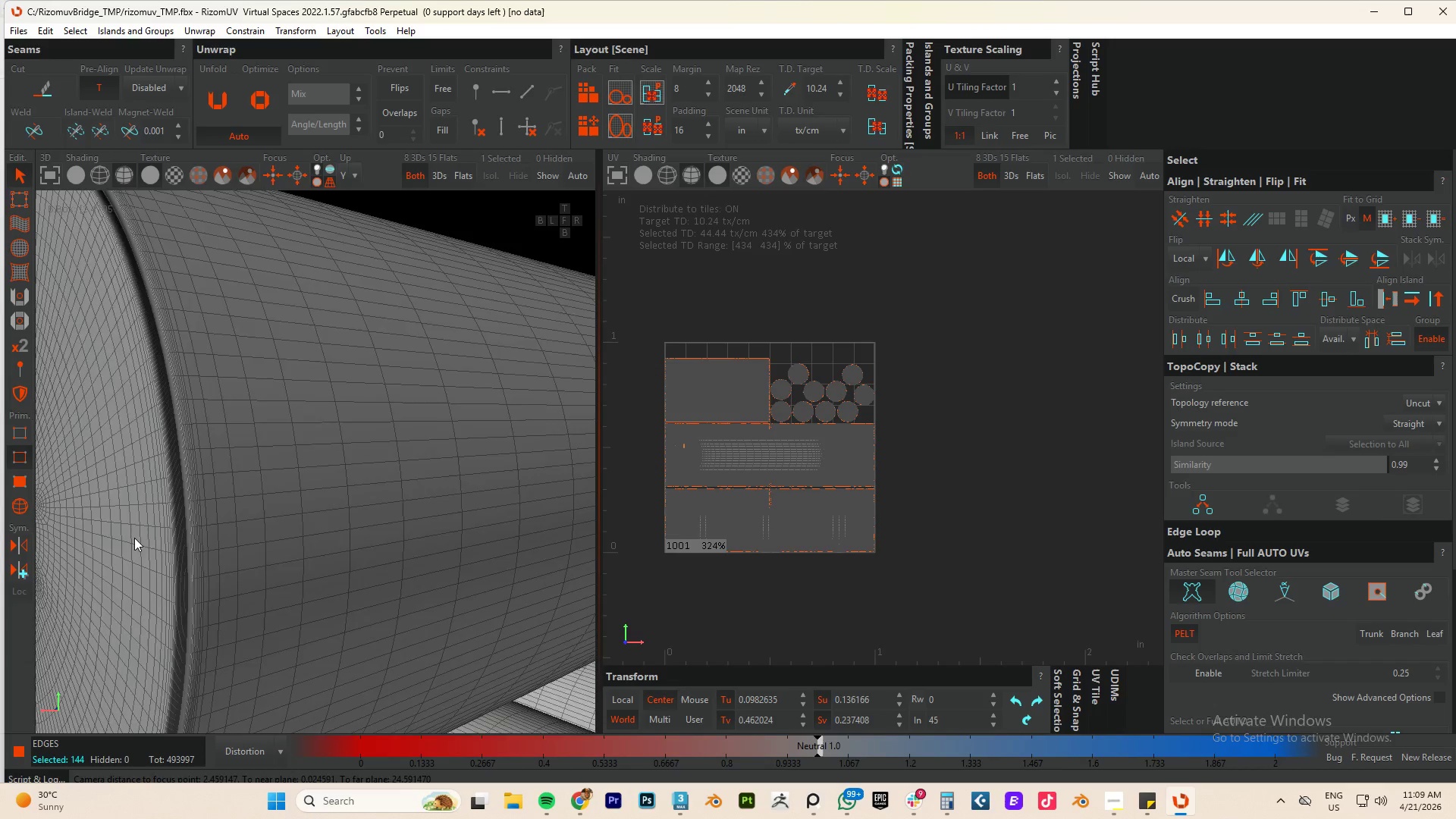 
scroll: coordinate [322, 522], scroll_direction: up, amount: 19.0
 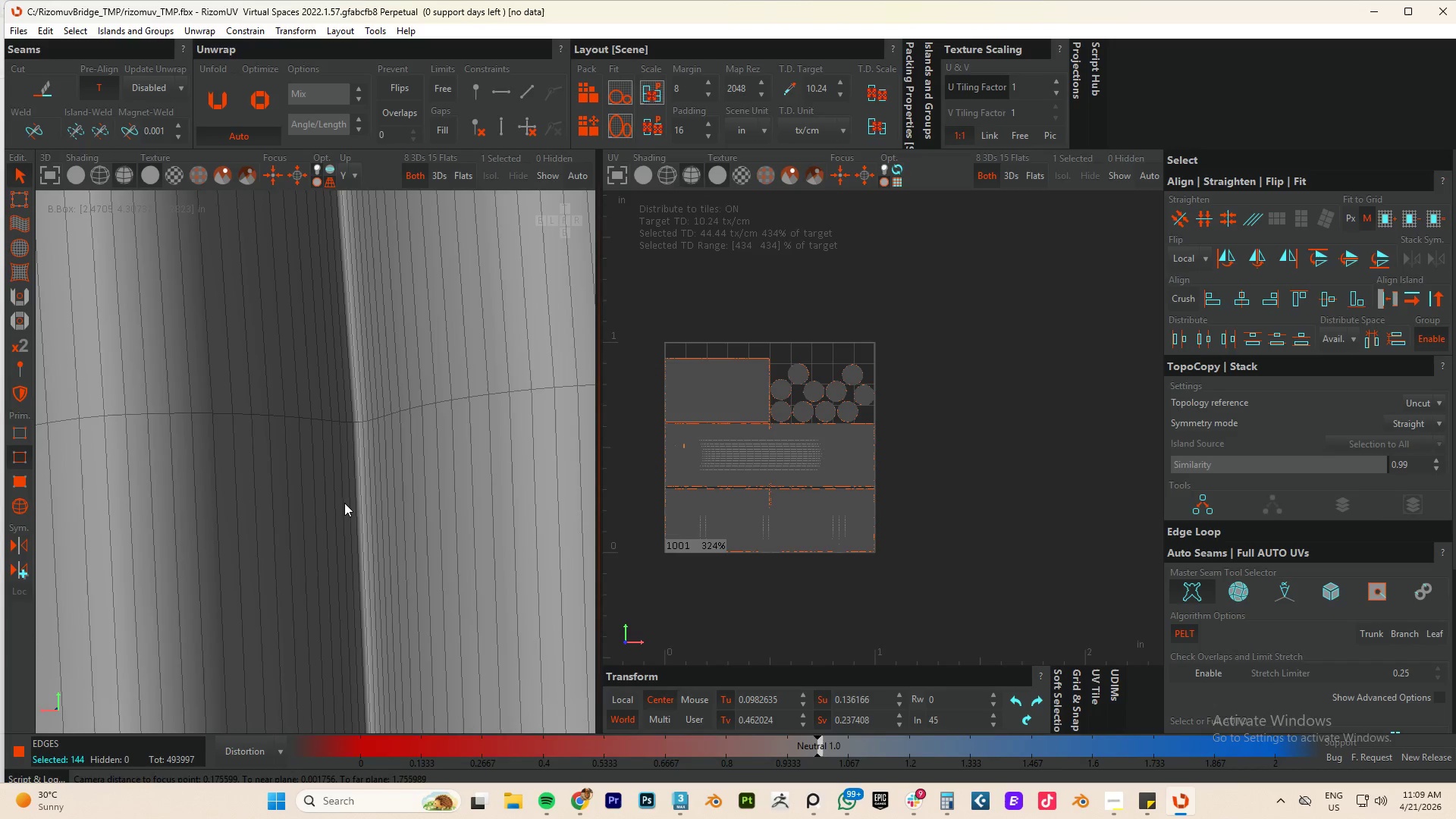 
hold_key(key=ControlLeft, duration=1.06)
double_click([356, 496])
 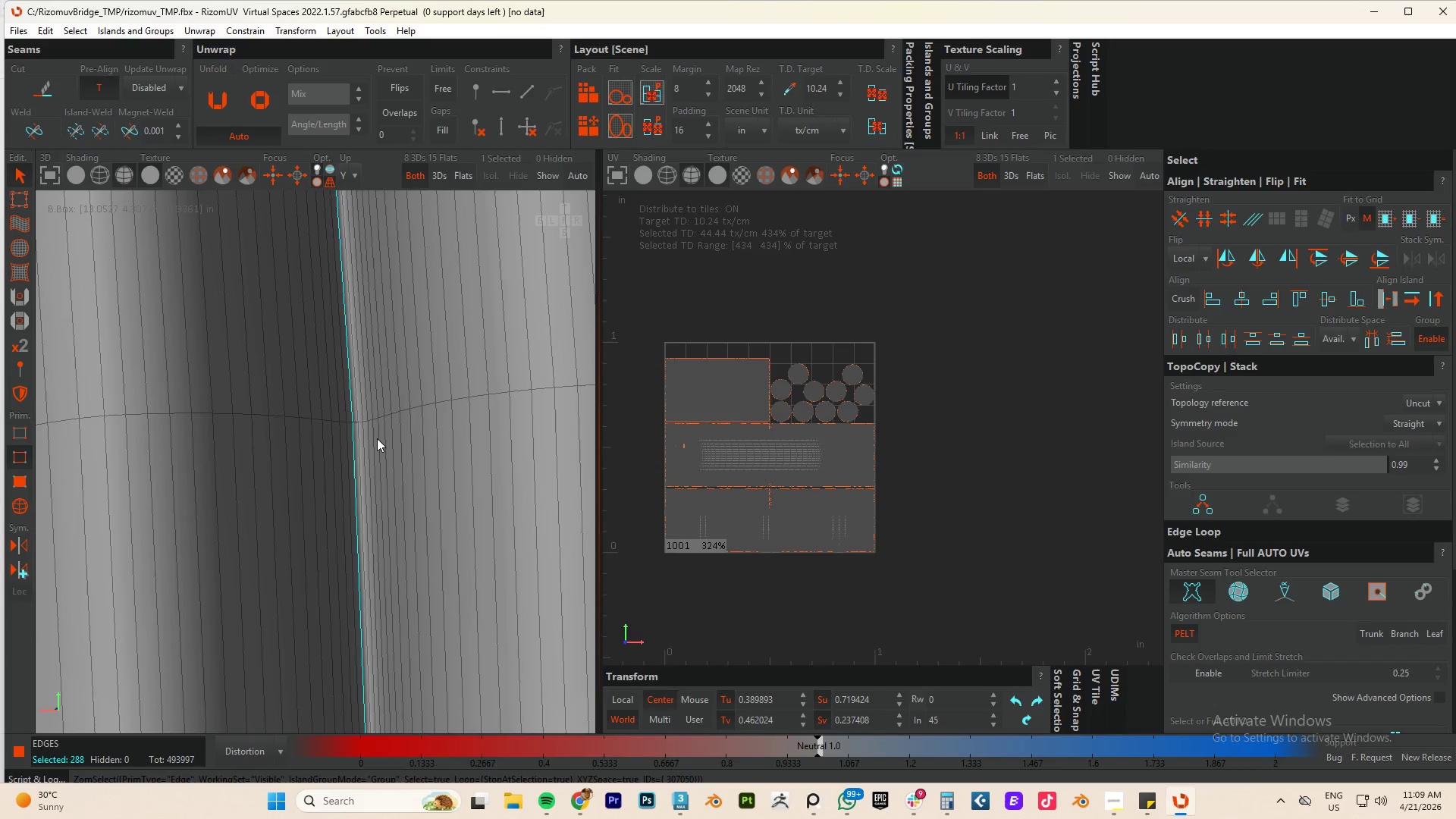 
hold_key(key=ControlLeft, duration=0.88)
 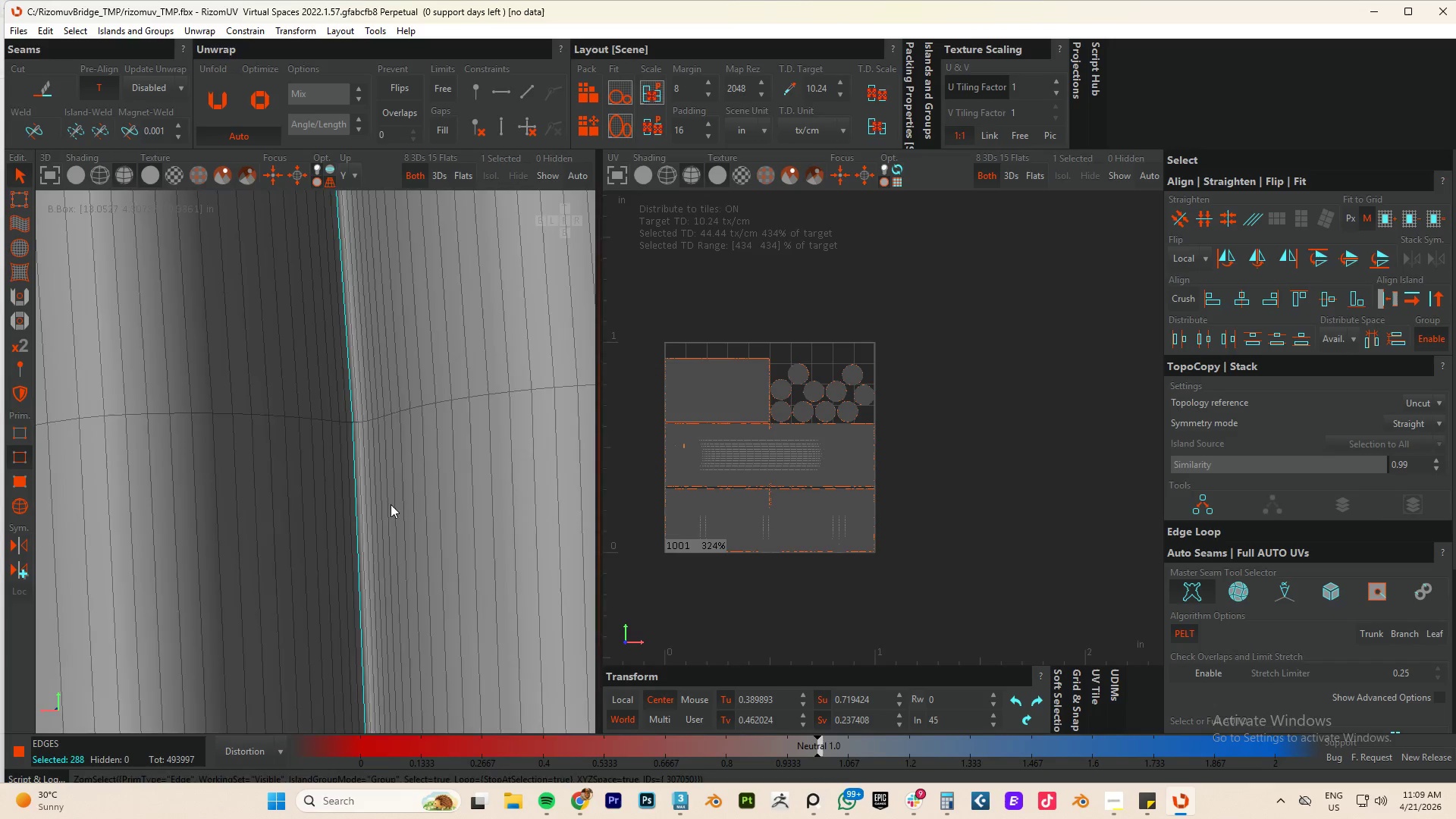 
scroll: coordinate [463, 554], scroll_direction: down, amount: 23.0
 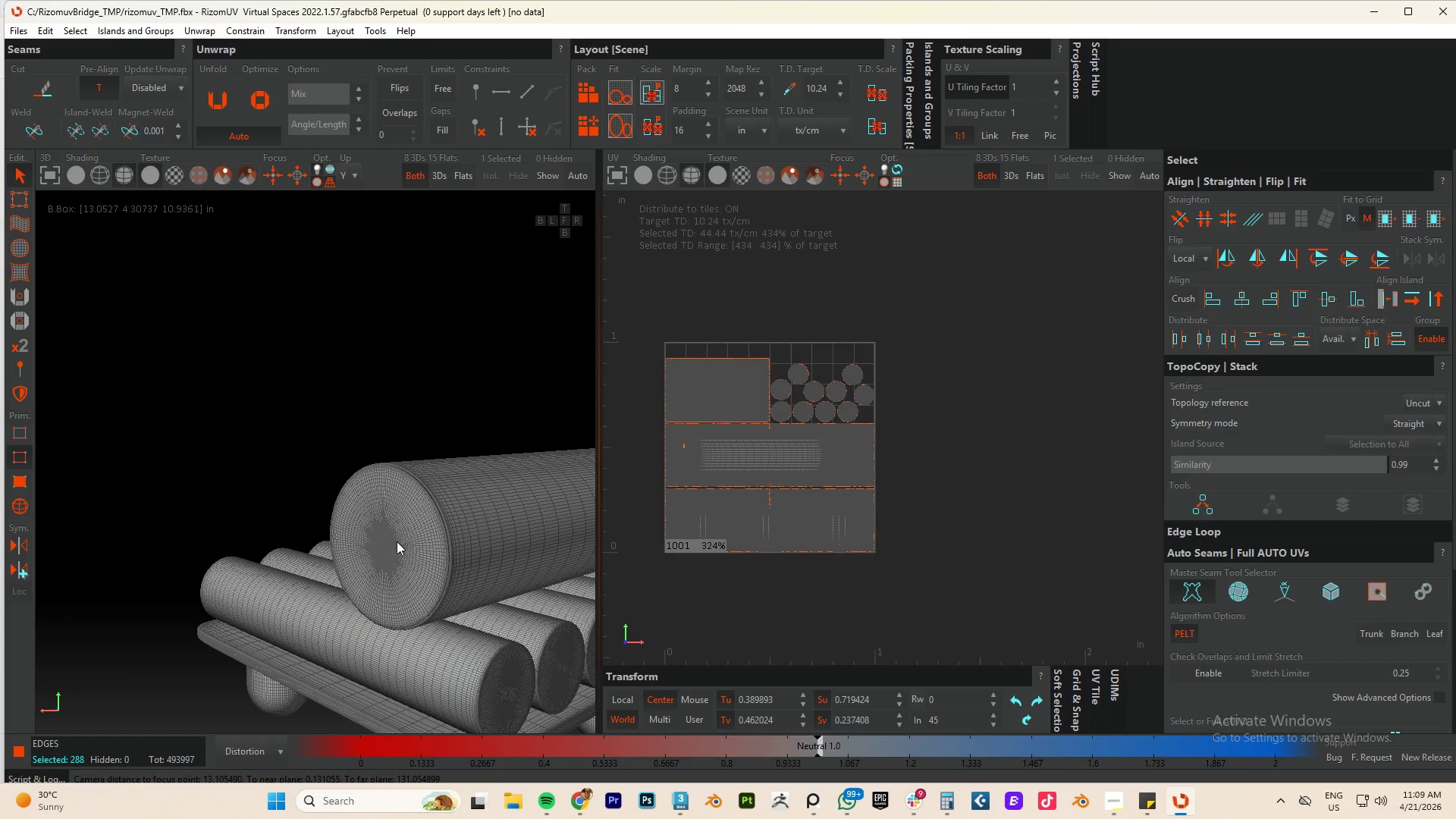 
hold_key(key=AltLeft, duration=0.92)
 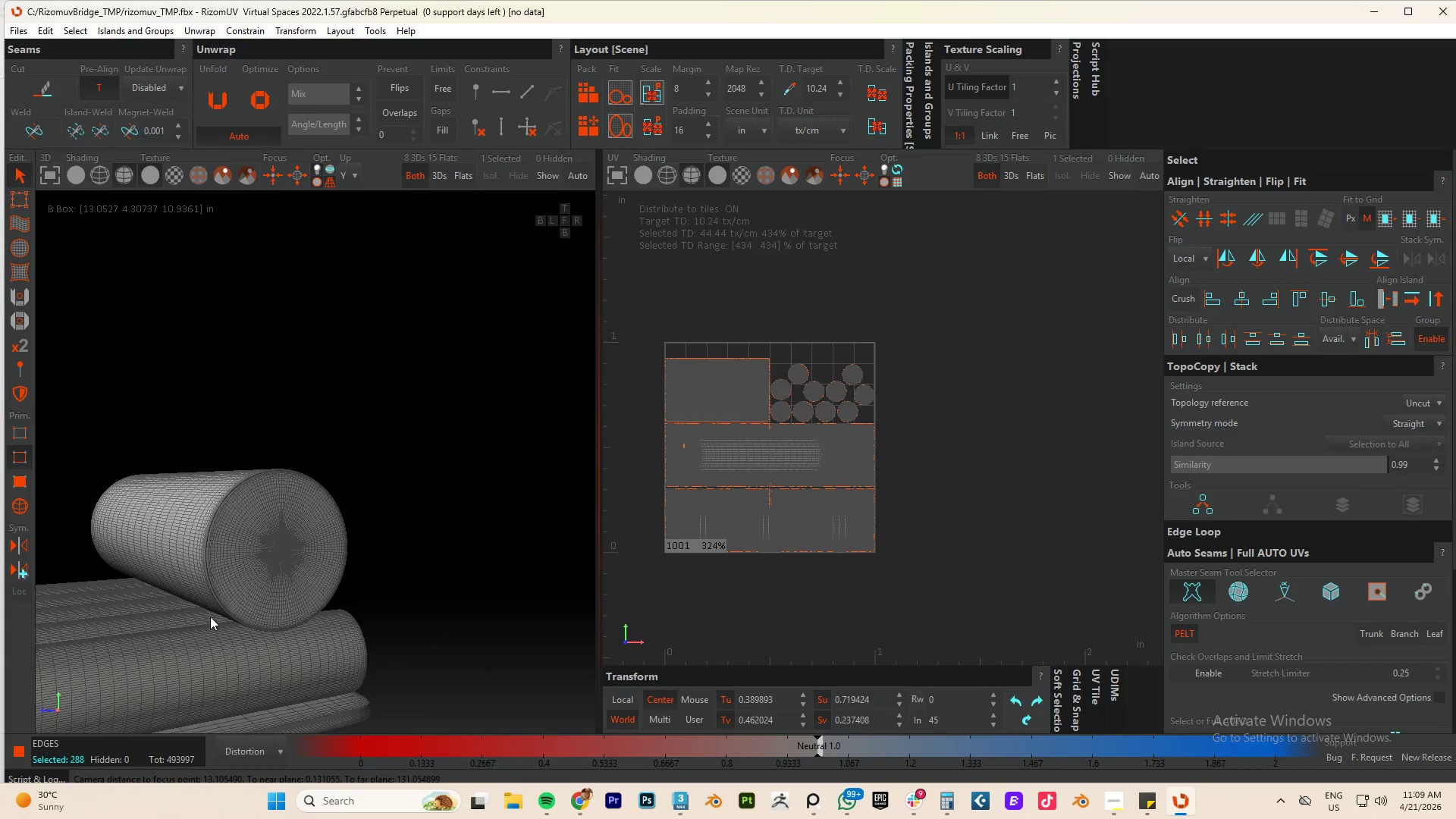 
hold_key(key=AltLeft, duration=0.52)
 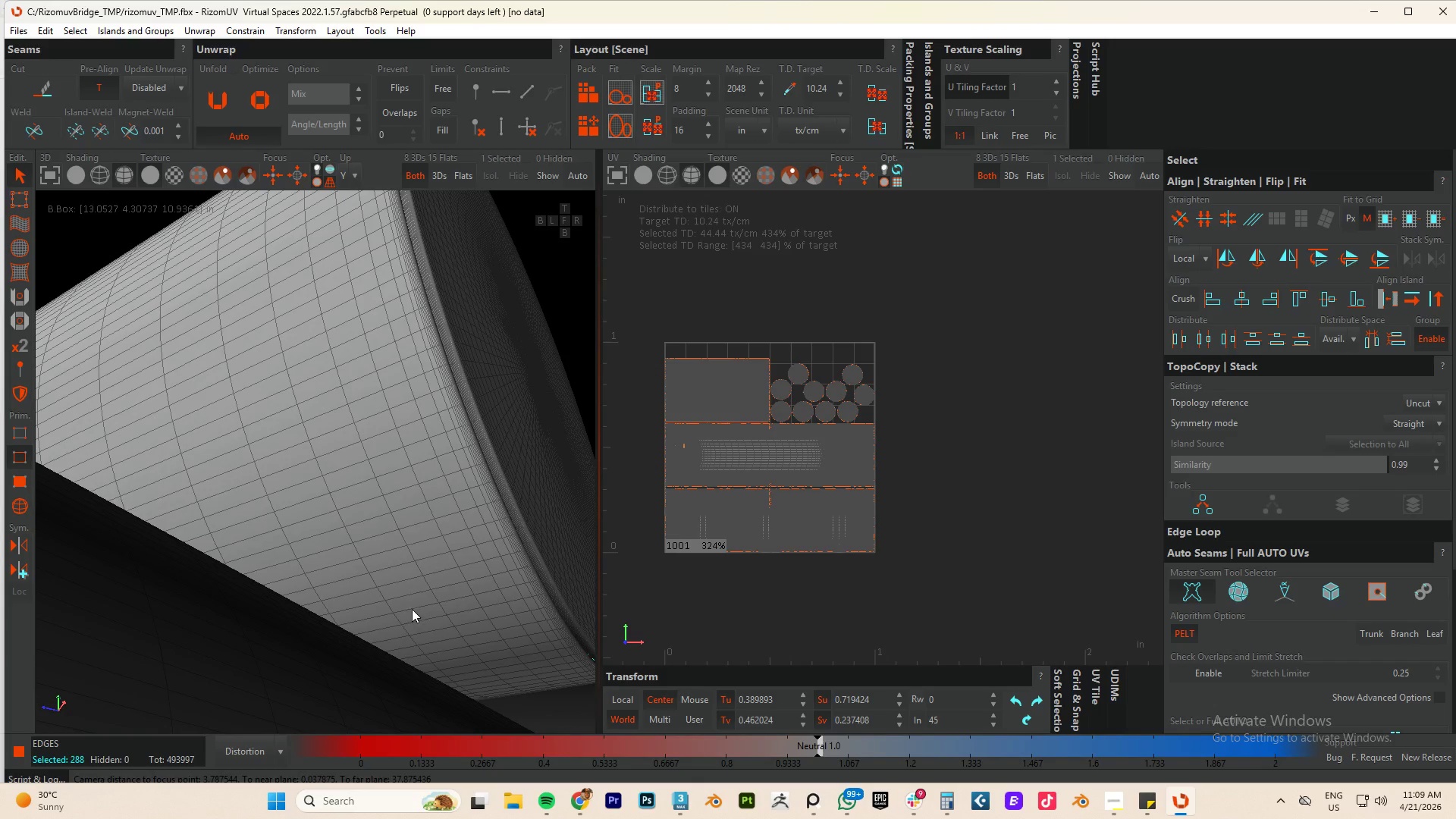 
scroll: coordinate [210, 617], scroll_direction: up, amount: 5.0
 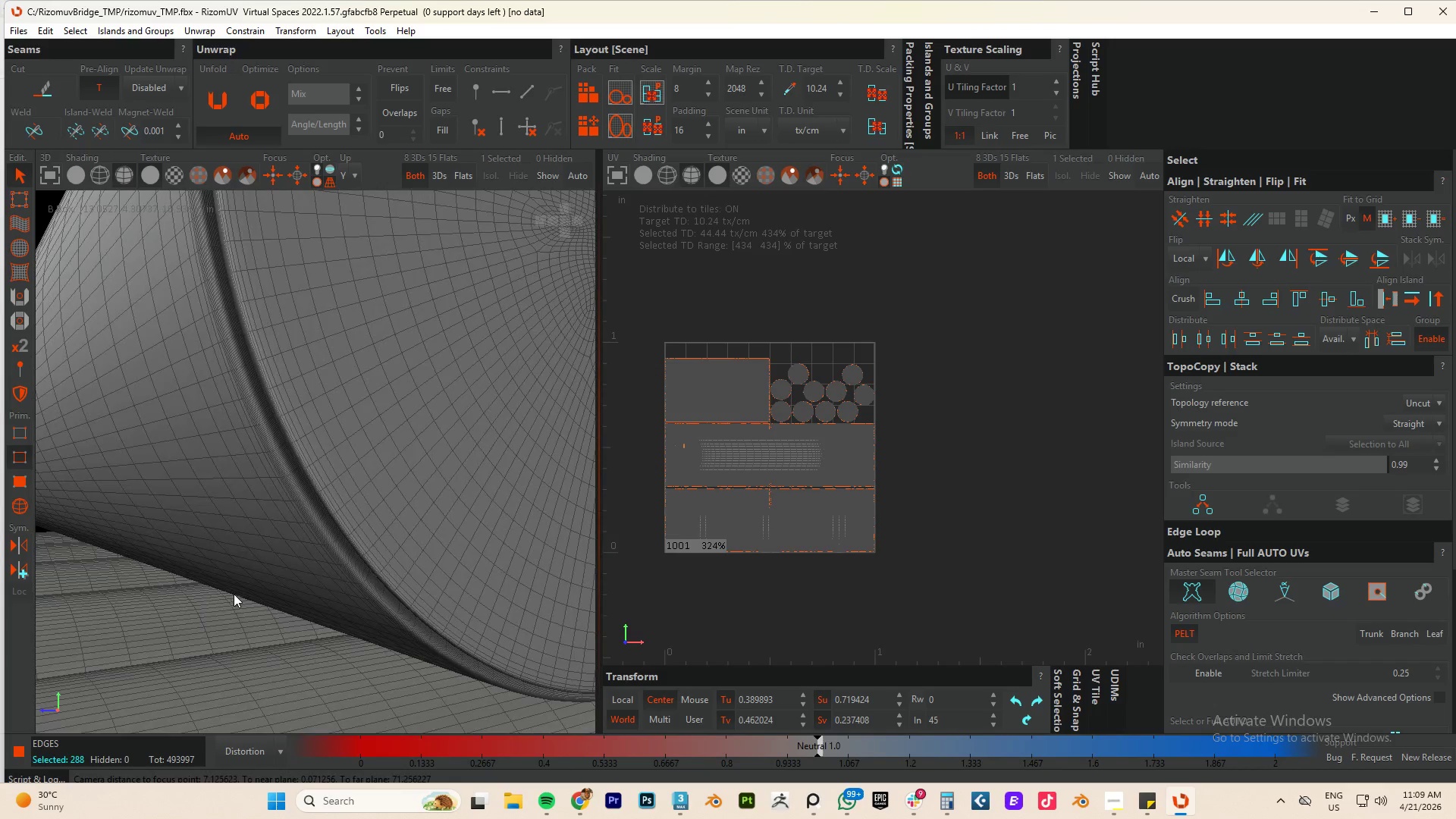 
hold_key(key=ControlLeft, duration=1.91)
double_click([450, 657])
 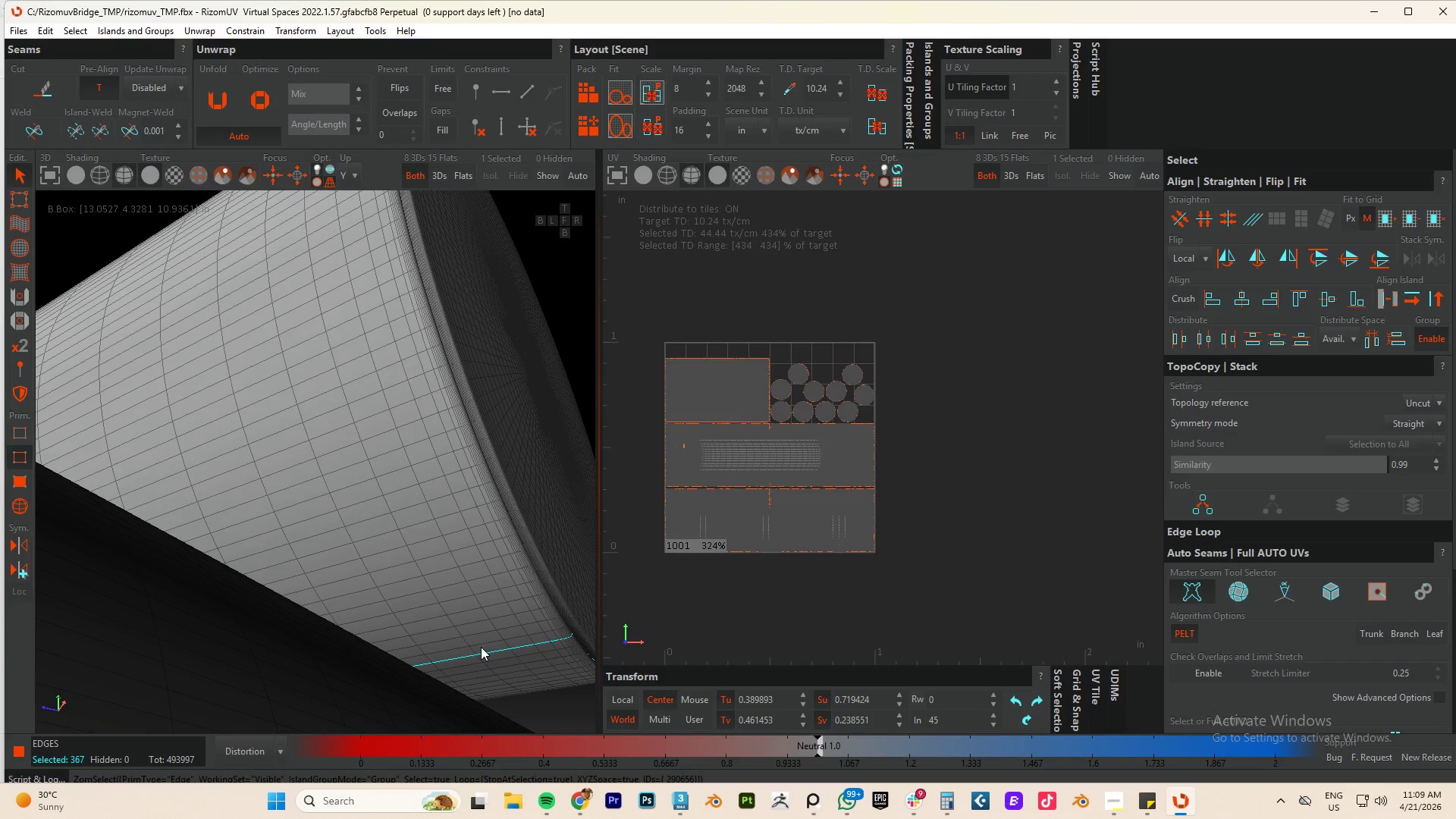 
type(cup)
 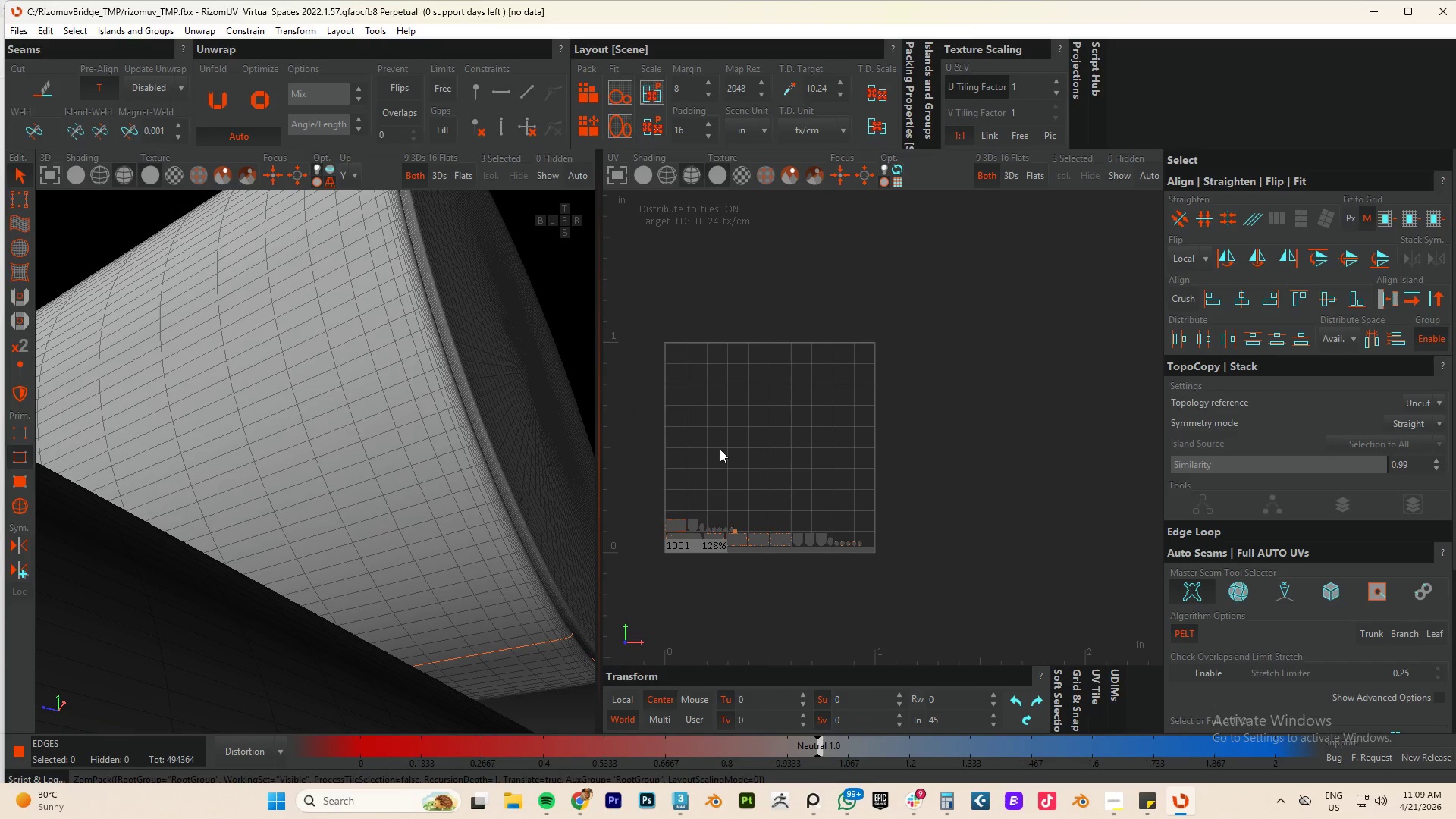 
scroll: coordinate [788, 553], scroll_direction: up, amount: 5.0
 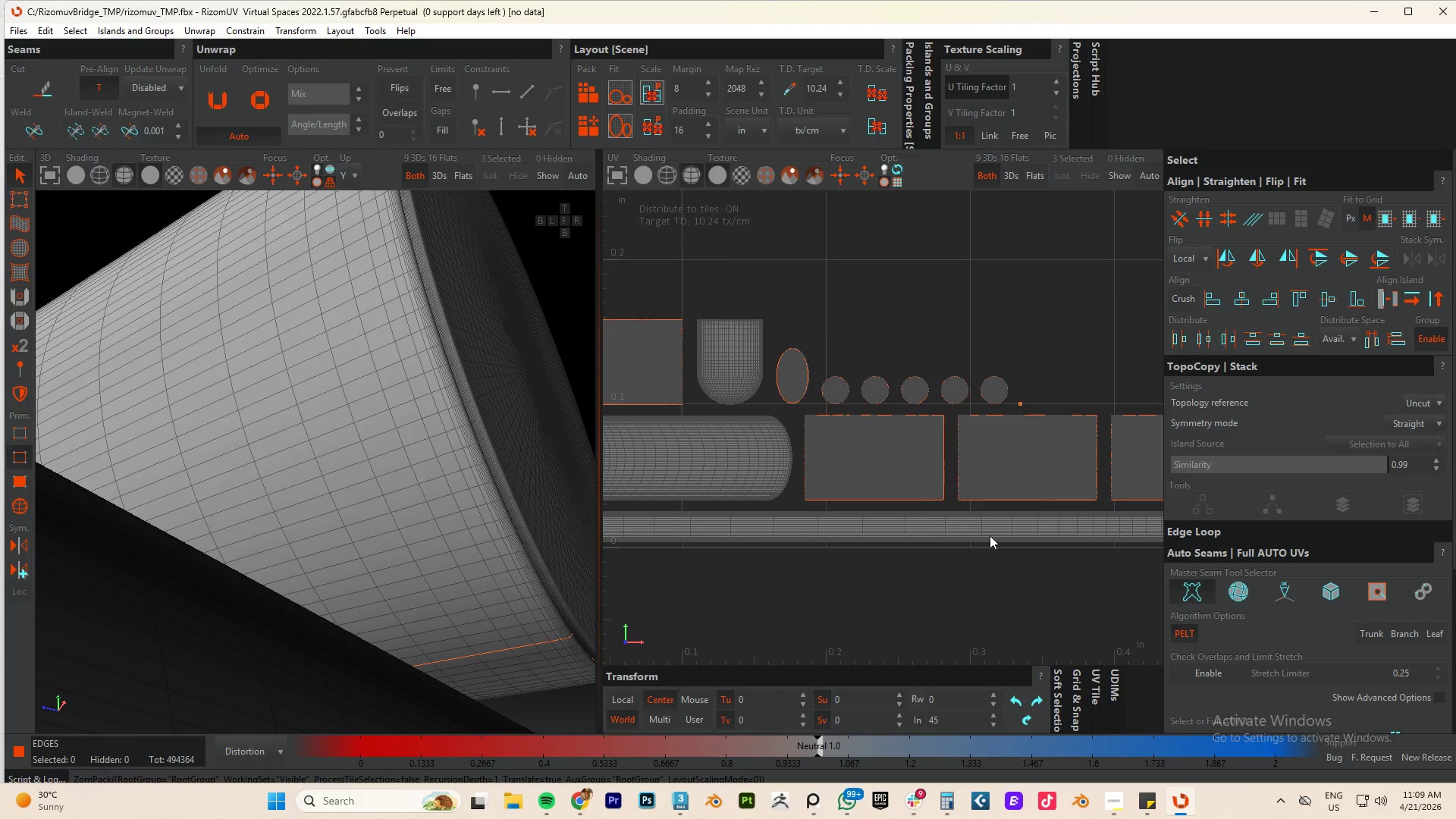 
scroll: coordinate [896, 510], scroll_direction: down, amount: 3.0
 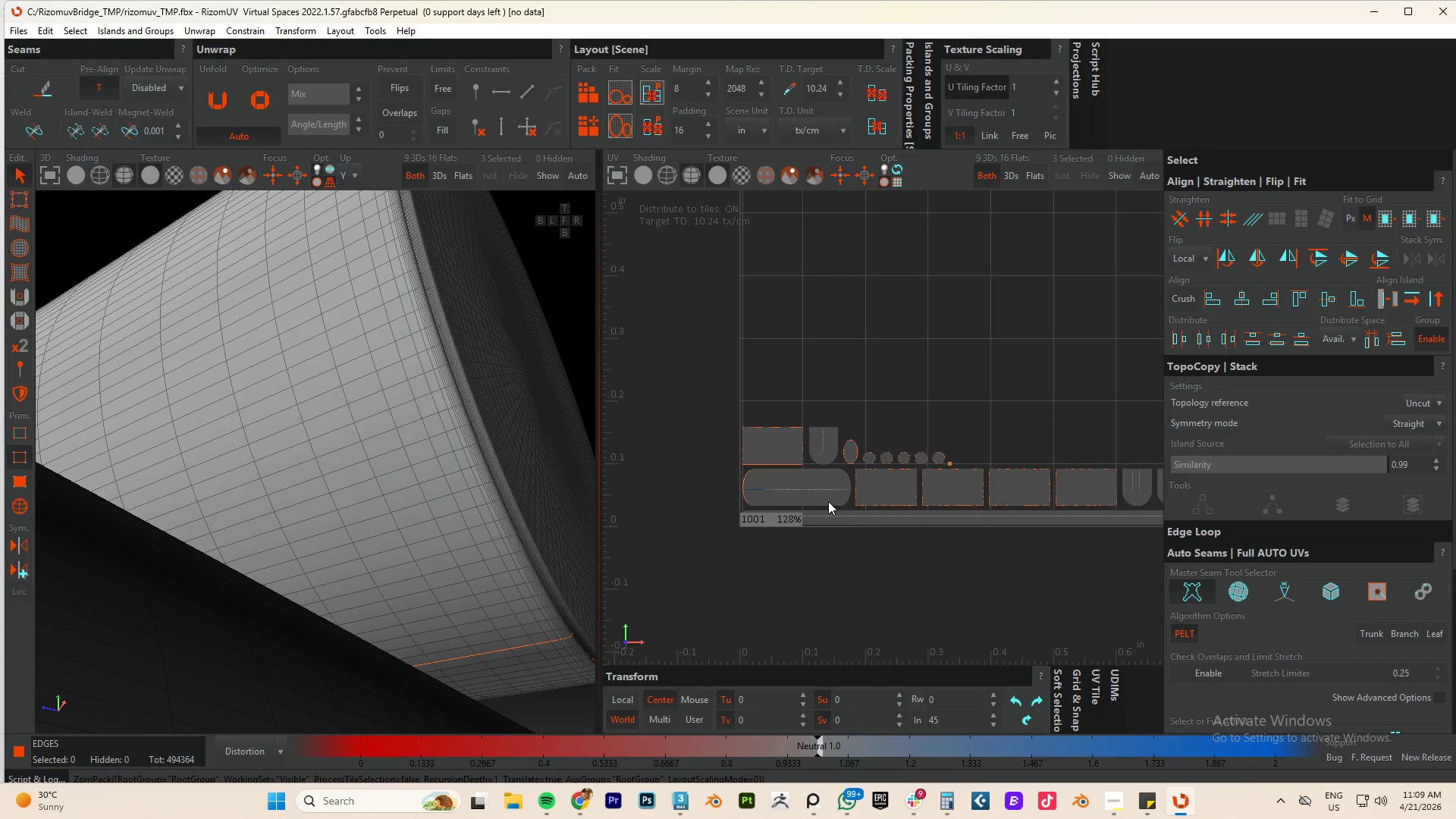 
scroll: coordinate [821, 494], scroll_direction: up, amount: 4.0
 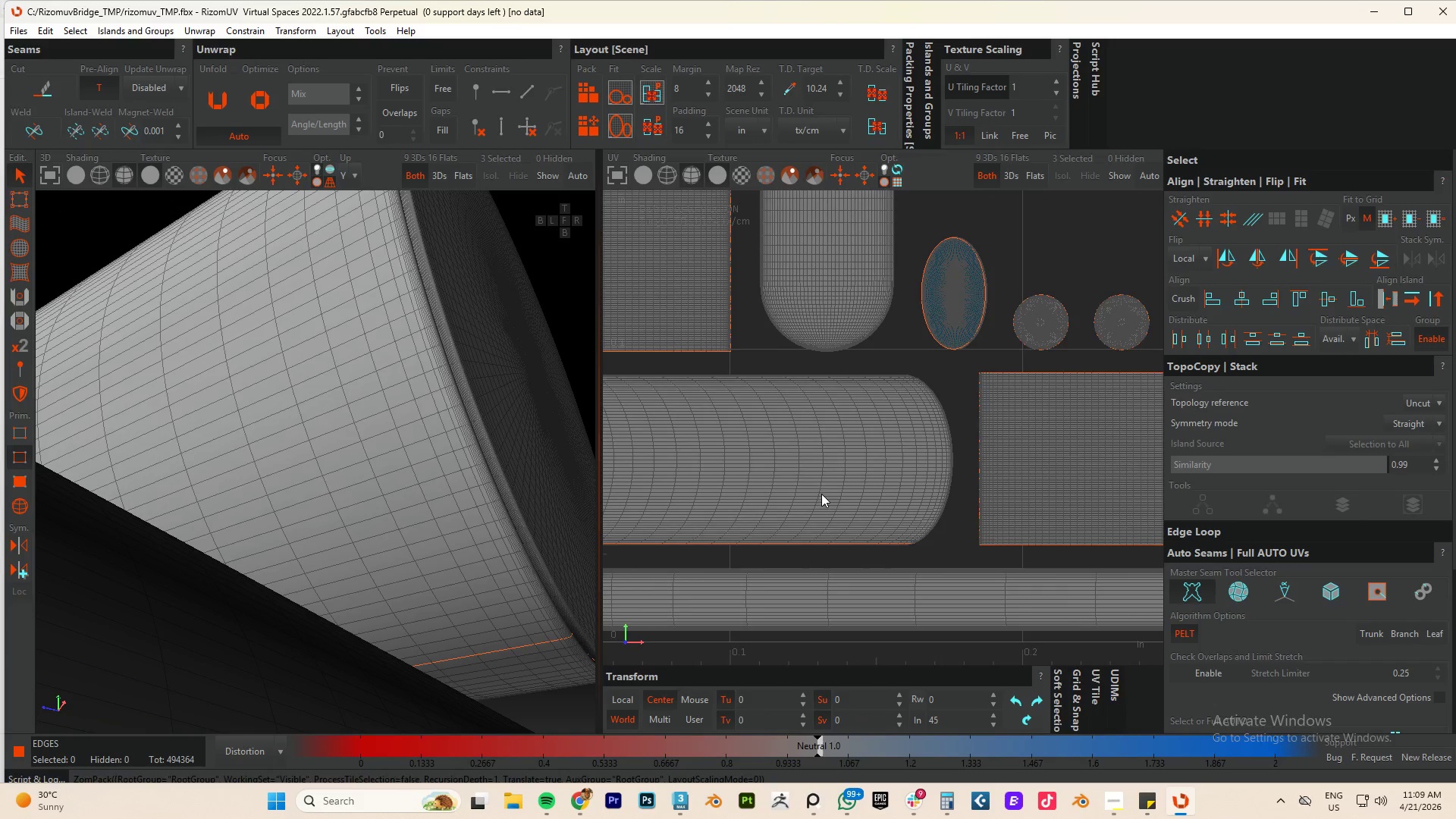 
left_click([763, 485])
 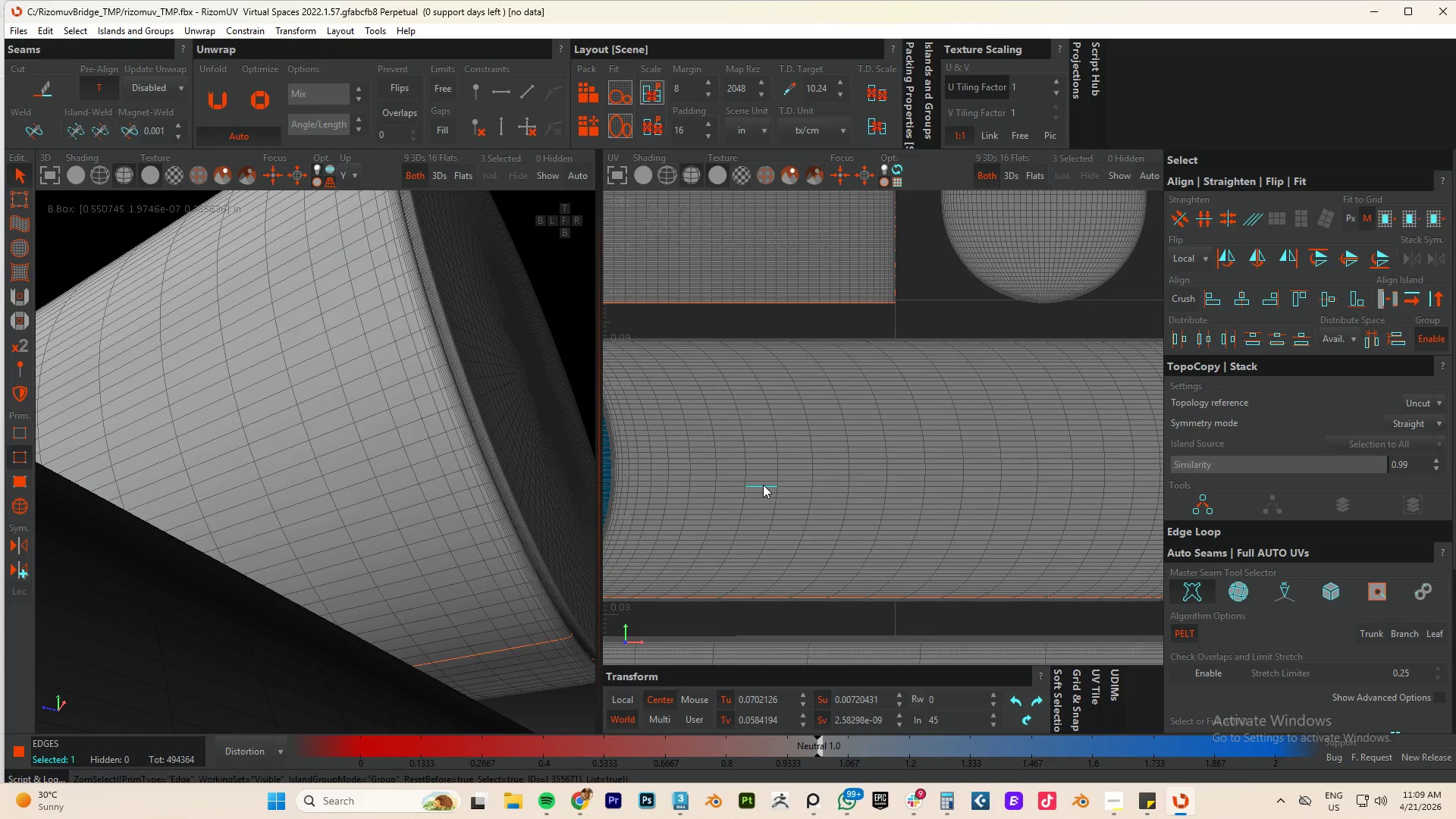 
scroll: coordinate [763, 486], scroll_direction: none, amount: 0.0
 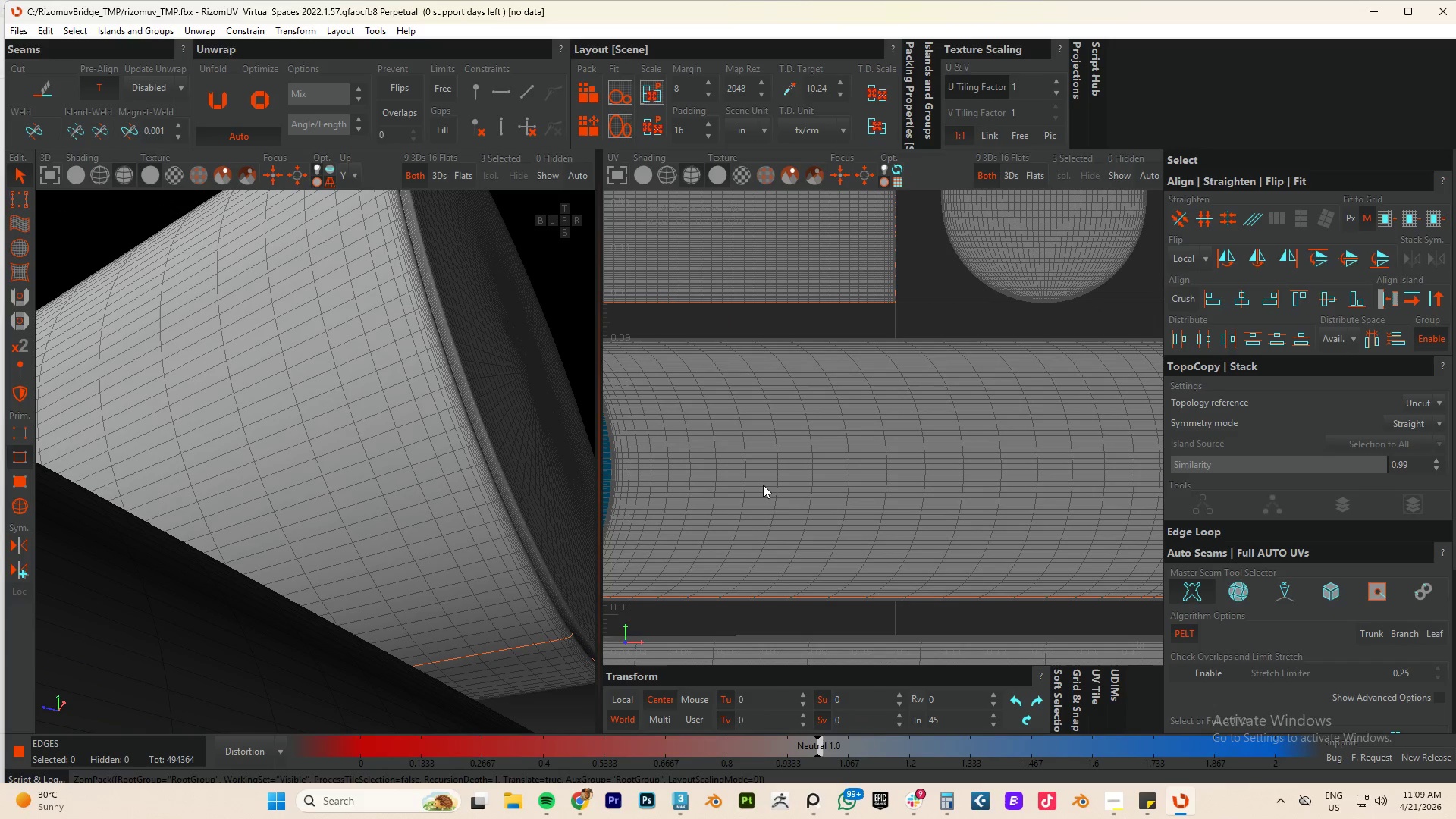 
key(F4)
 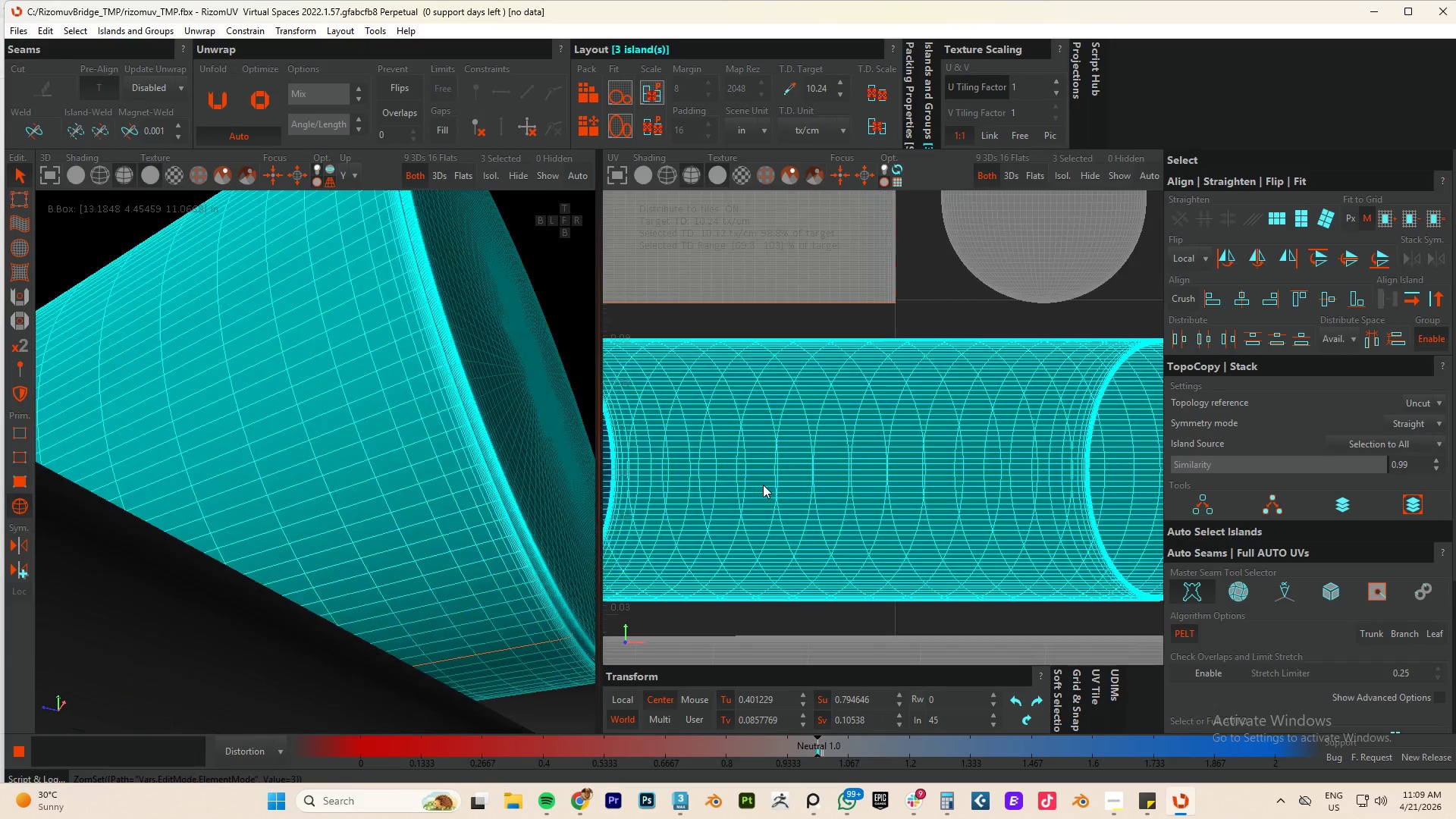 
left_click([763, 485])
 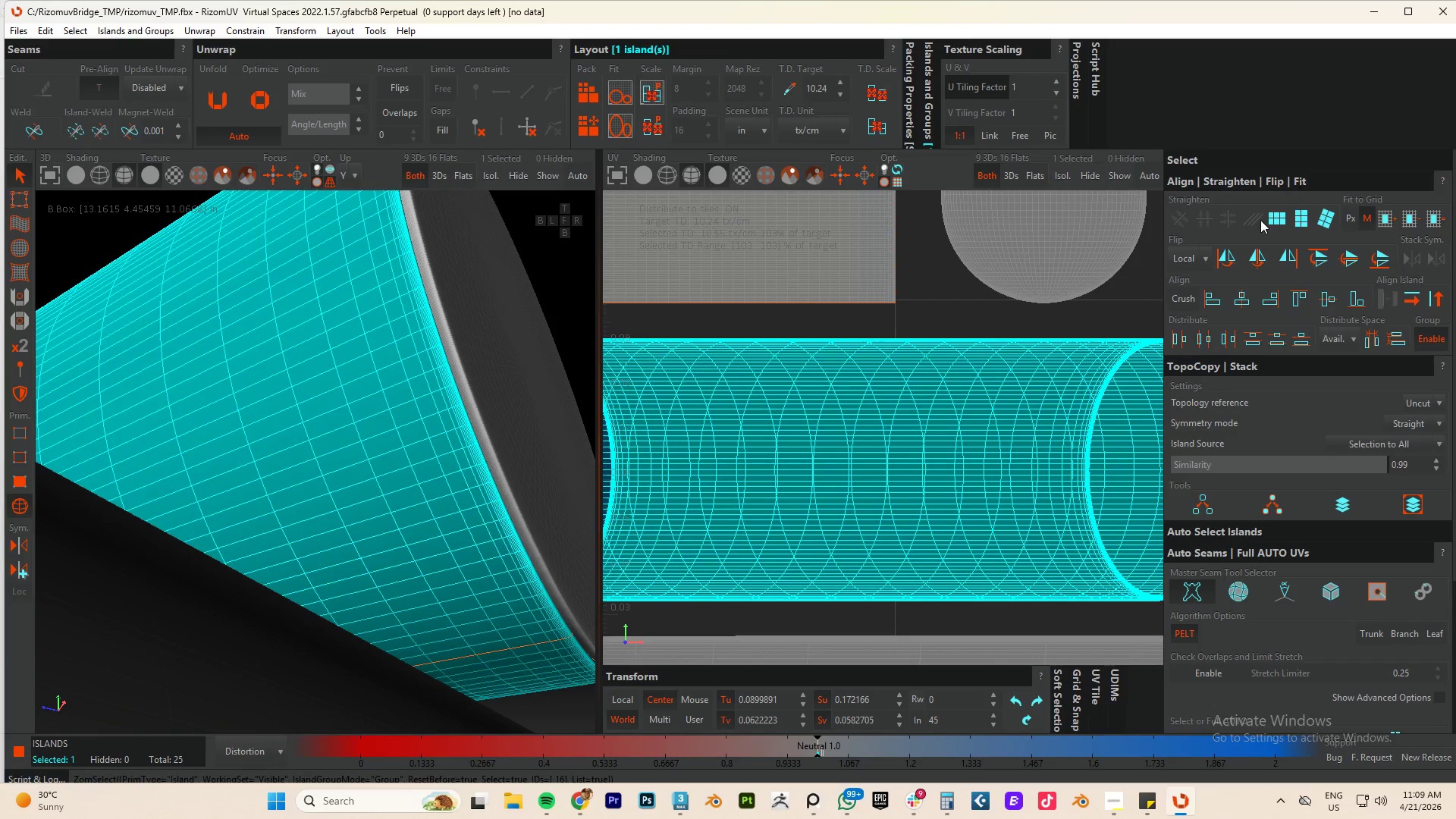 
left_click([1281, 214])
 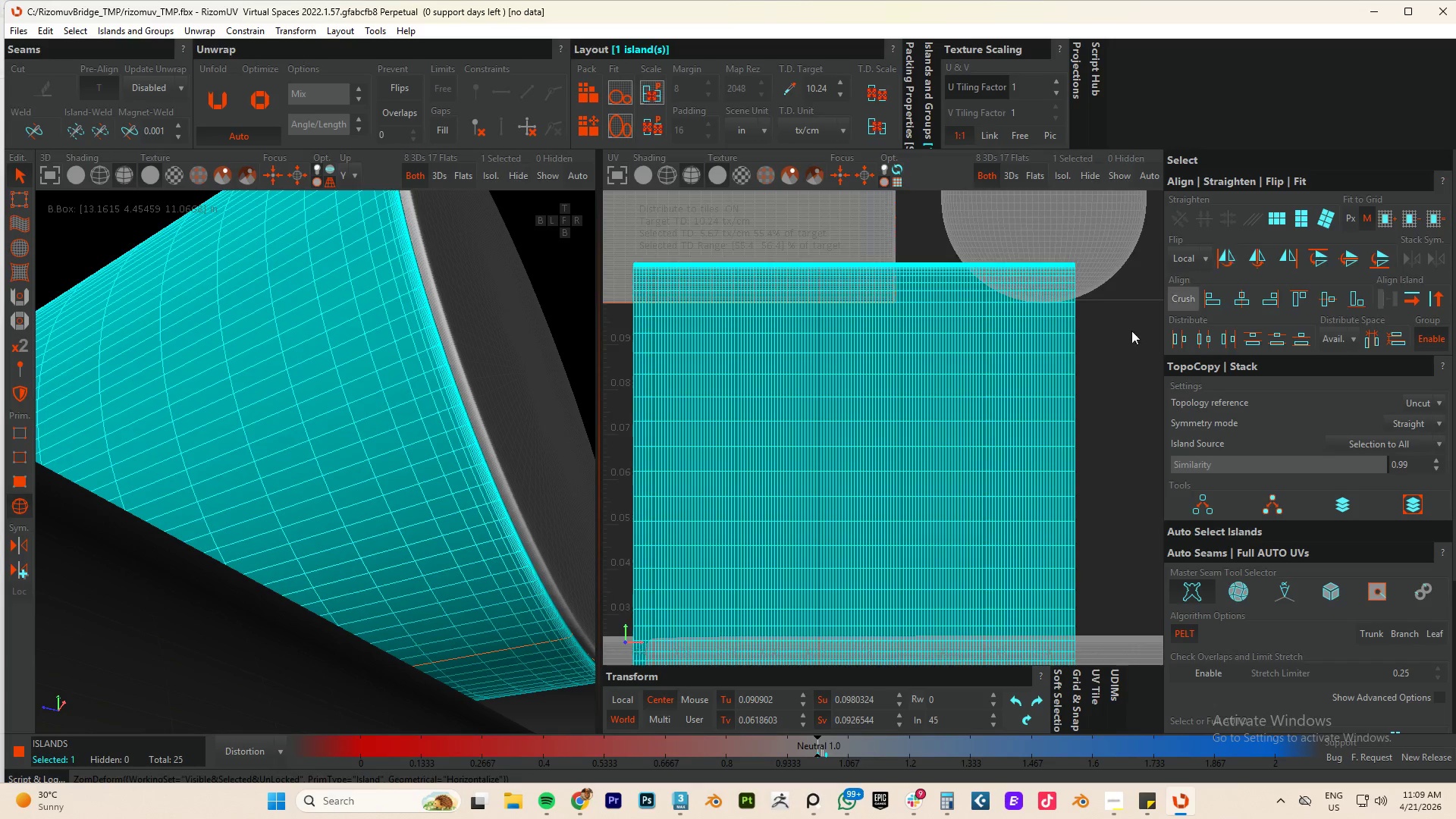 
scroll: coordinate [1050, 381], scroll_direction: down, amount: 5.0
 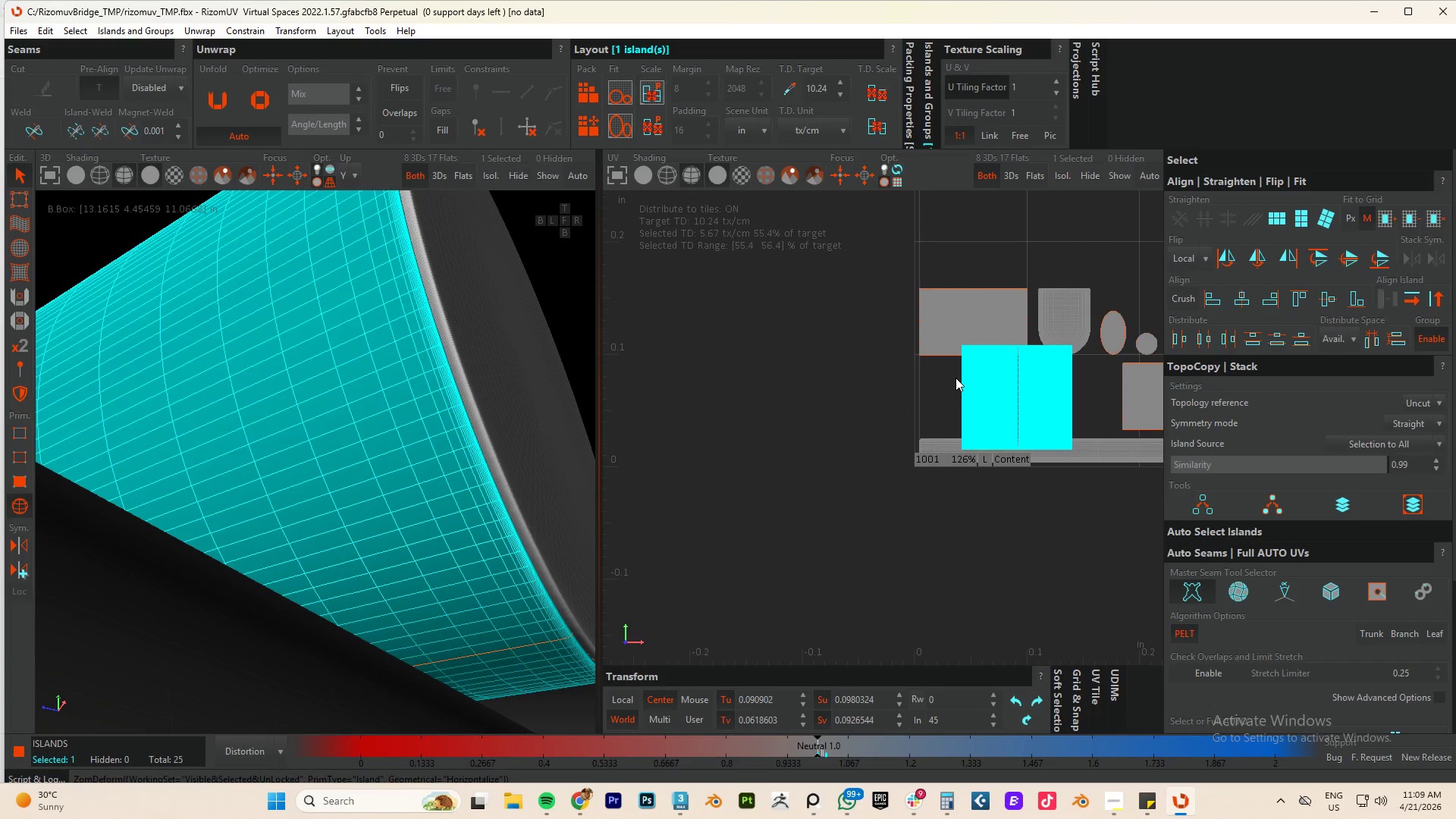 
key(P)
 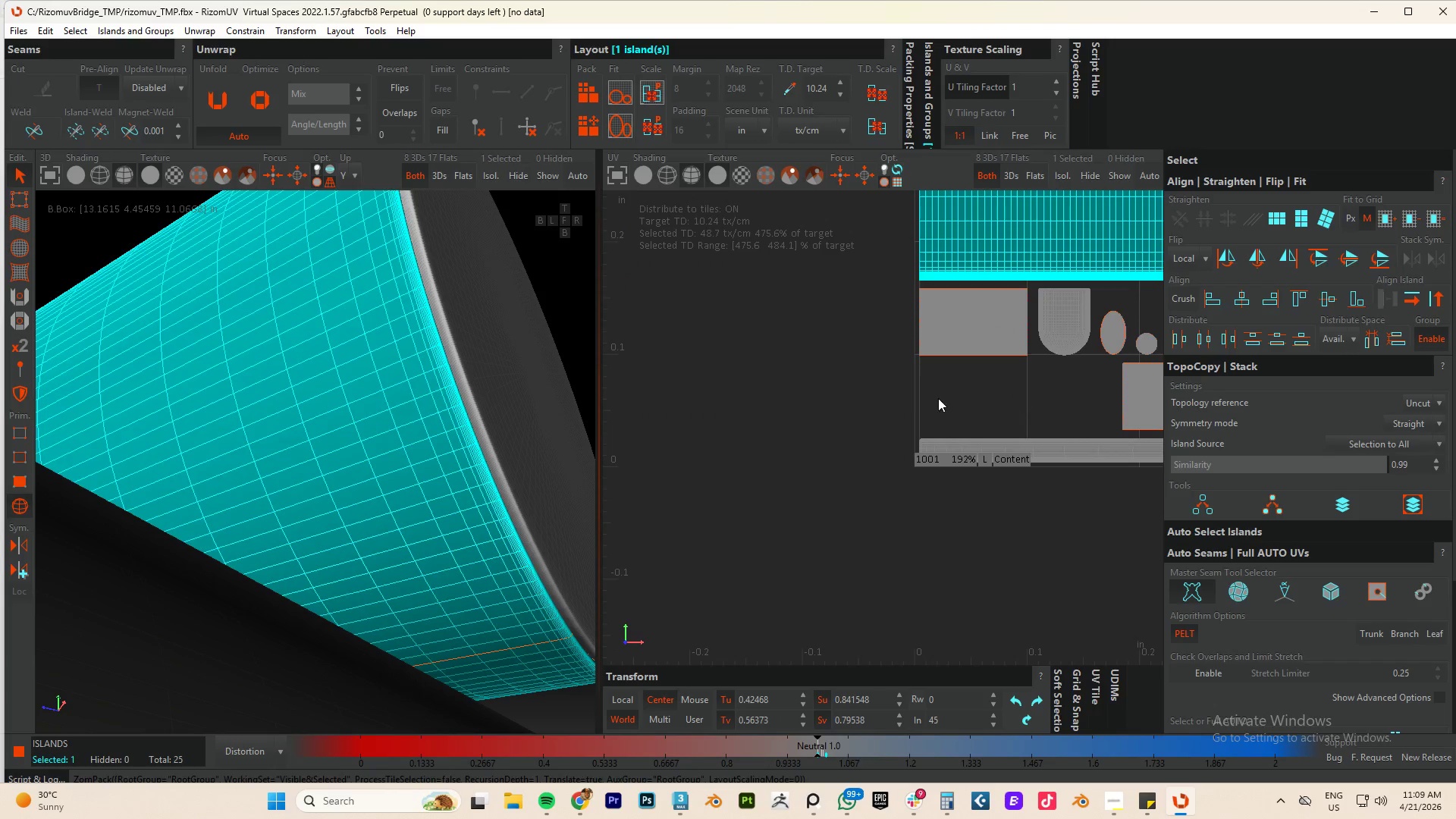 
scroll: coordinate [356, 435], scroll_direction: down, amount: 8.0
 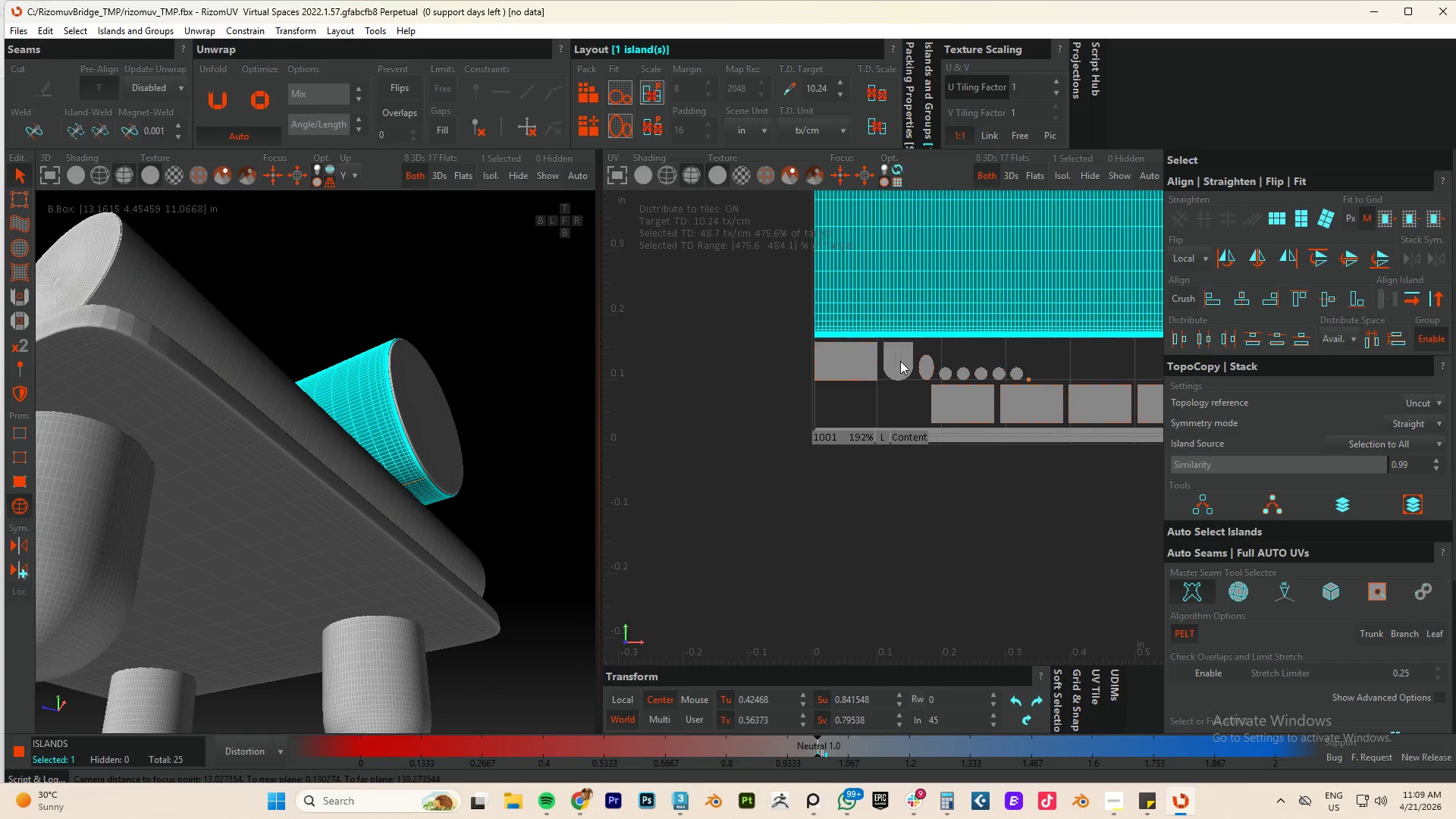 
scroll: coordinate [993, 318], scroll_direction: up, amount: 7.0
 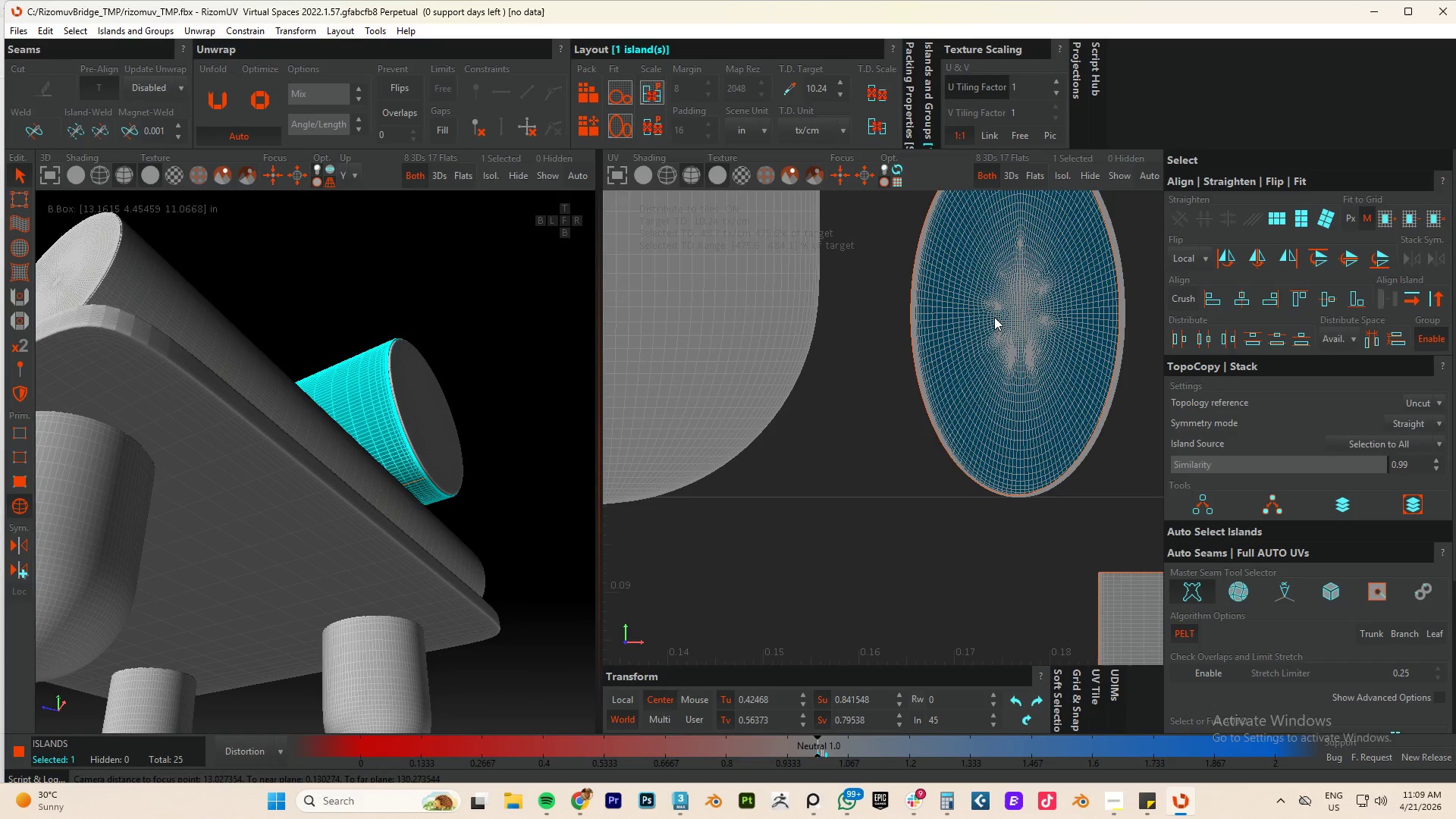 
left_click([994, 317])
 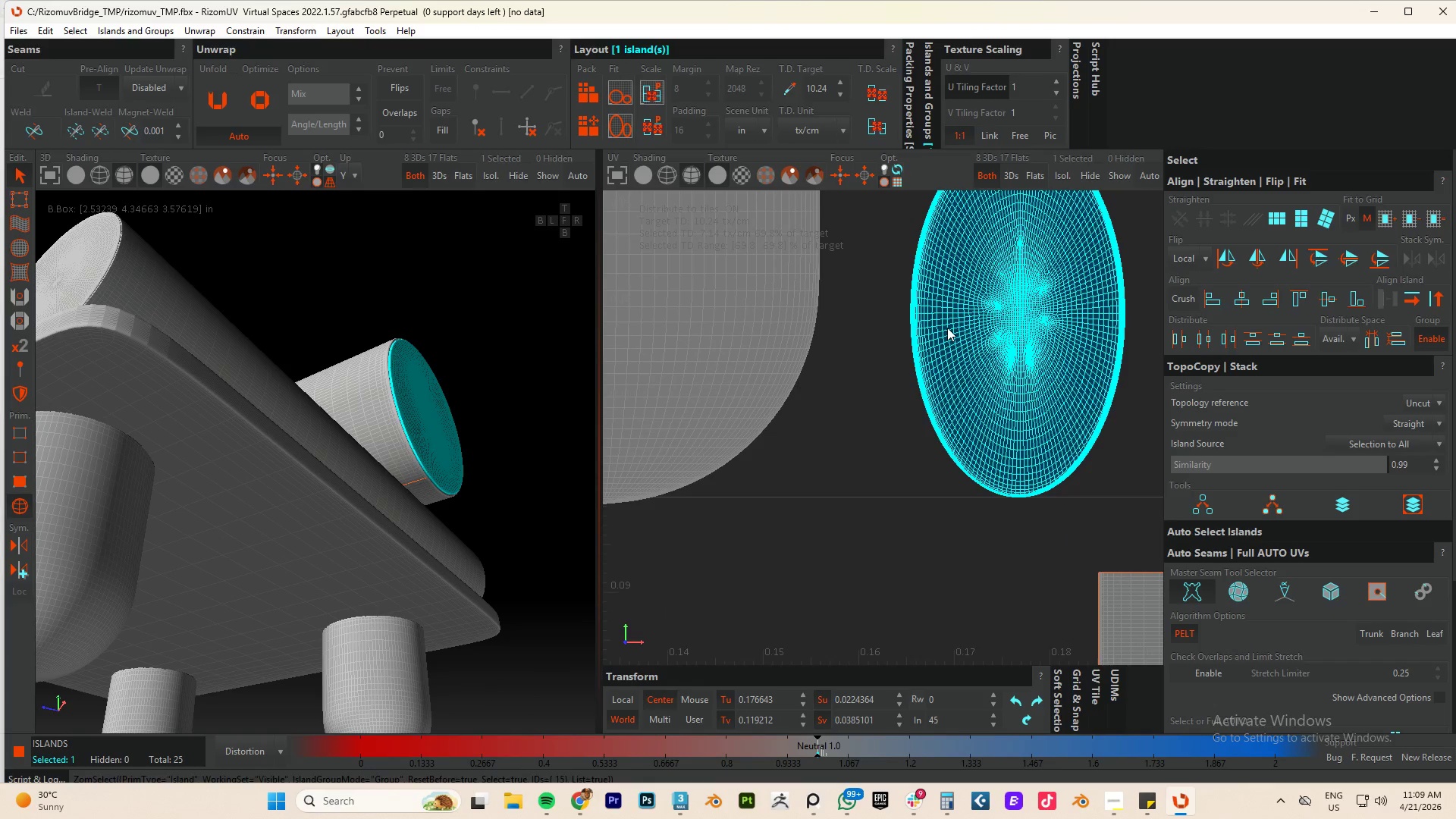 
type(cup)
 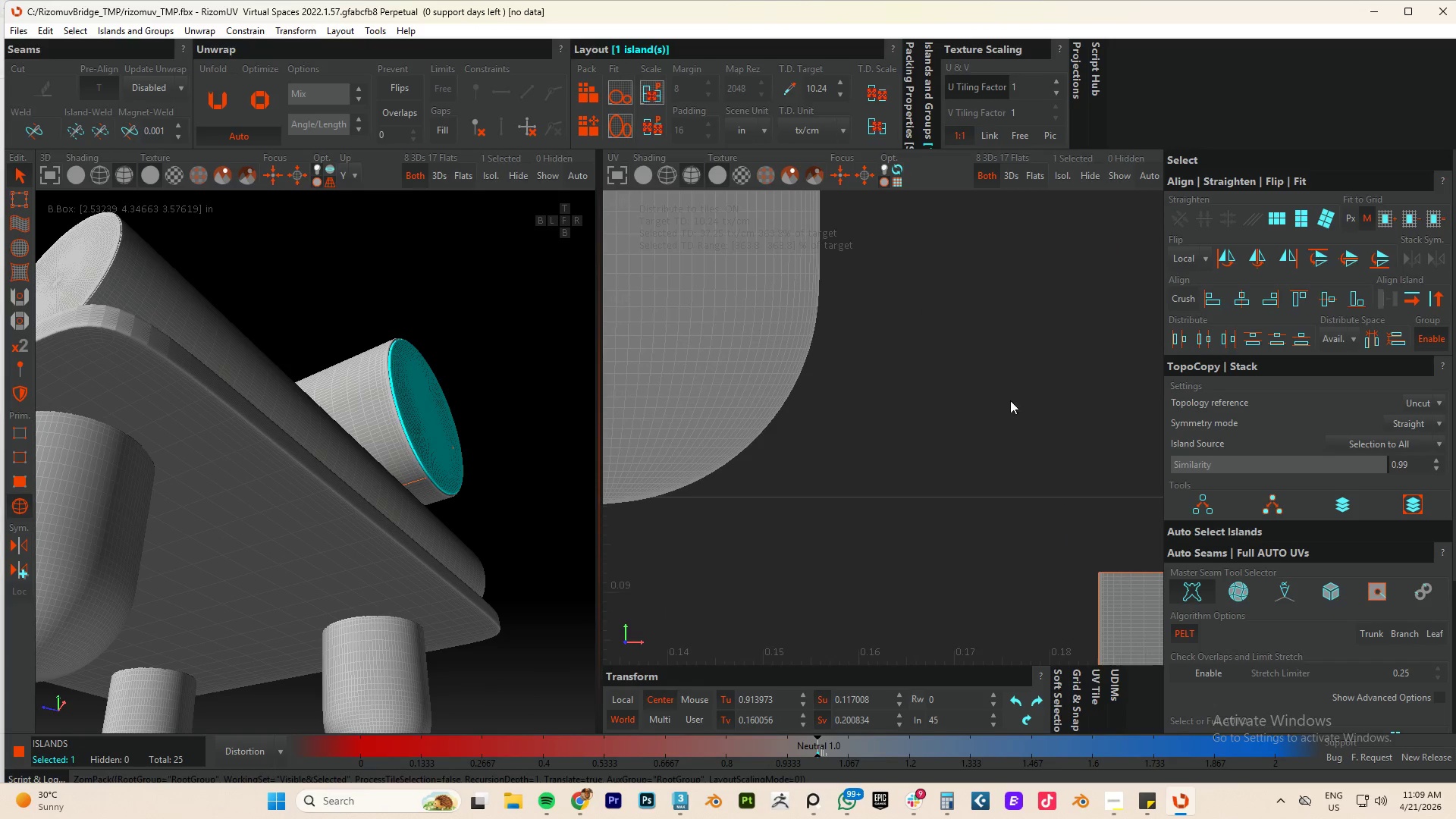 
scroll: coordinate [1053, 438], scroll_direction: down, amount: 15.0
 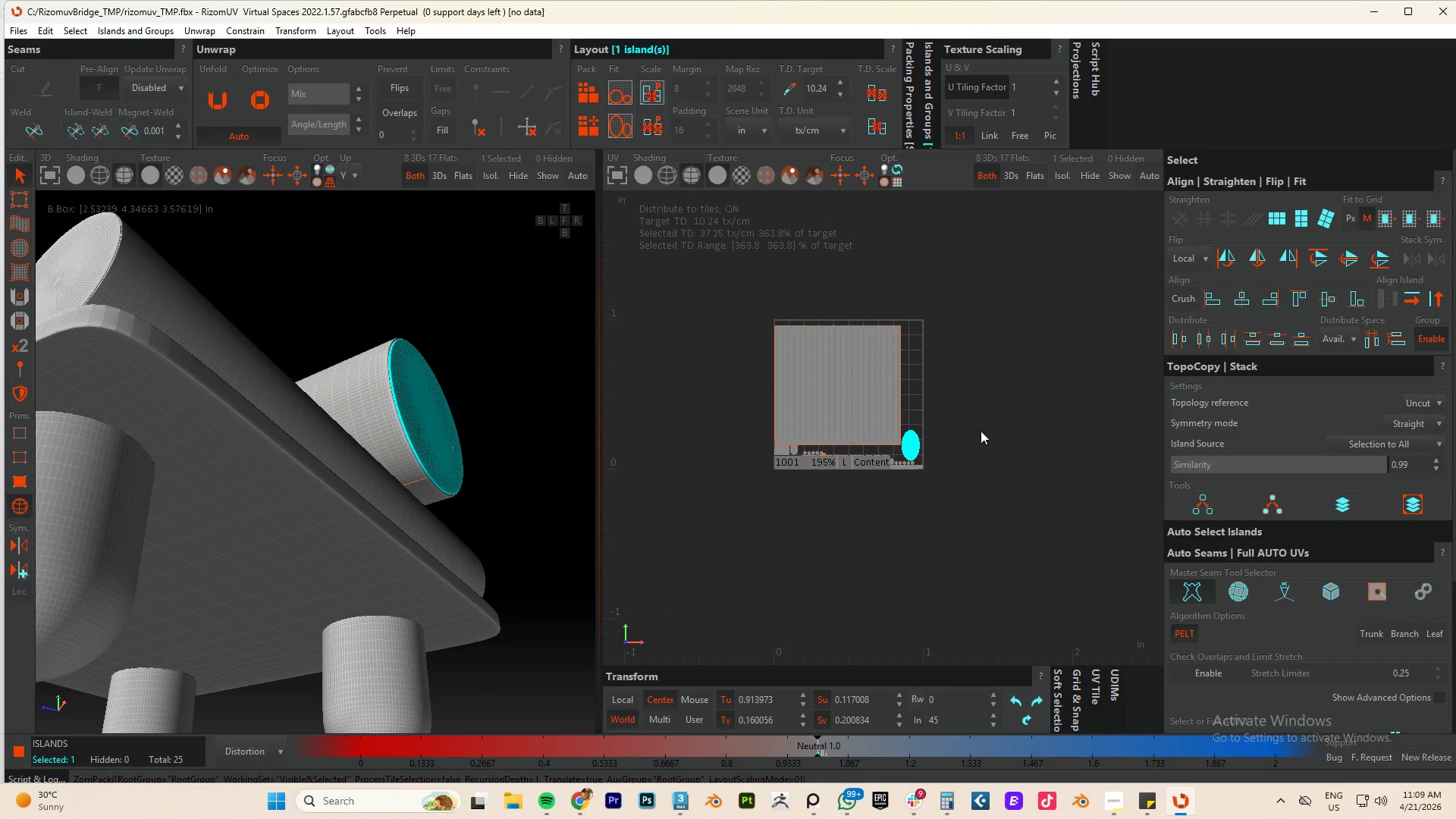 
scroll: coordinate [933, 455], scroll_direction: up, amount: 3.0
 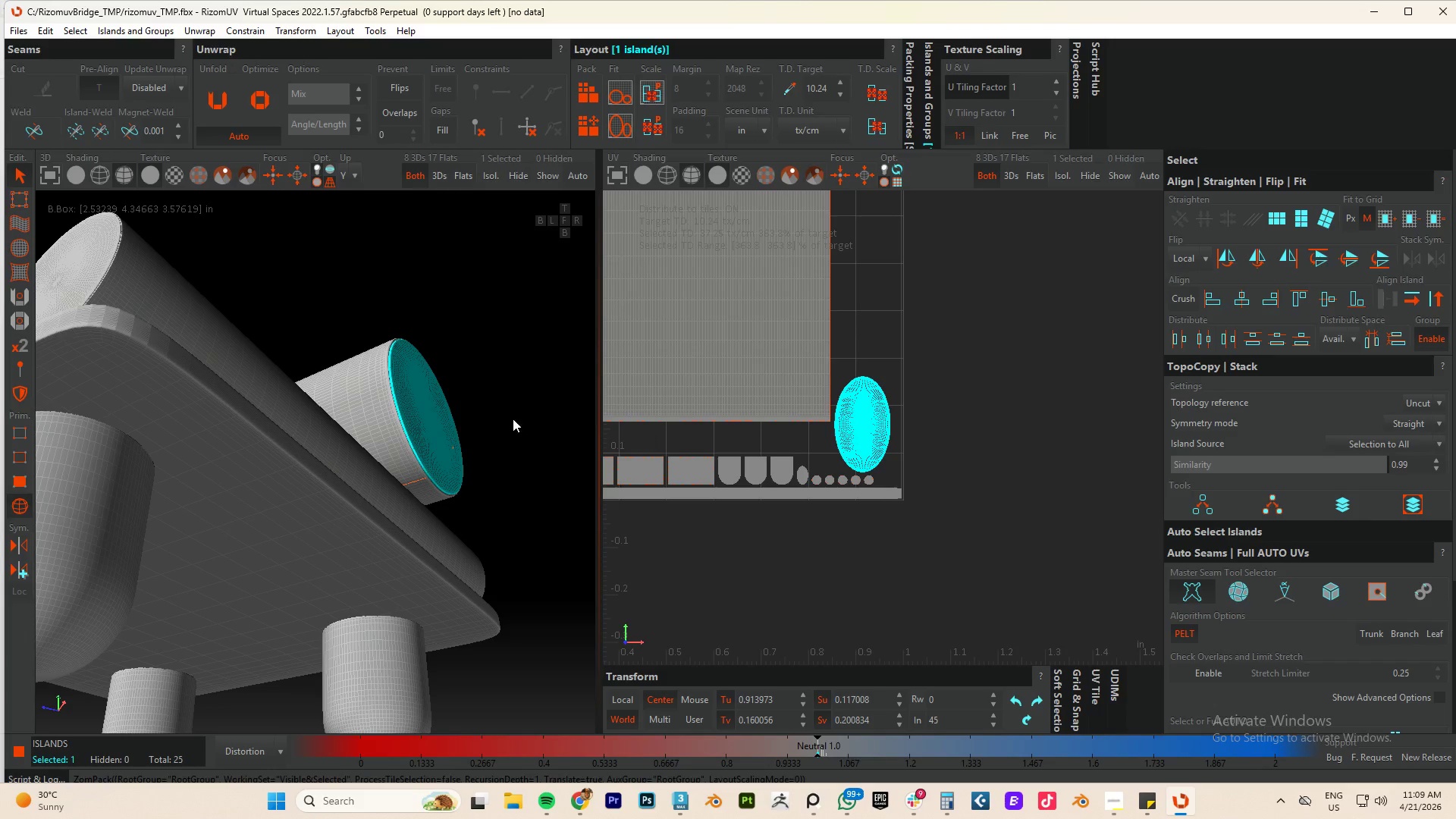 
hold_key(key=AltLeft, duration=0.66)
 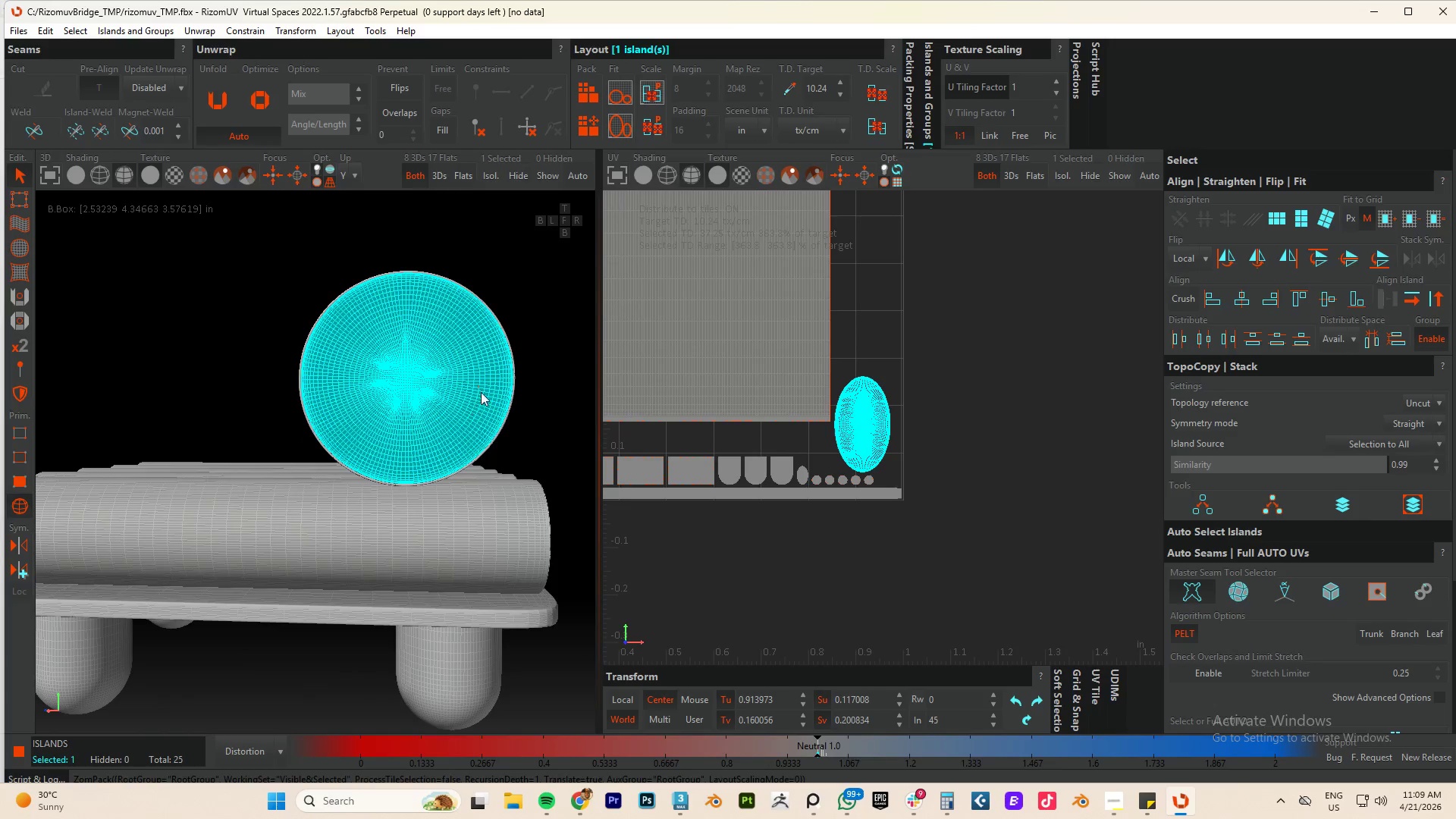 
scroll: coordinate [468, 384], scroll_direction: up, amount: 8.0
 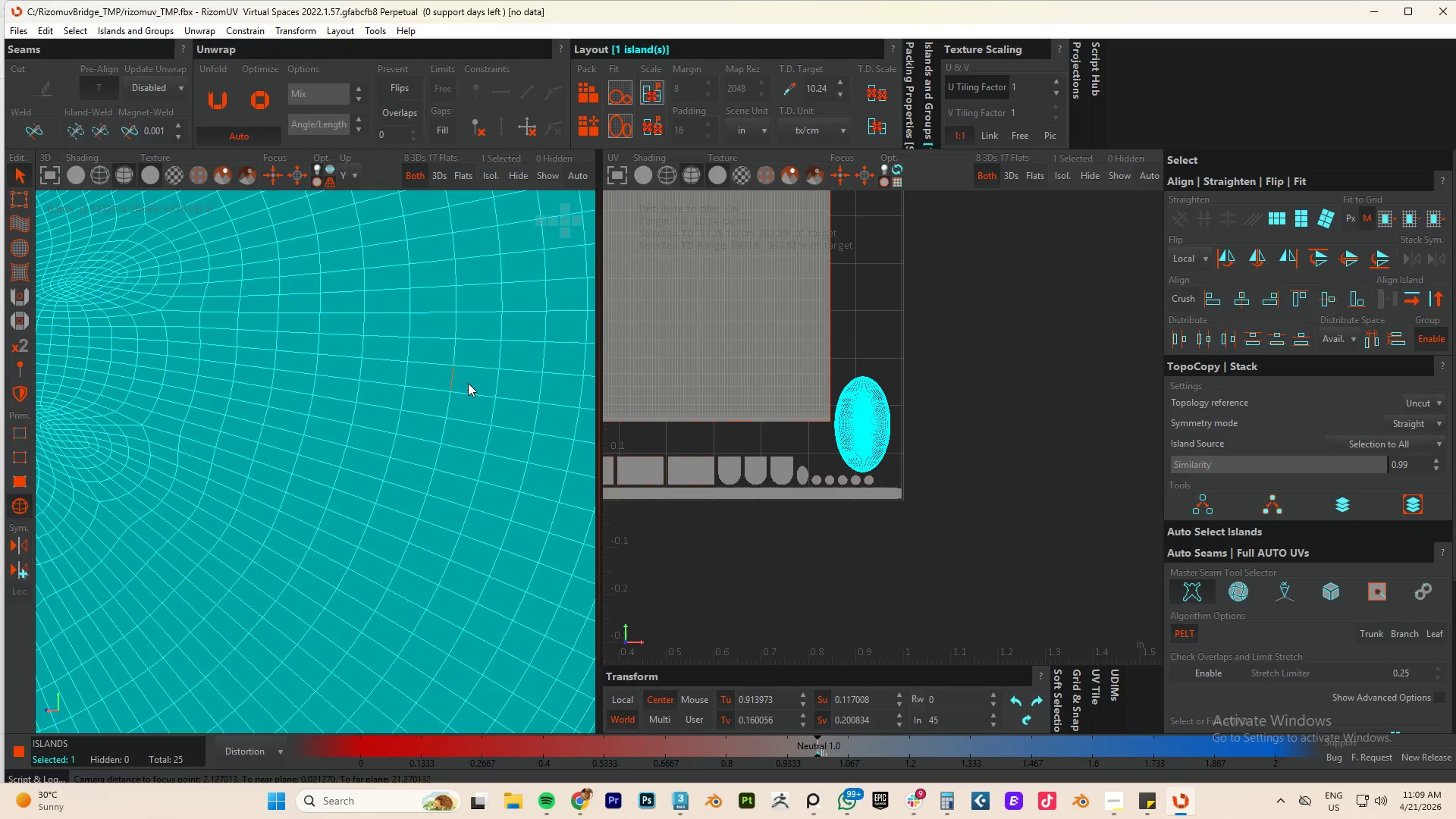 
key(F2)
 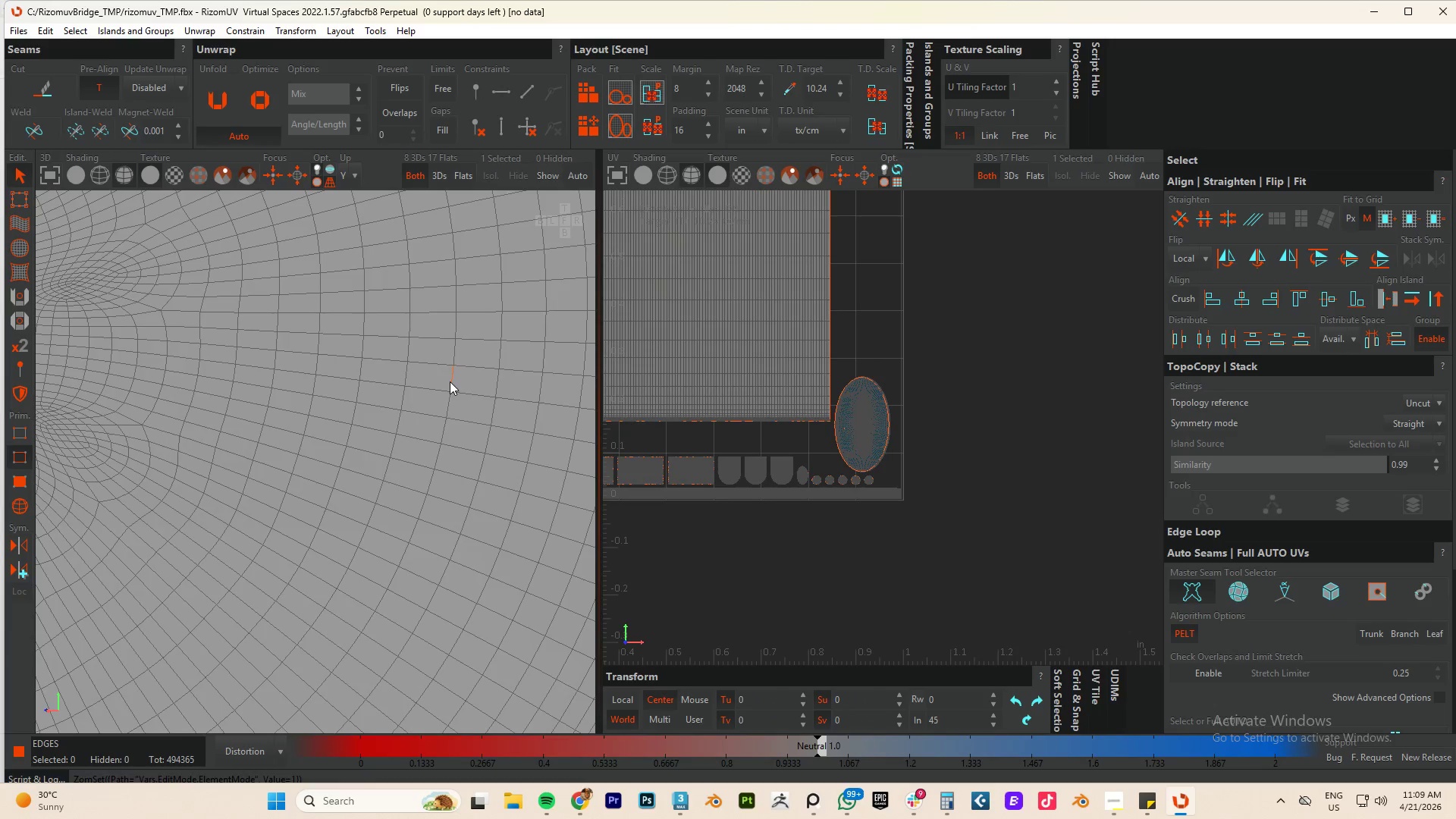 
left_click([450, 381])
 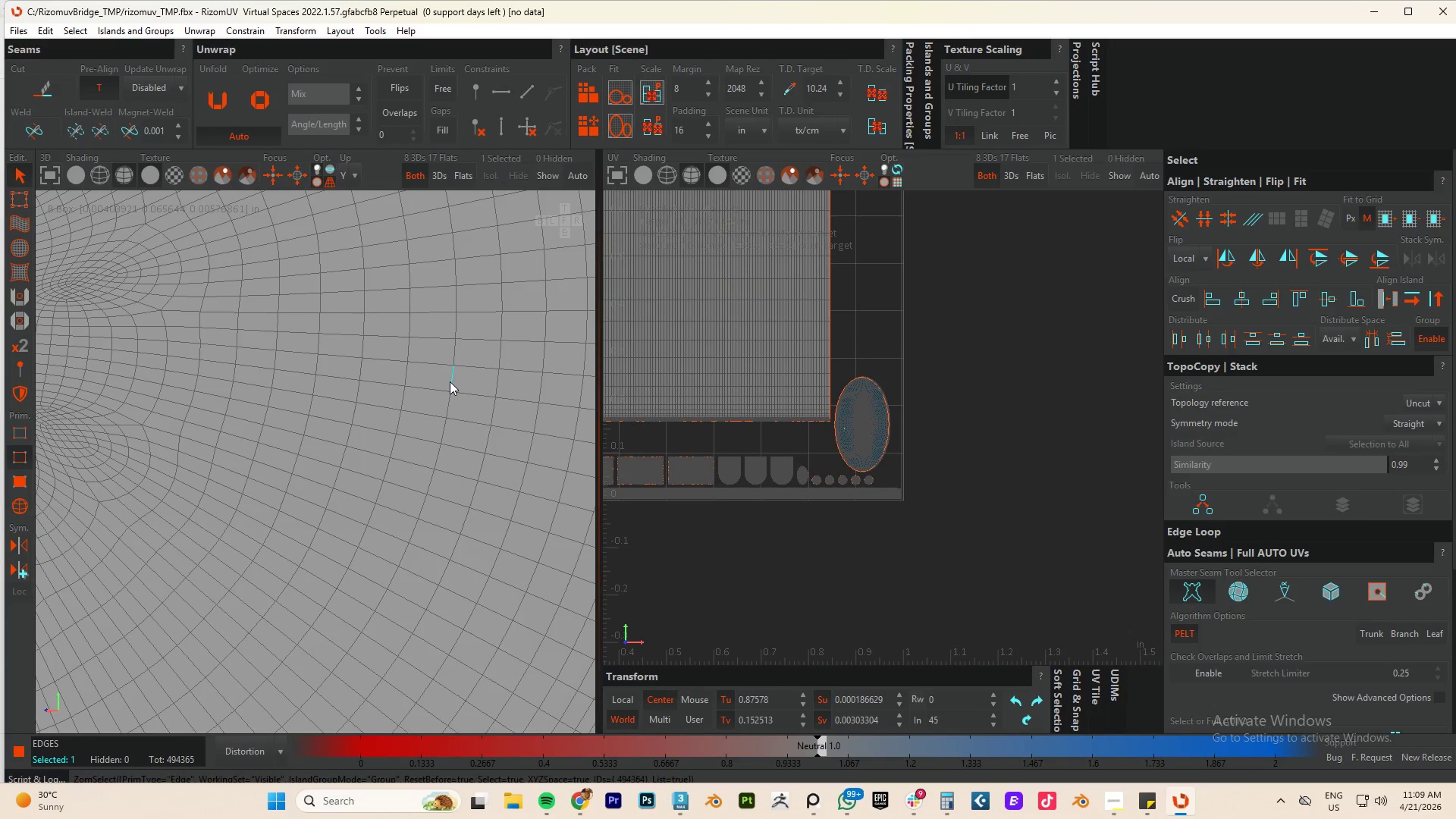 
key(W)
 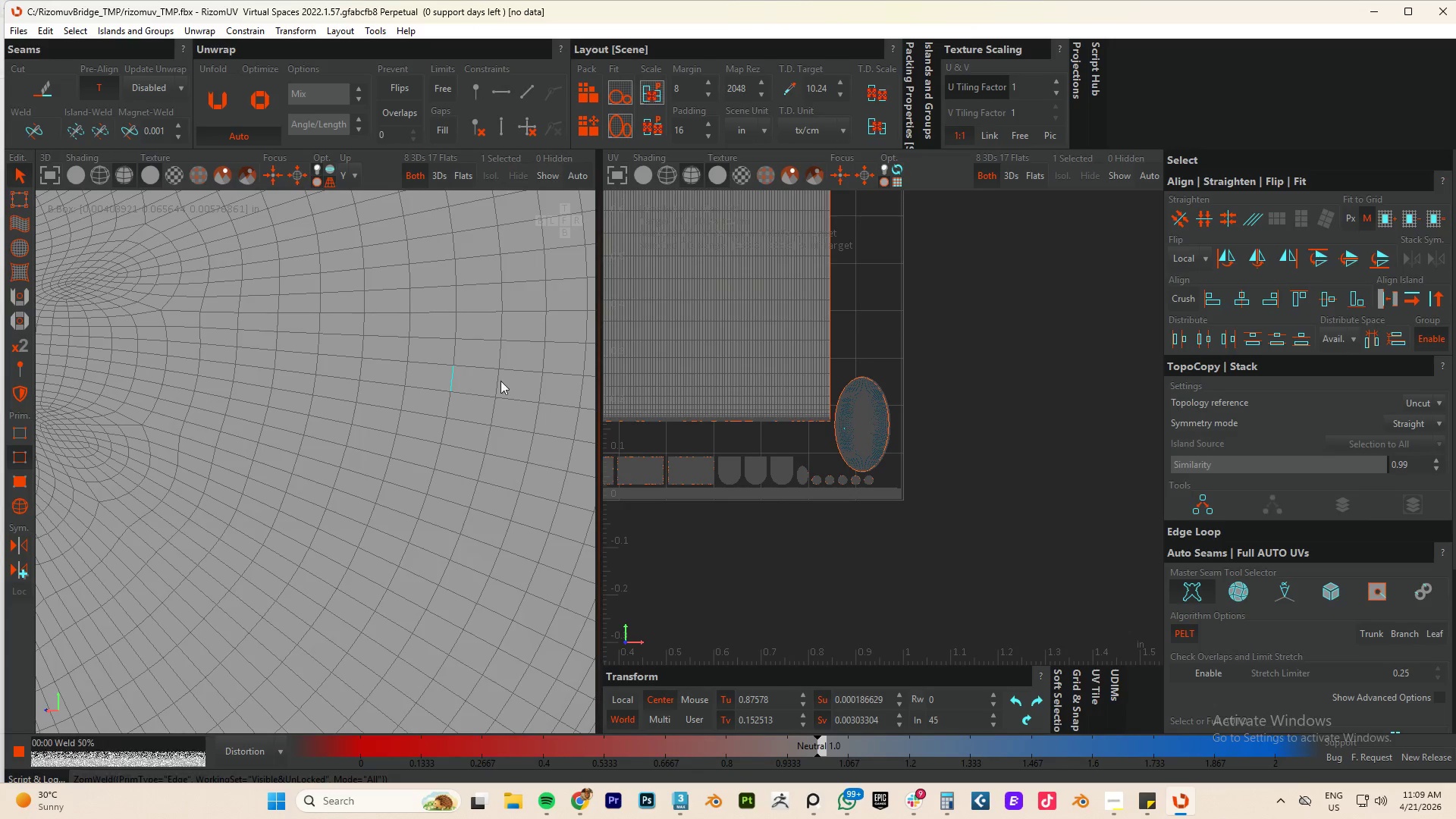 
scroll: coordinate [516, 384], scroll_direction: down, amount: 12.0
 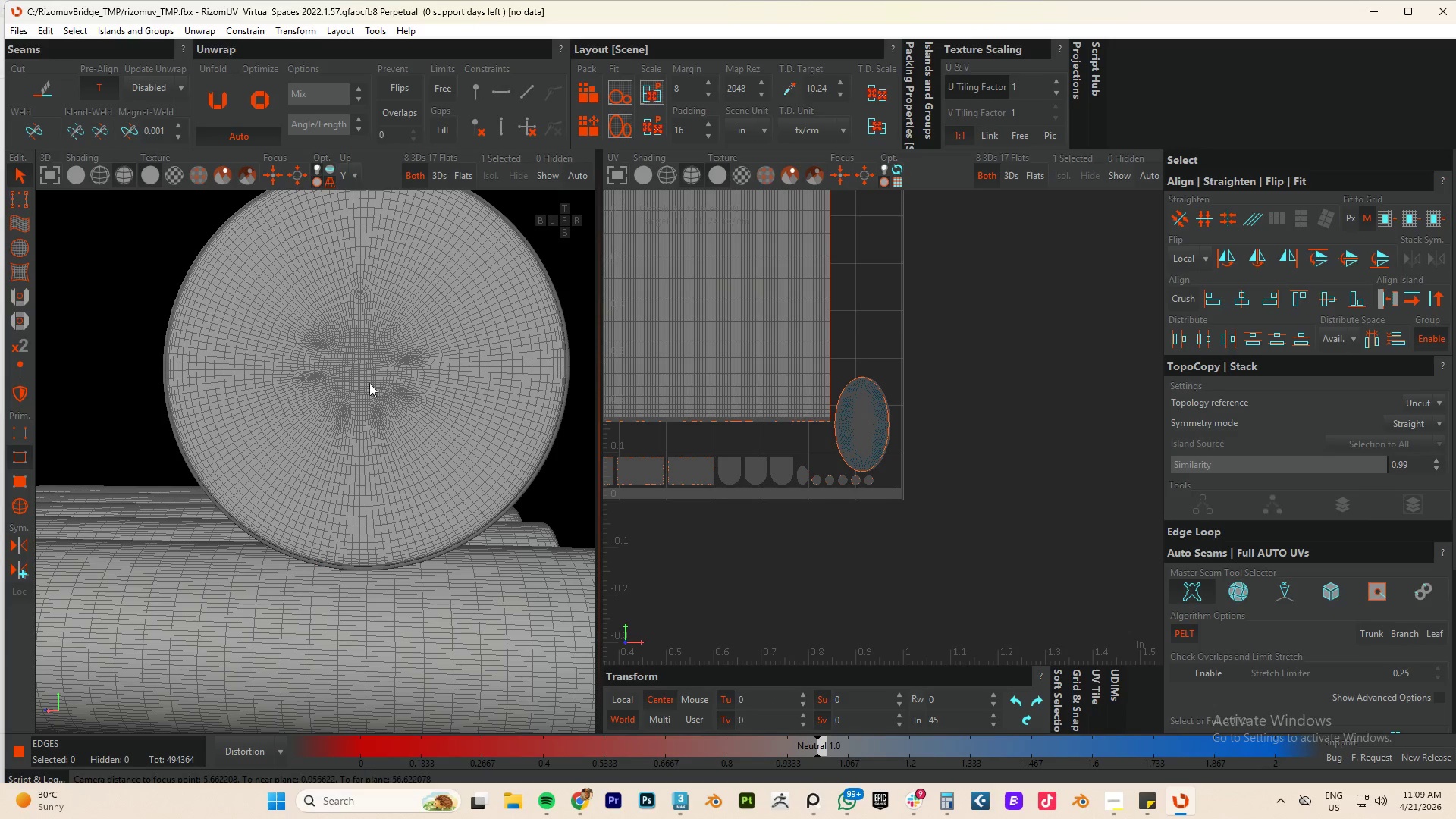 
scroll: coordinate [351, 337], scroll_direction: up, amount: 4.0
 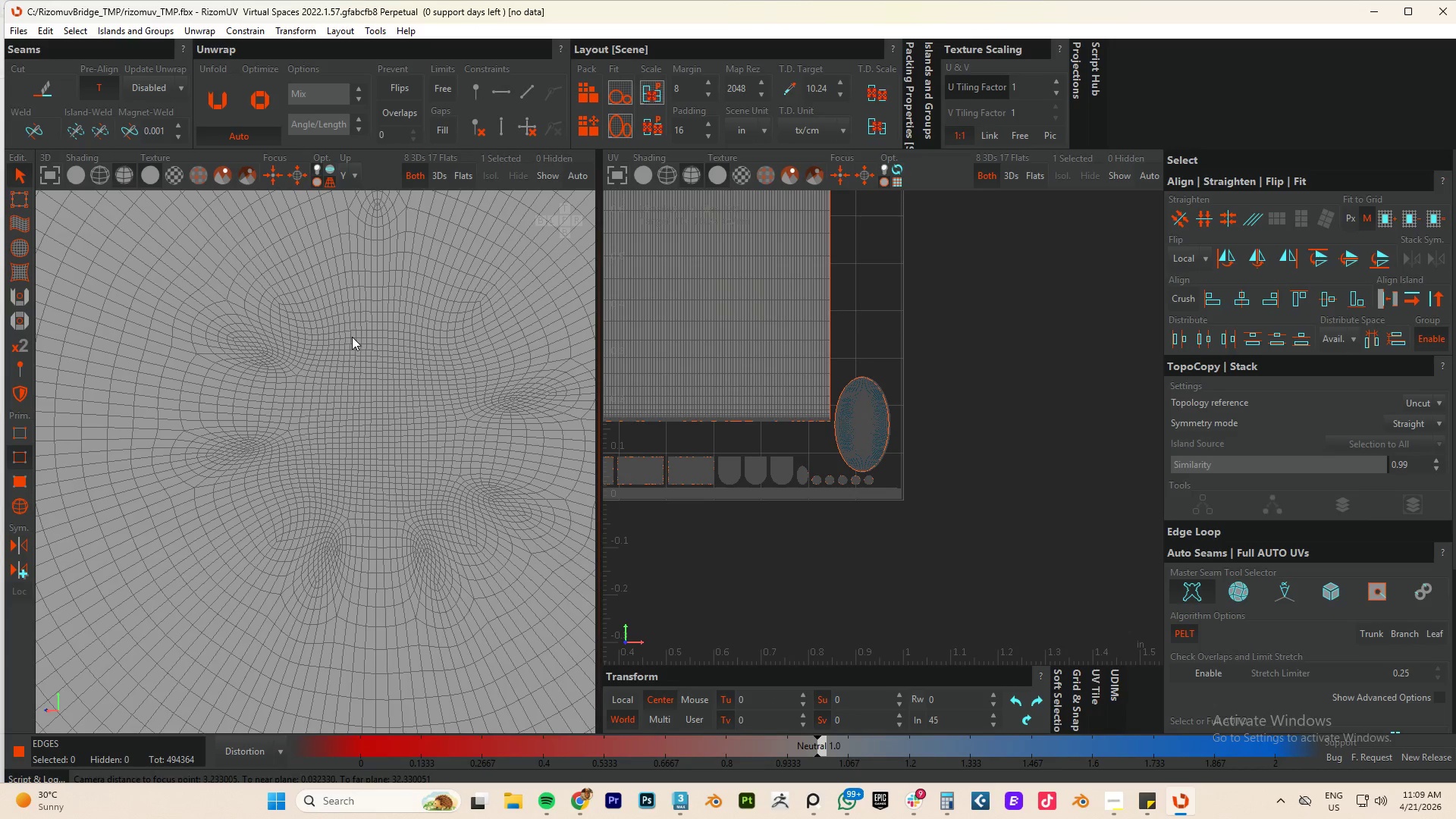 
key(C)
 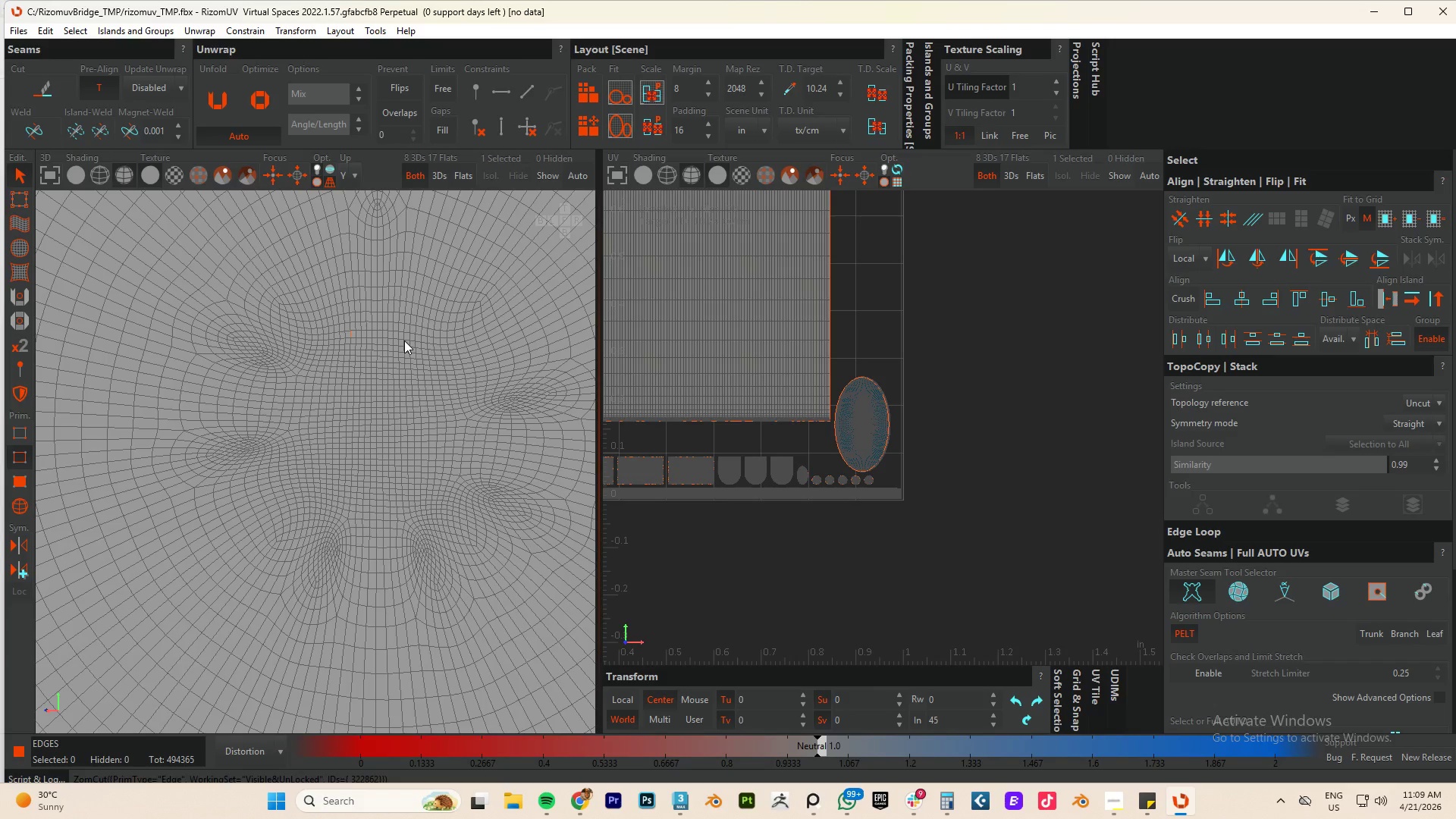 
key(F3)
 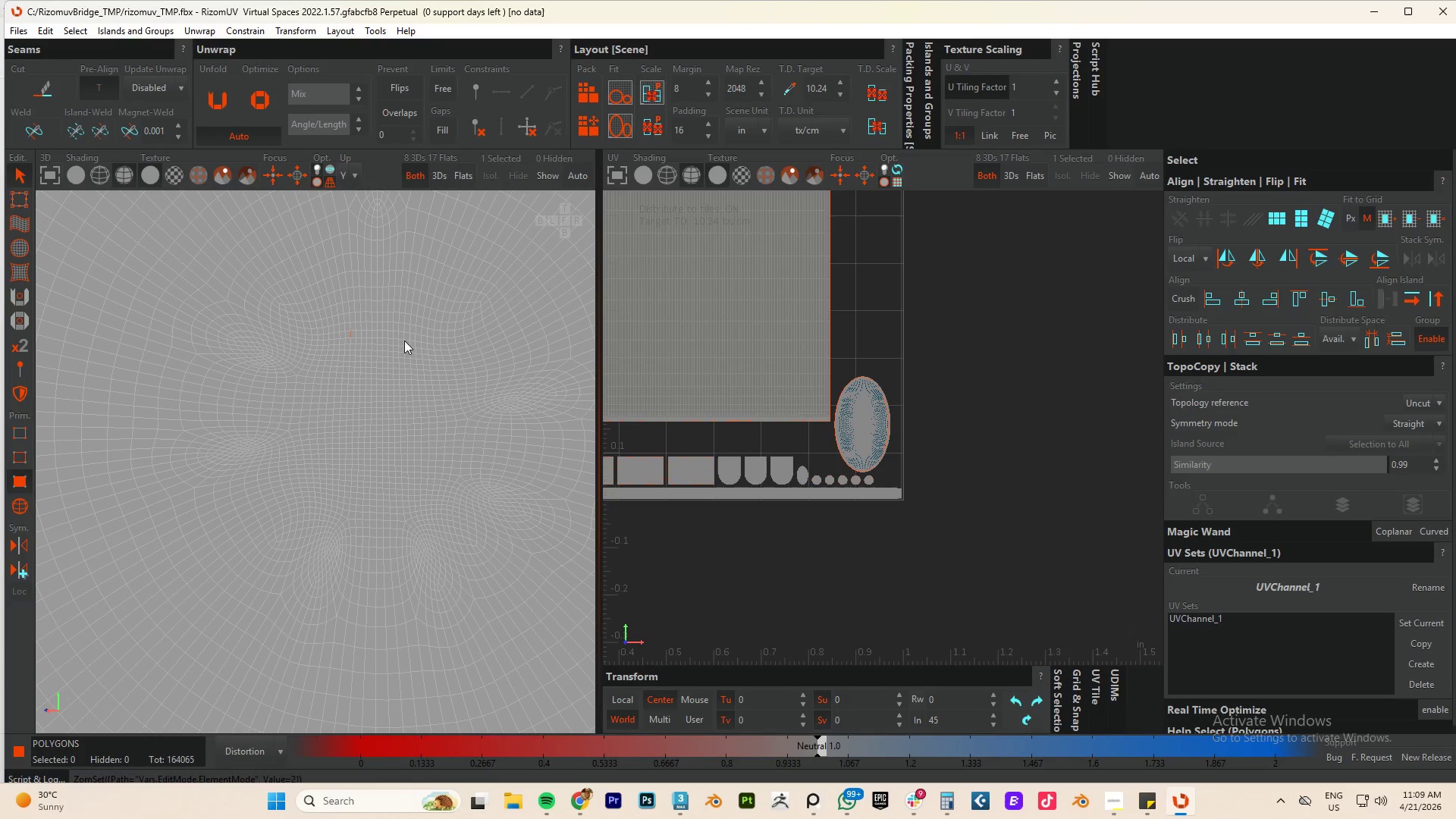 
key(F4)
 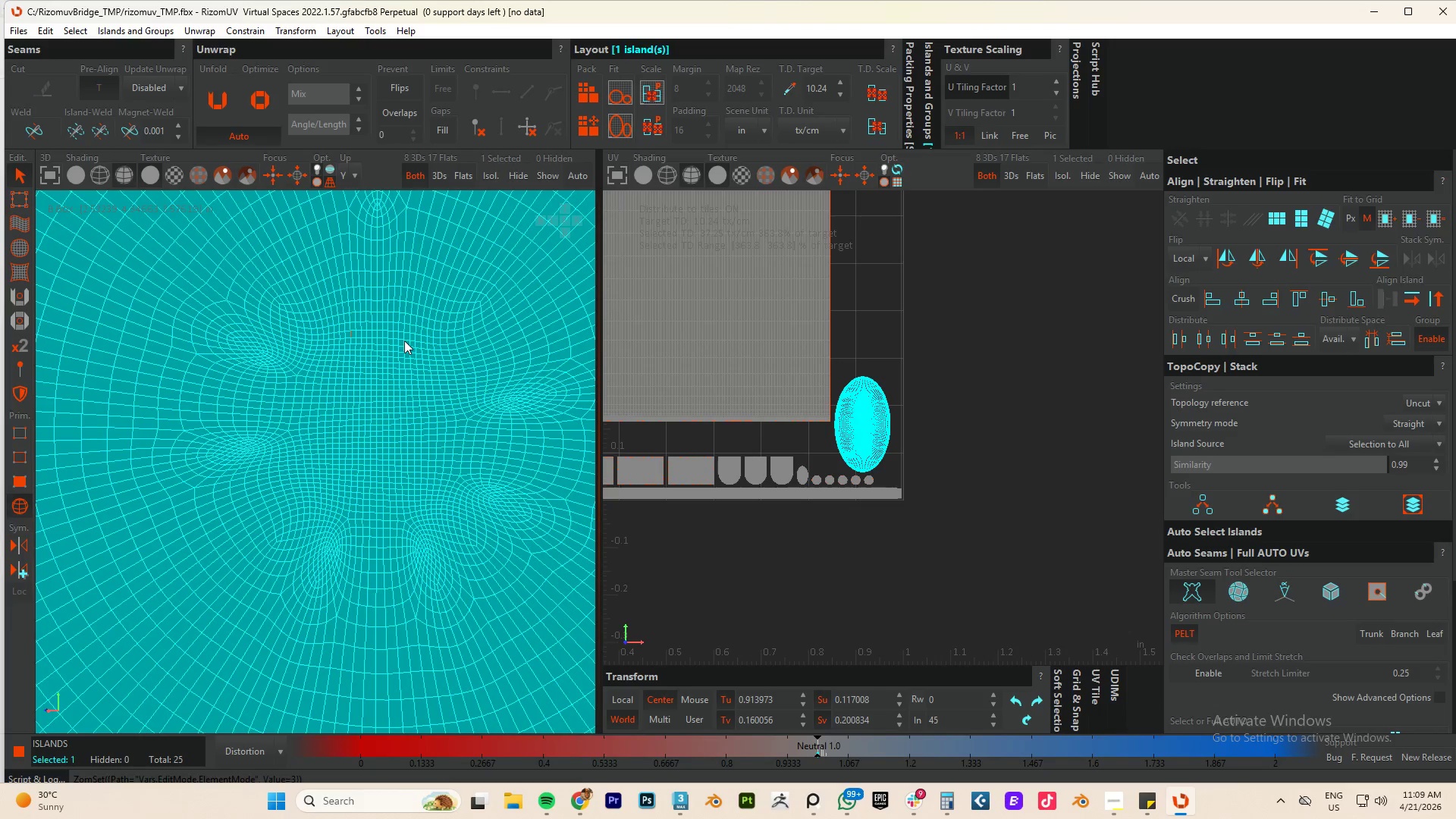 
left_click([405, 341])
 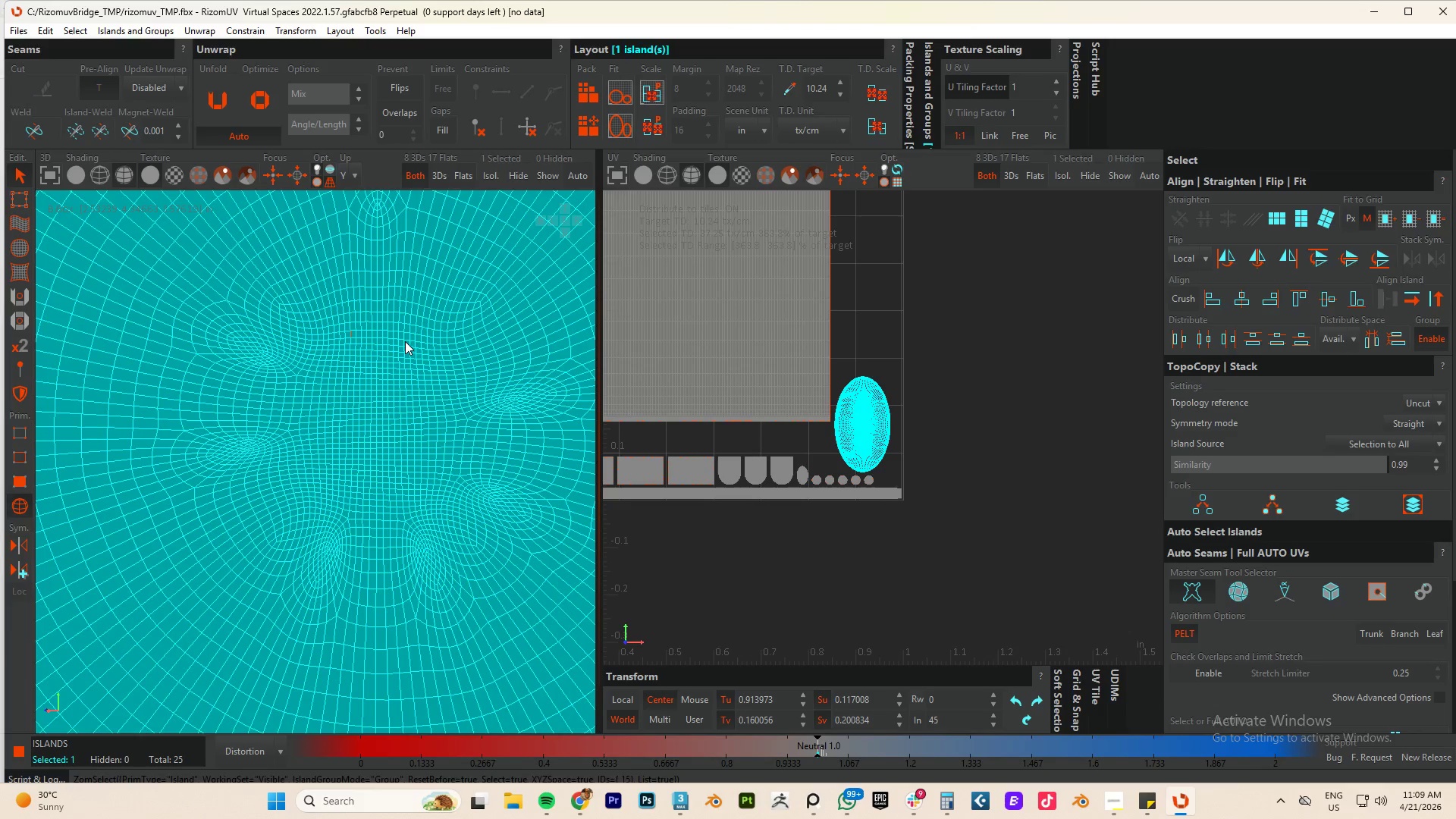 
type(cup)
 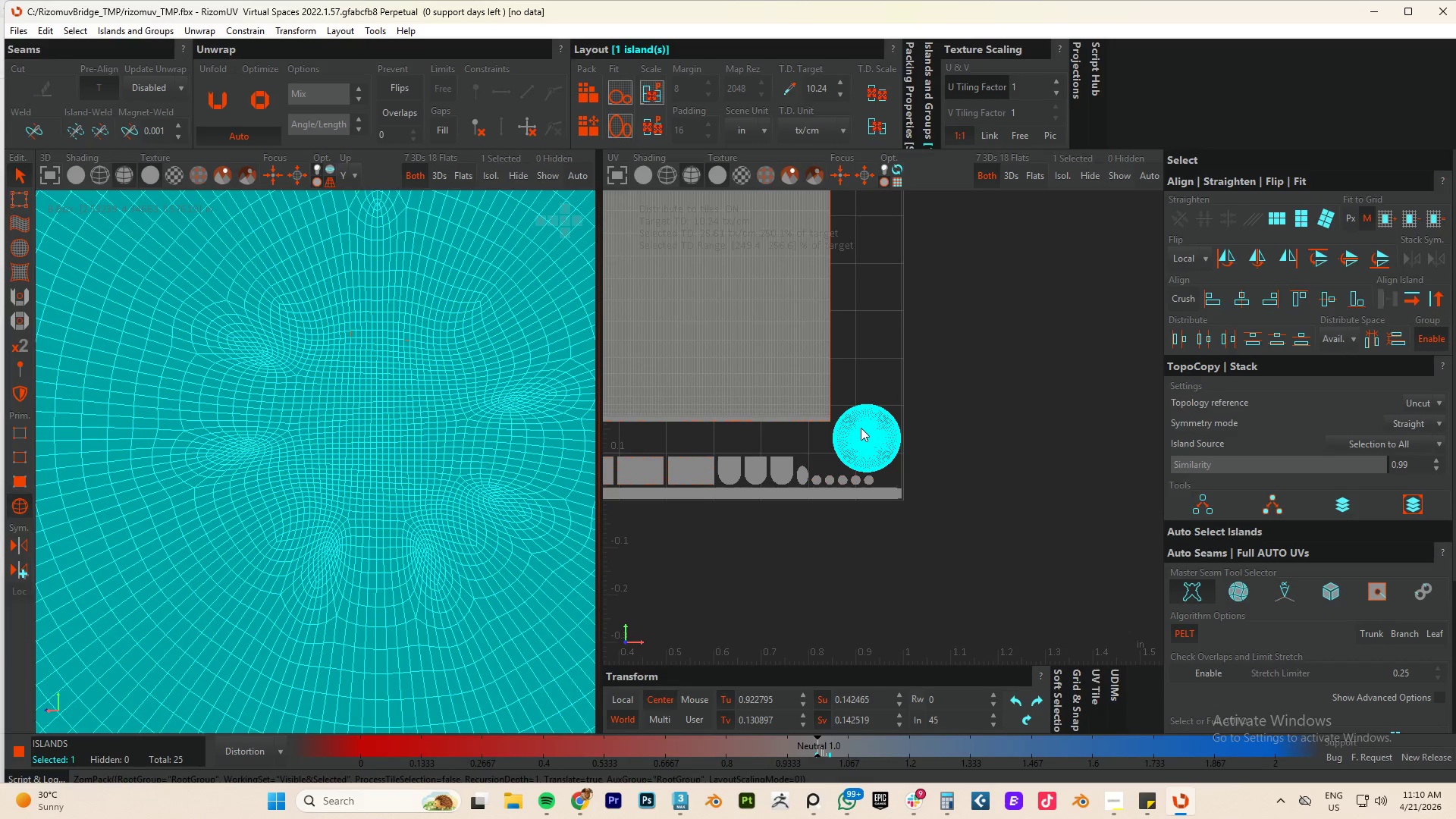 
scroll: coordinate [861, 431], scroll_direction: up, amount: 5.0
 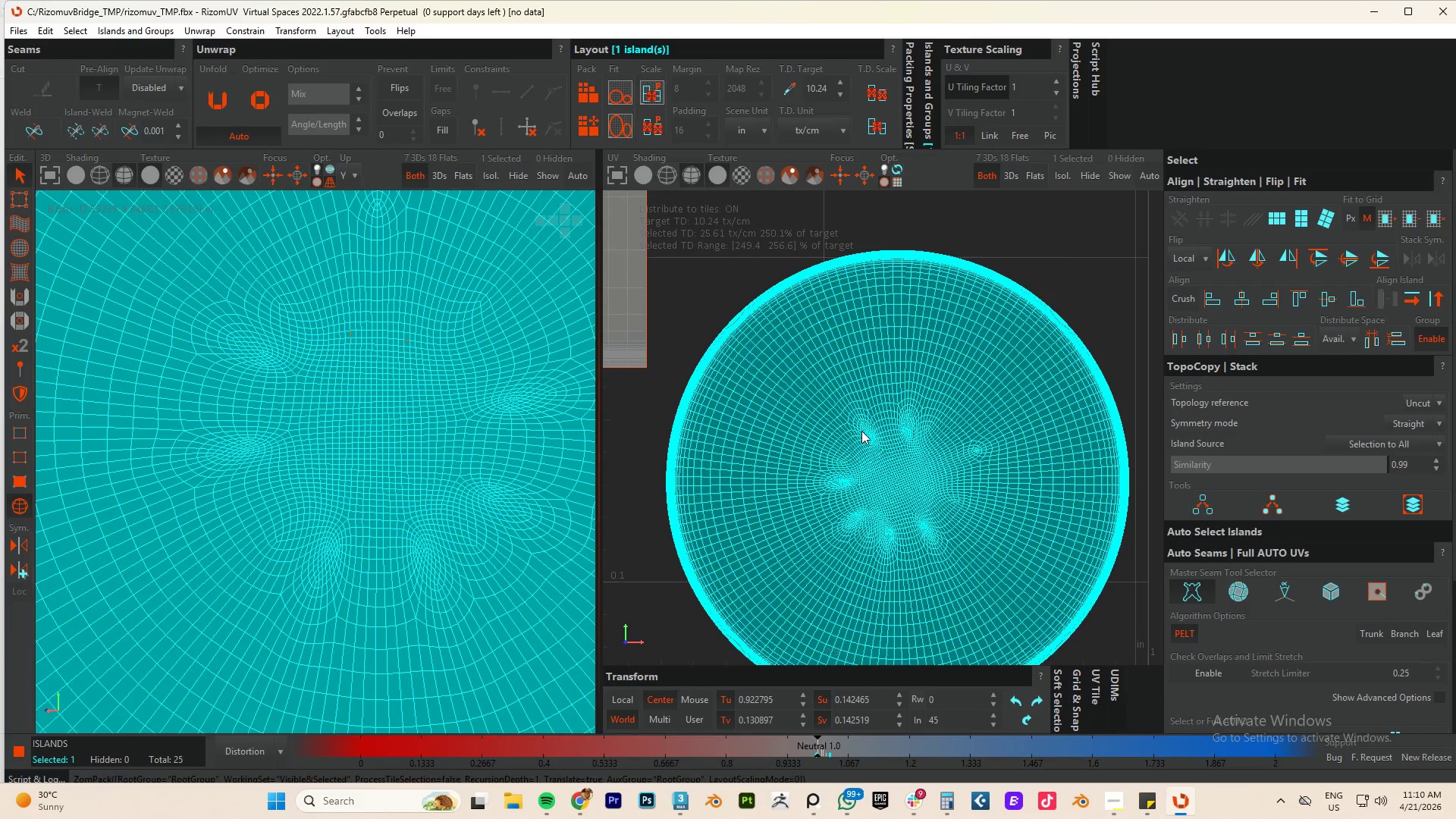 
hold_key(key=AltLeft, duration=0.59)
 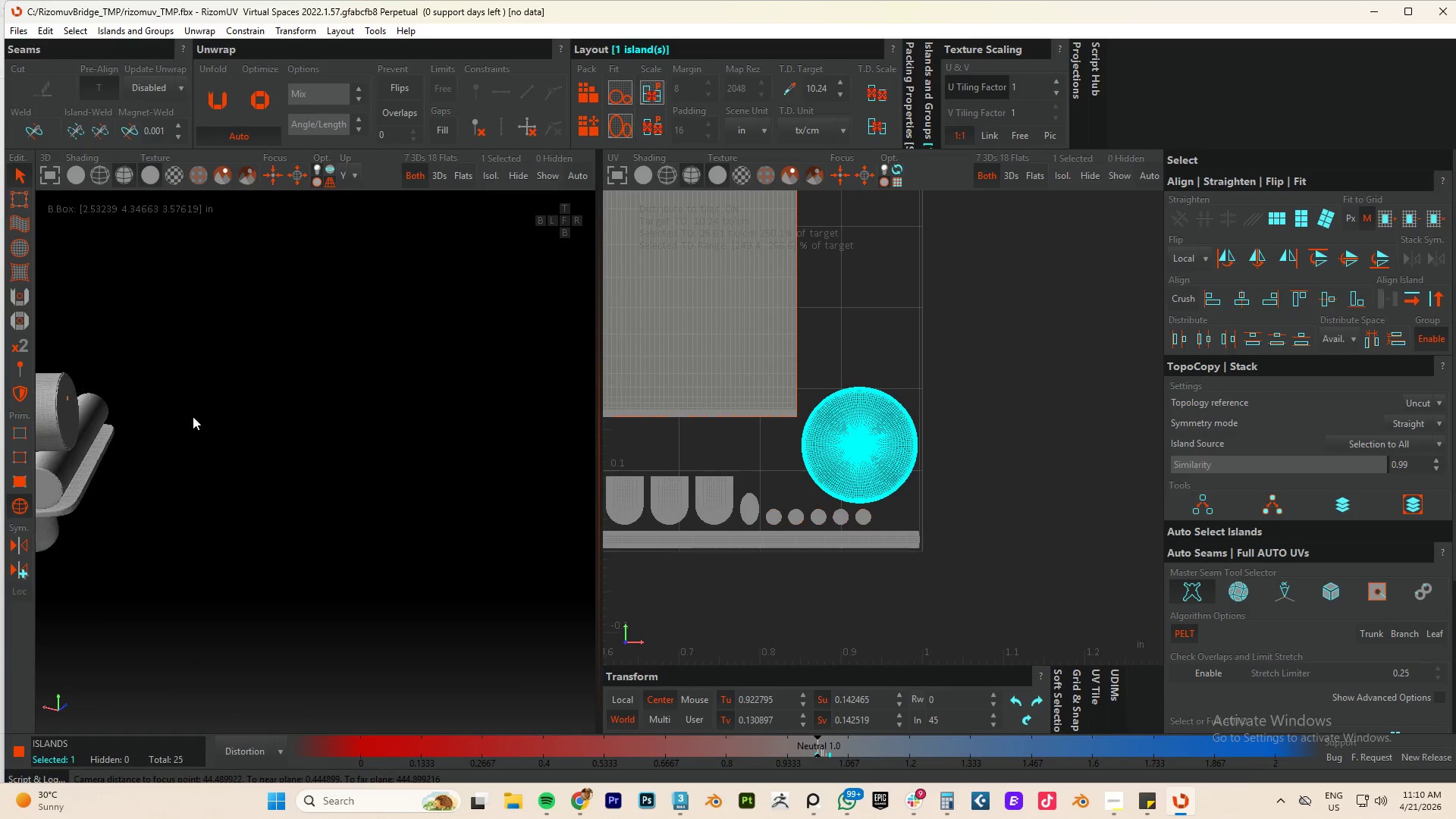 
scroll: coordinate [519, 417], scroll_direction: down, amount: 18.0
 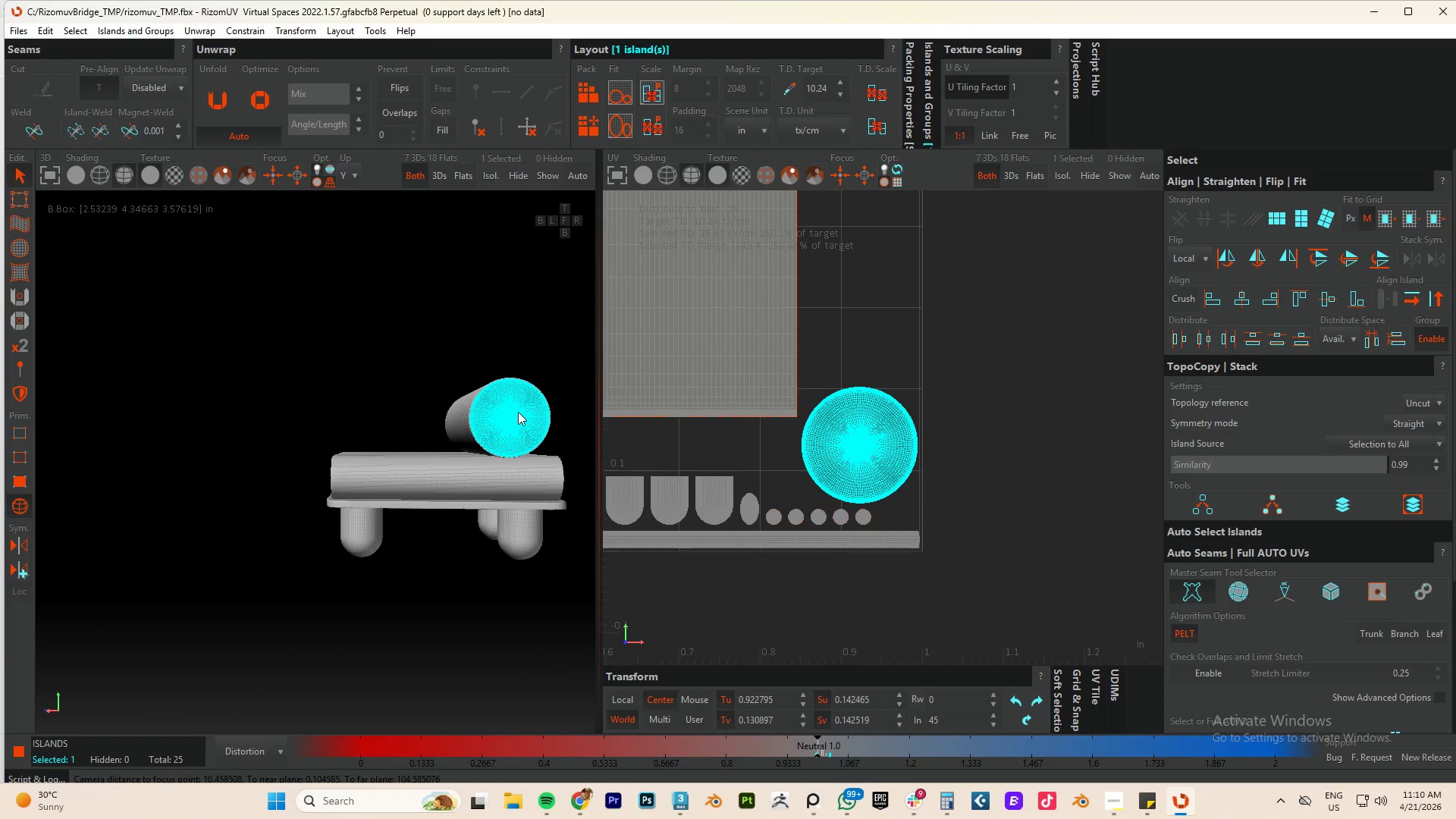 
hold_key(key=AltLeft, duration=0.59)
 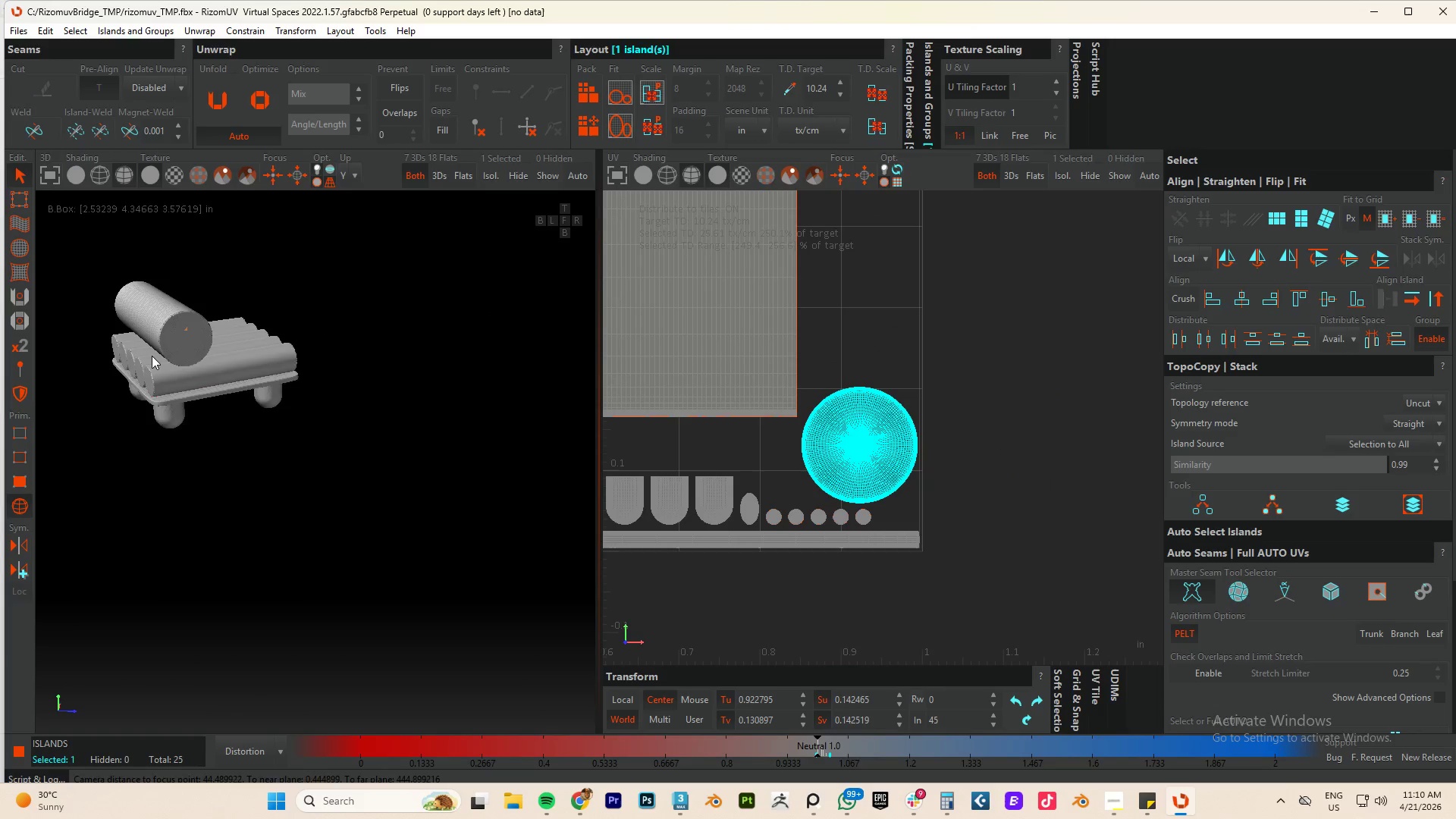 
scroll: coordinate [221, 299], scroll_direction: up, amount: 8.0
 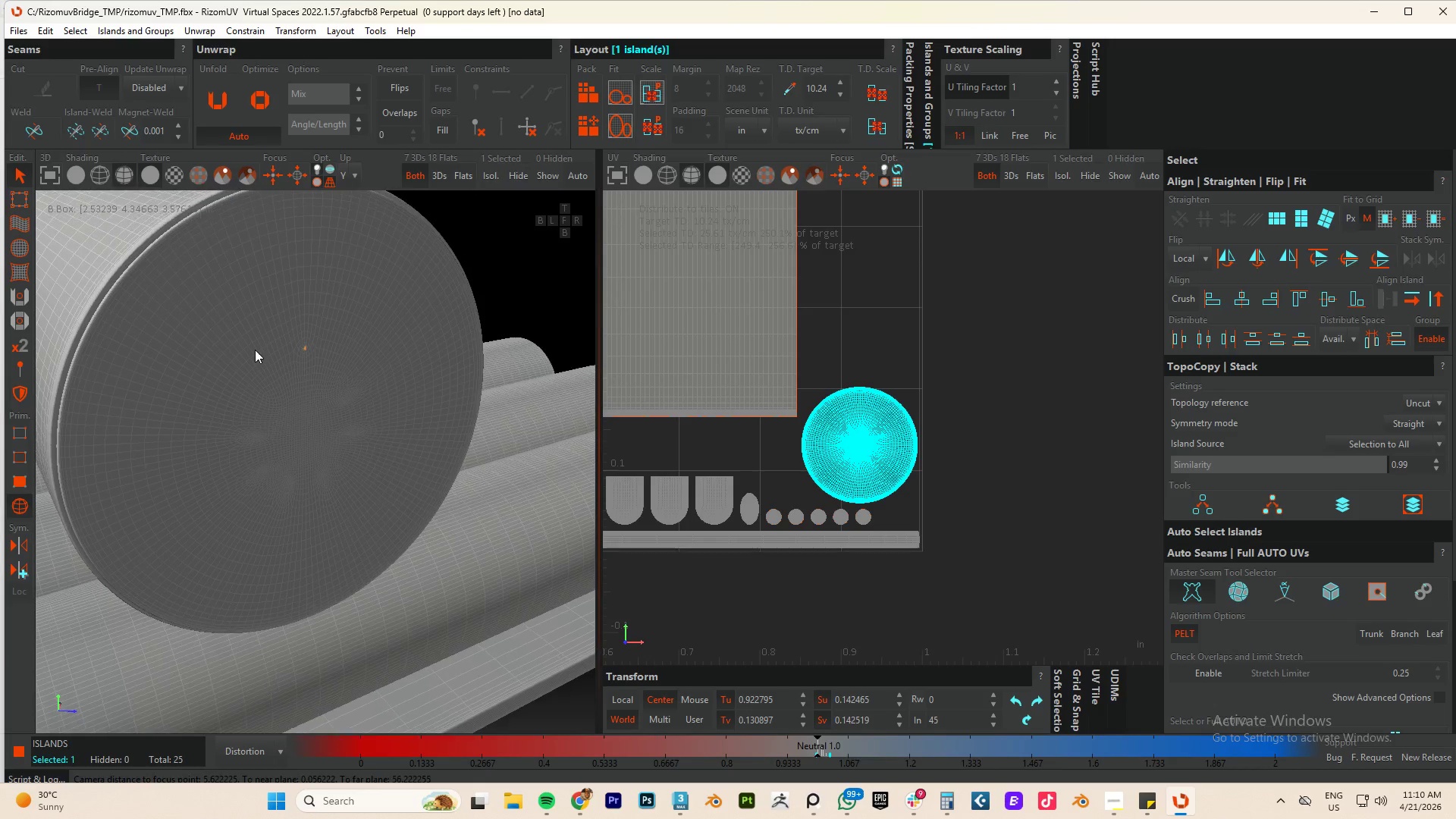 
left_click([299, 372])
 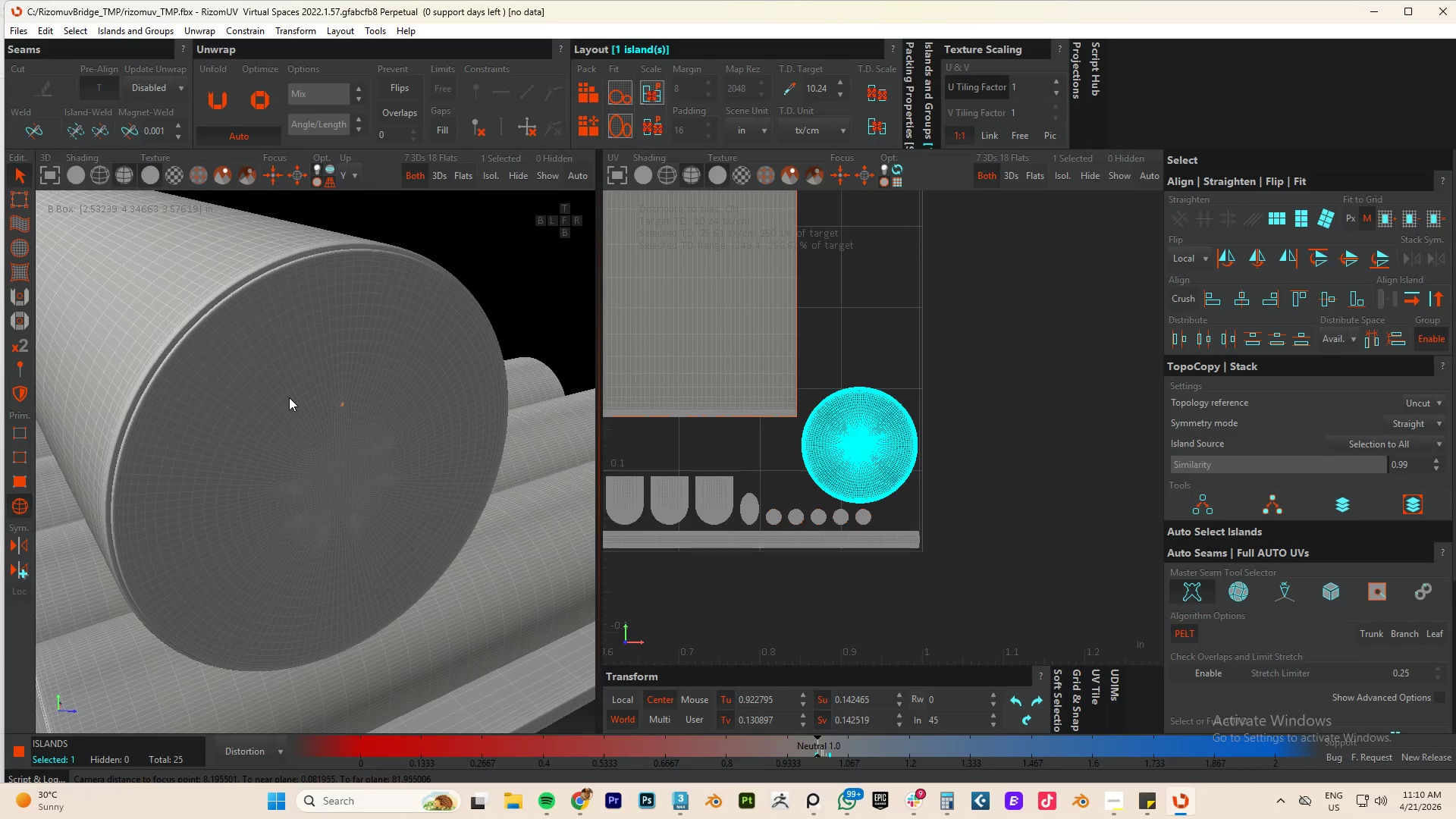 
scroll: coordinate [299, 372], scroll_direction: down, amount: 5.0
 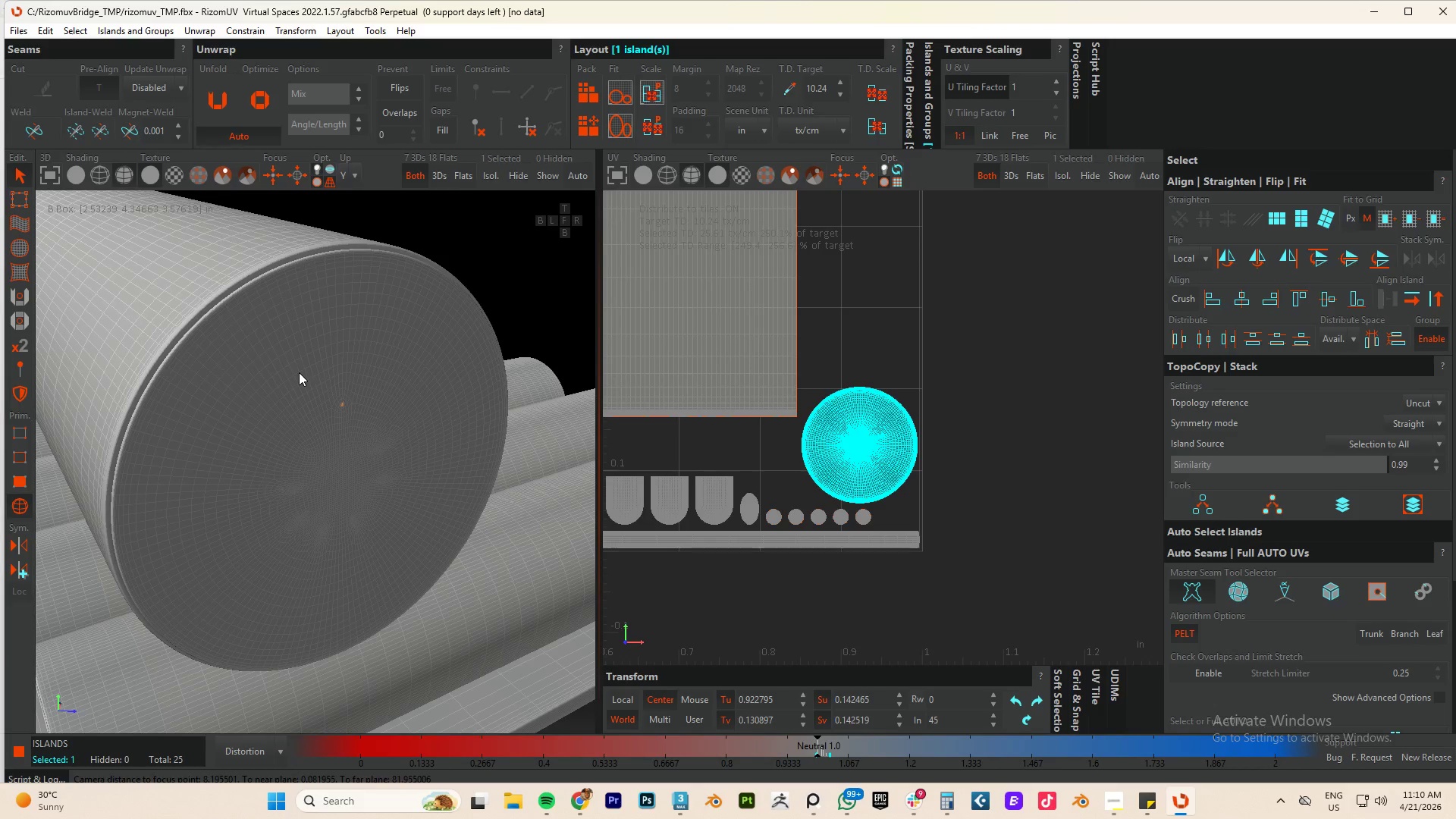 
key(F4)
 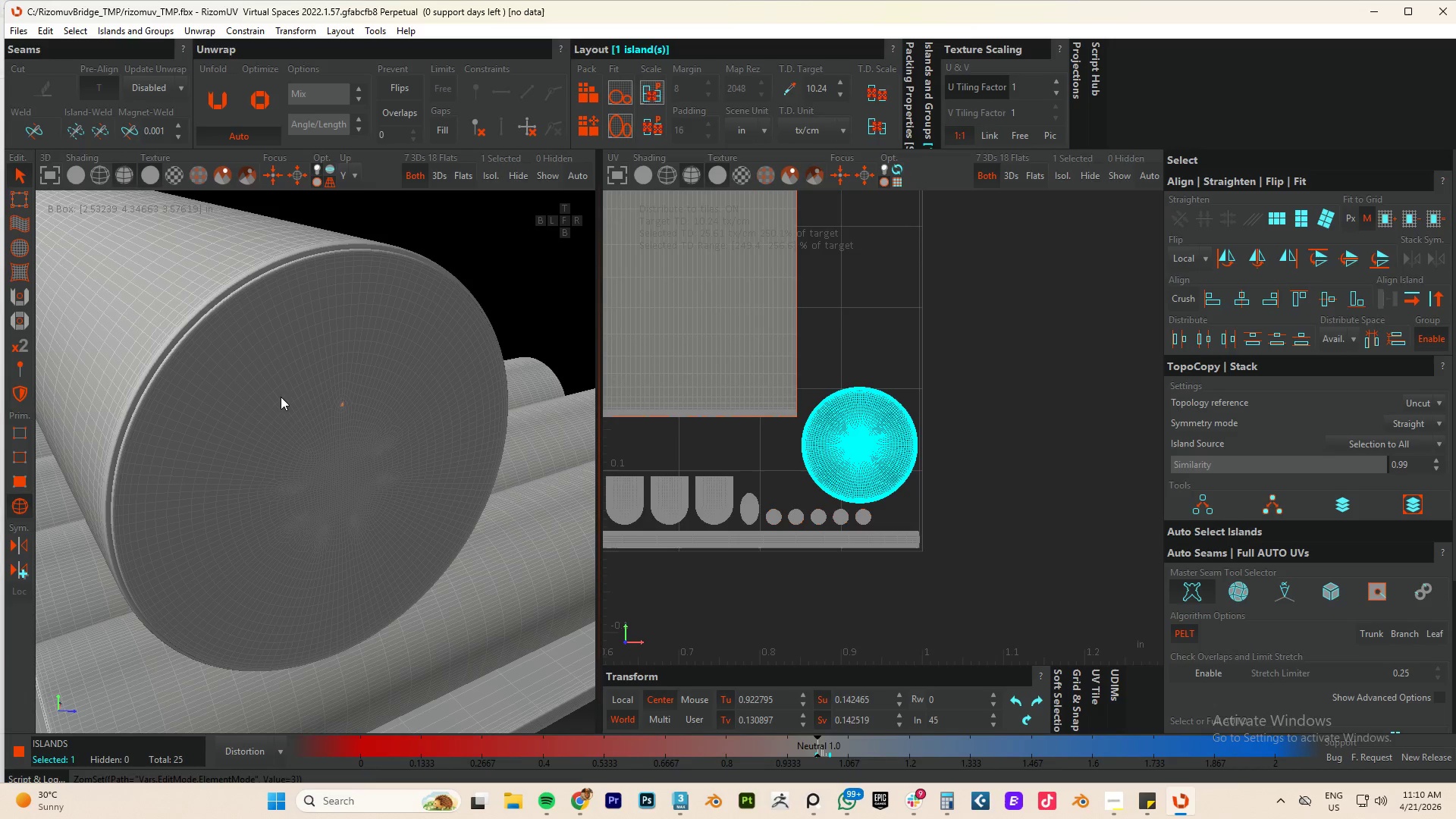 
left_click([278, 398])
 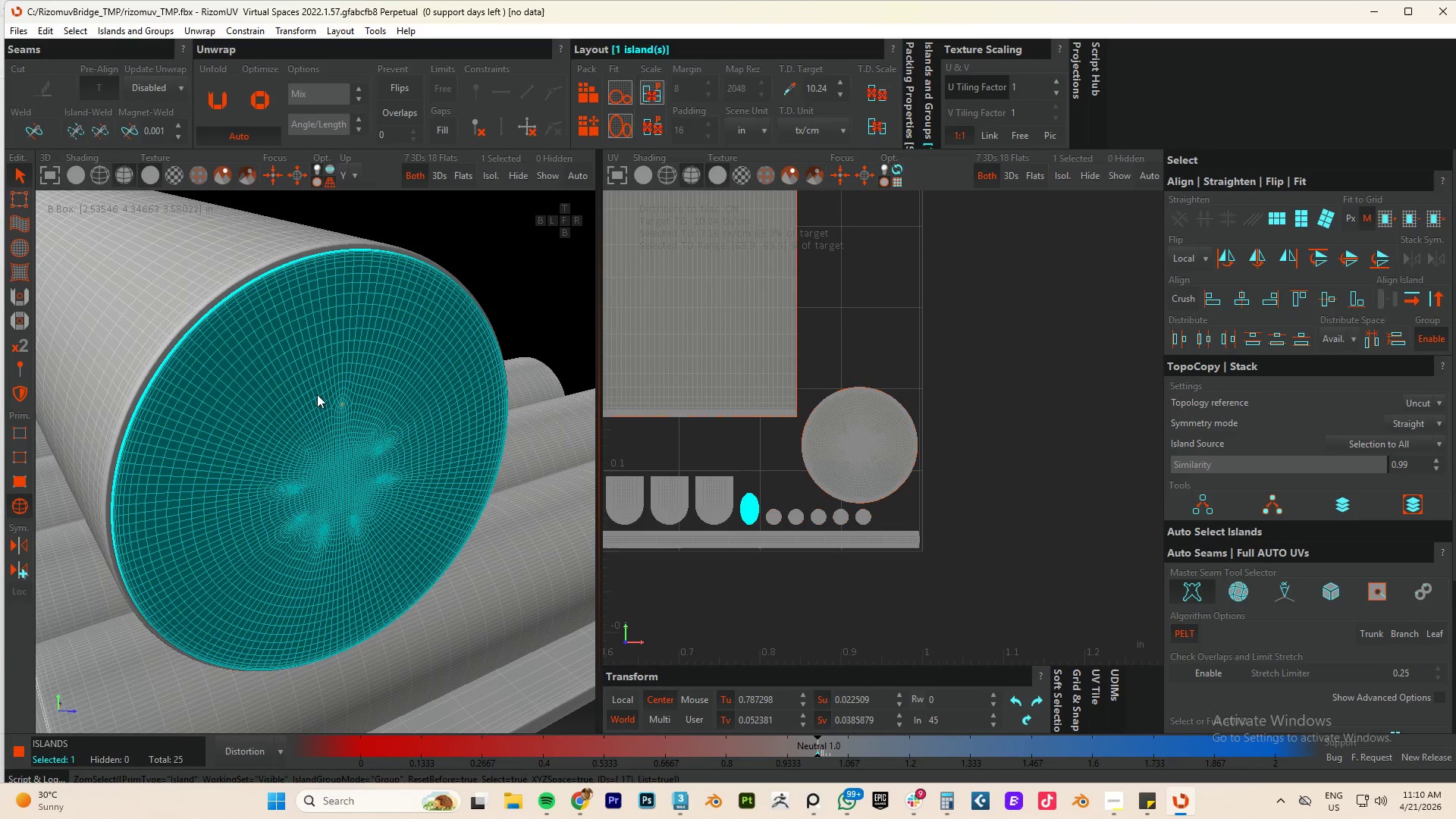 
type(cup)
 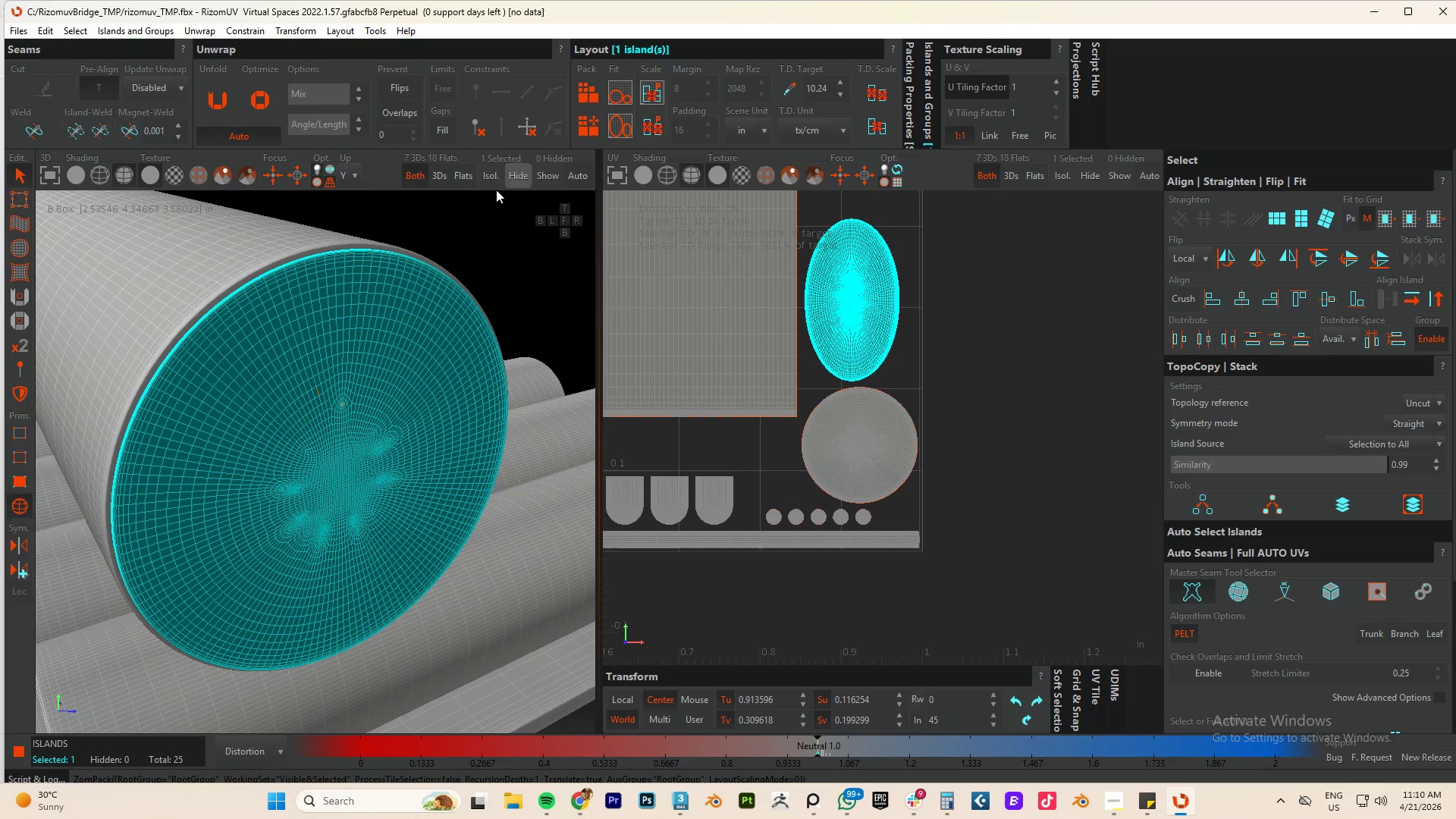 
type(up)
 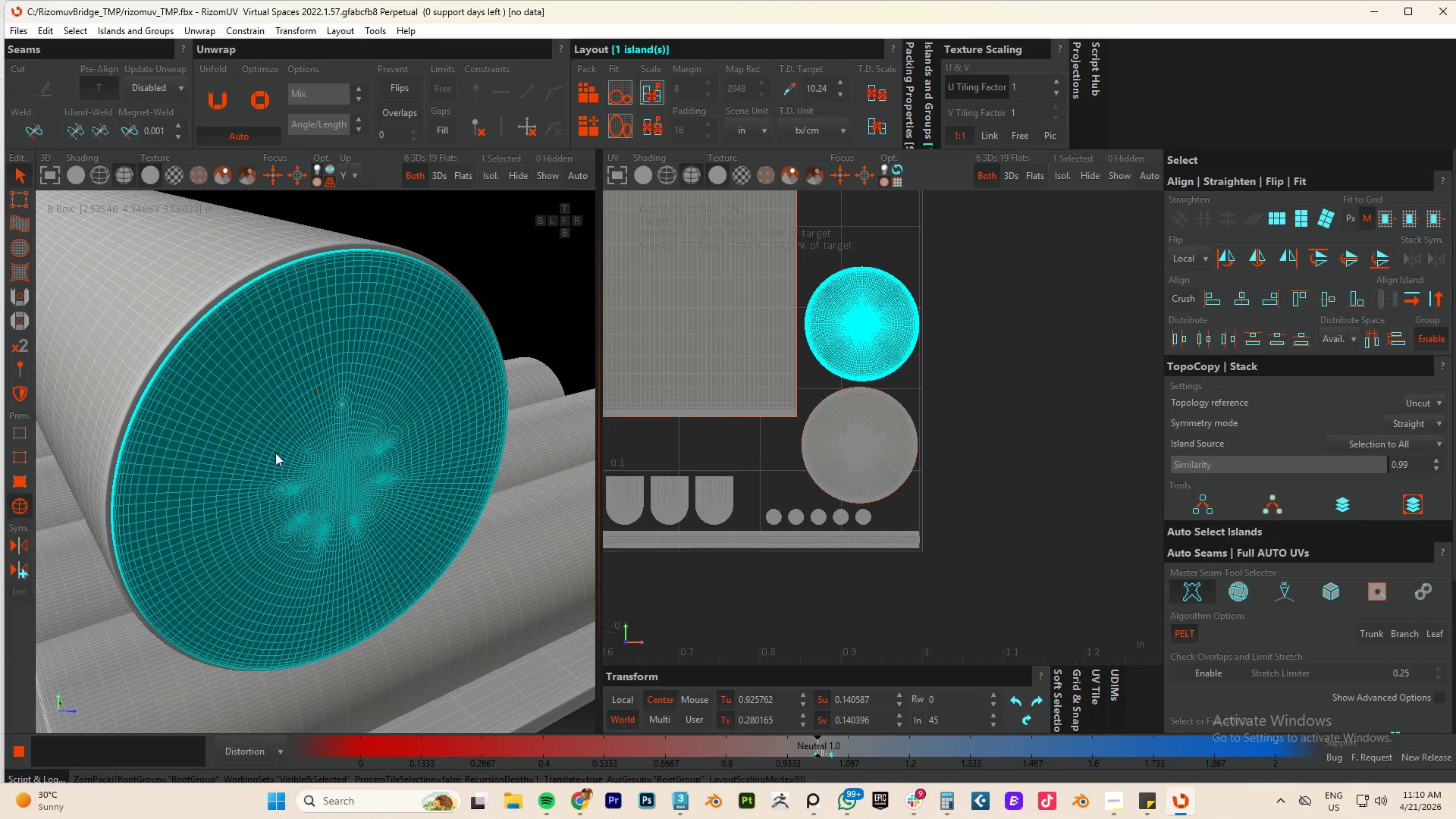 
scroll: coordinate [276, 434], scroll_direction: down, amount: 9.0
 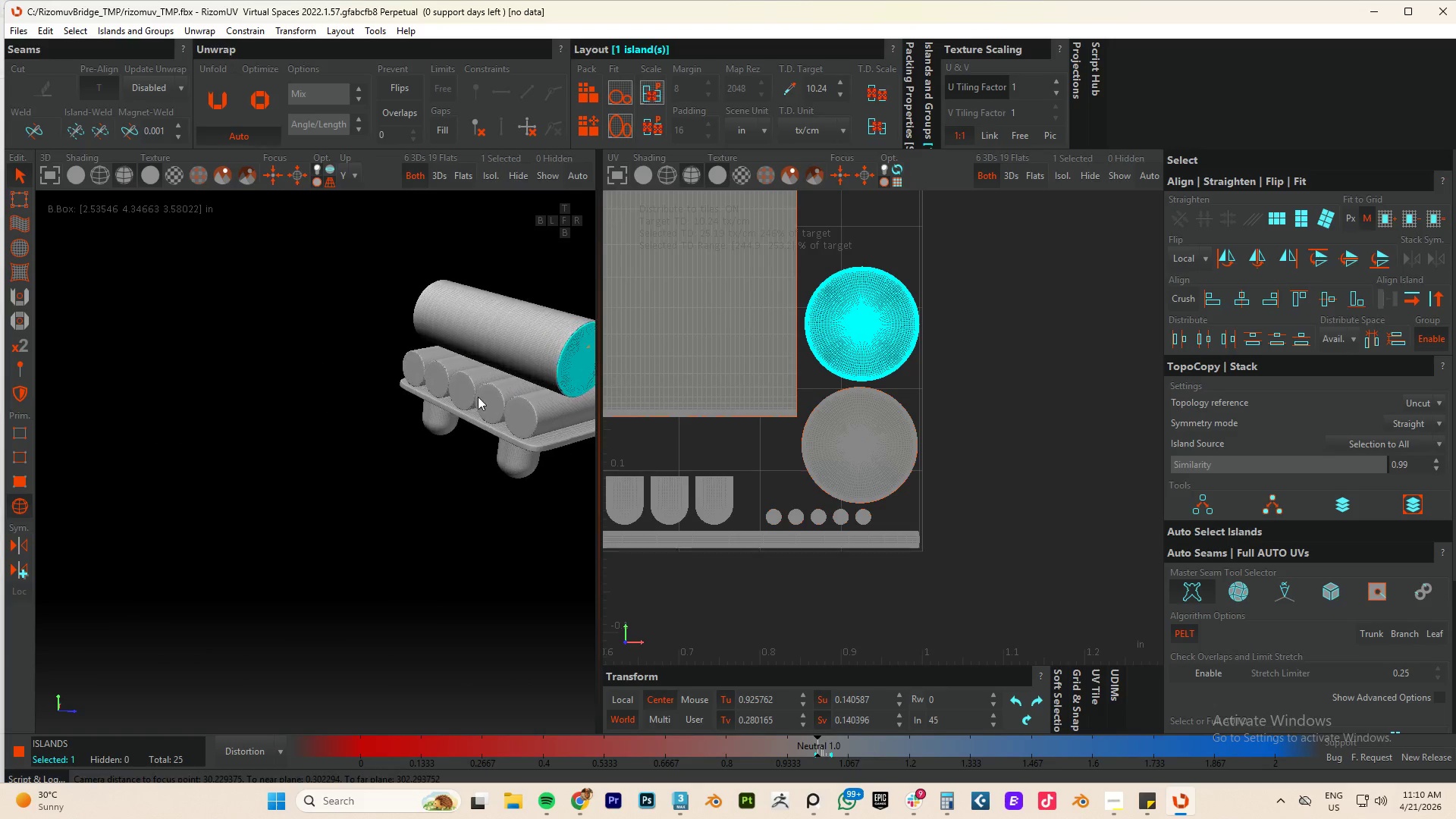 
scroll: coordinate [529, 514], scroll_direction: up, amount: 12.0
 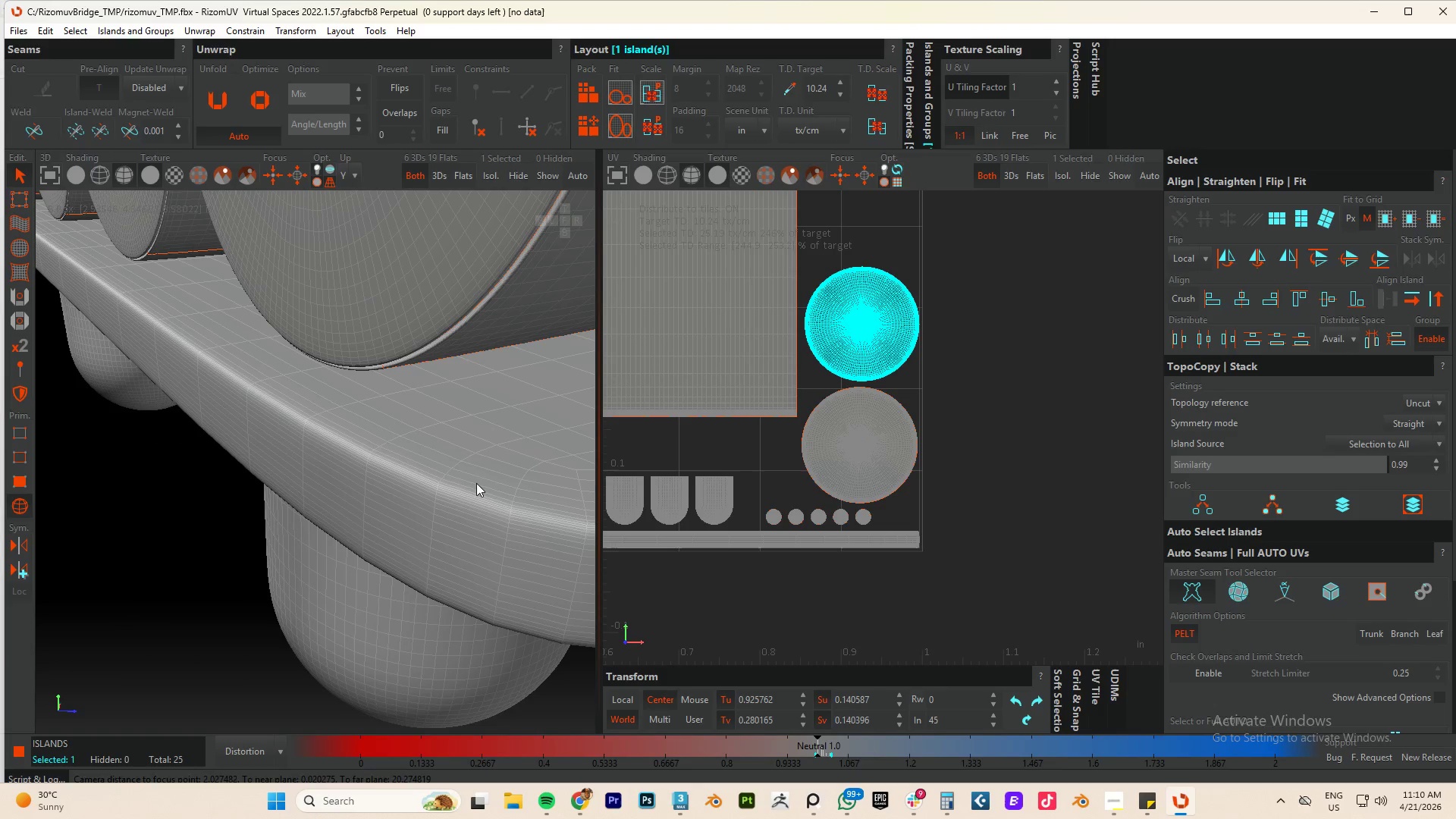 
left_click([466, 488])
 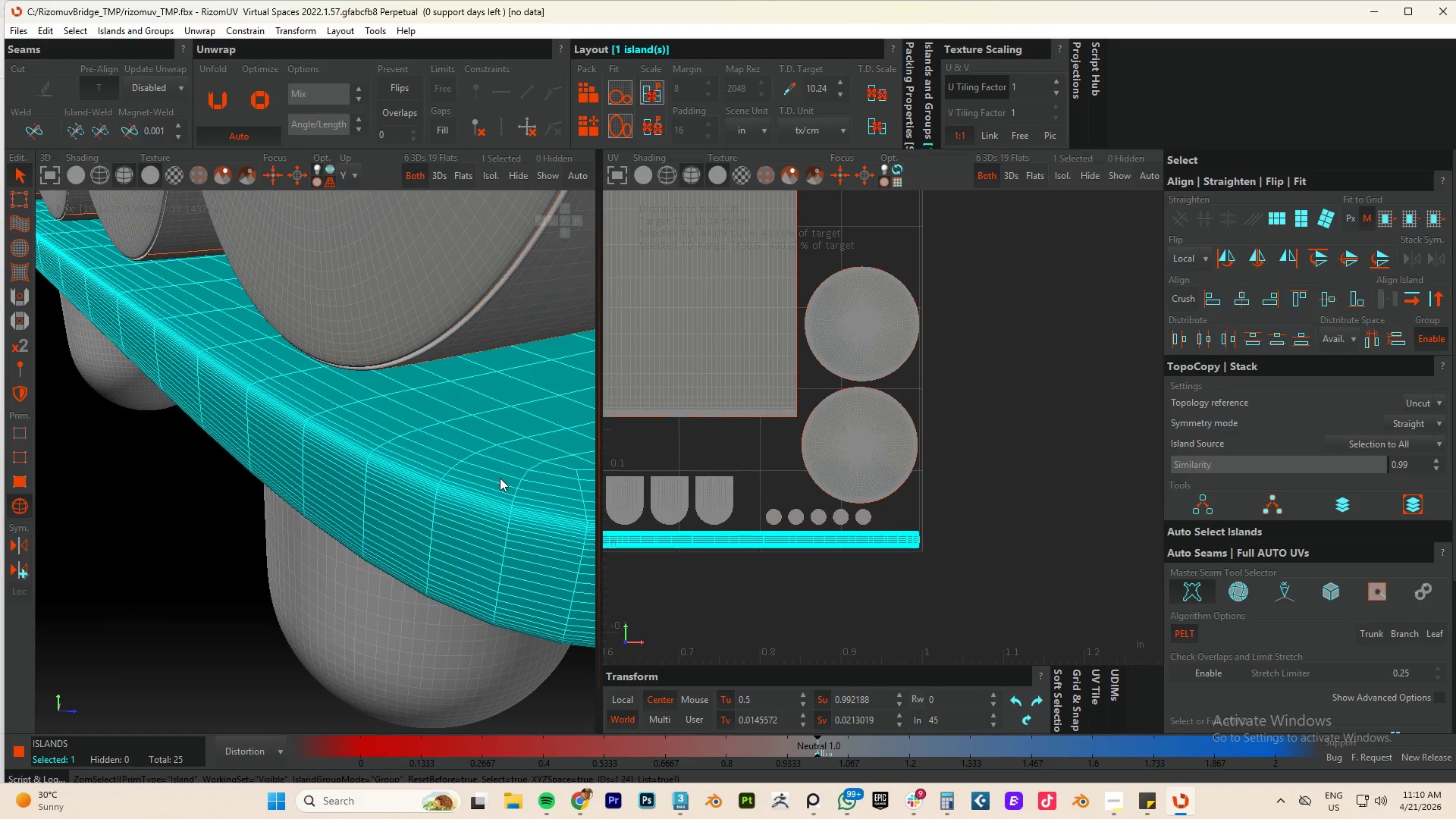 
key(I)
 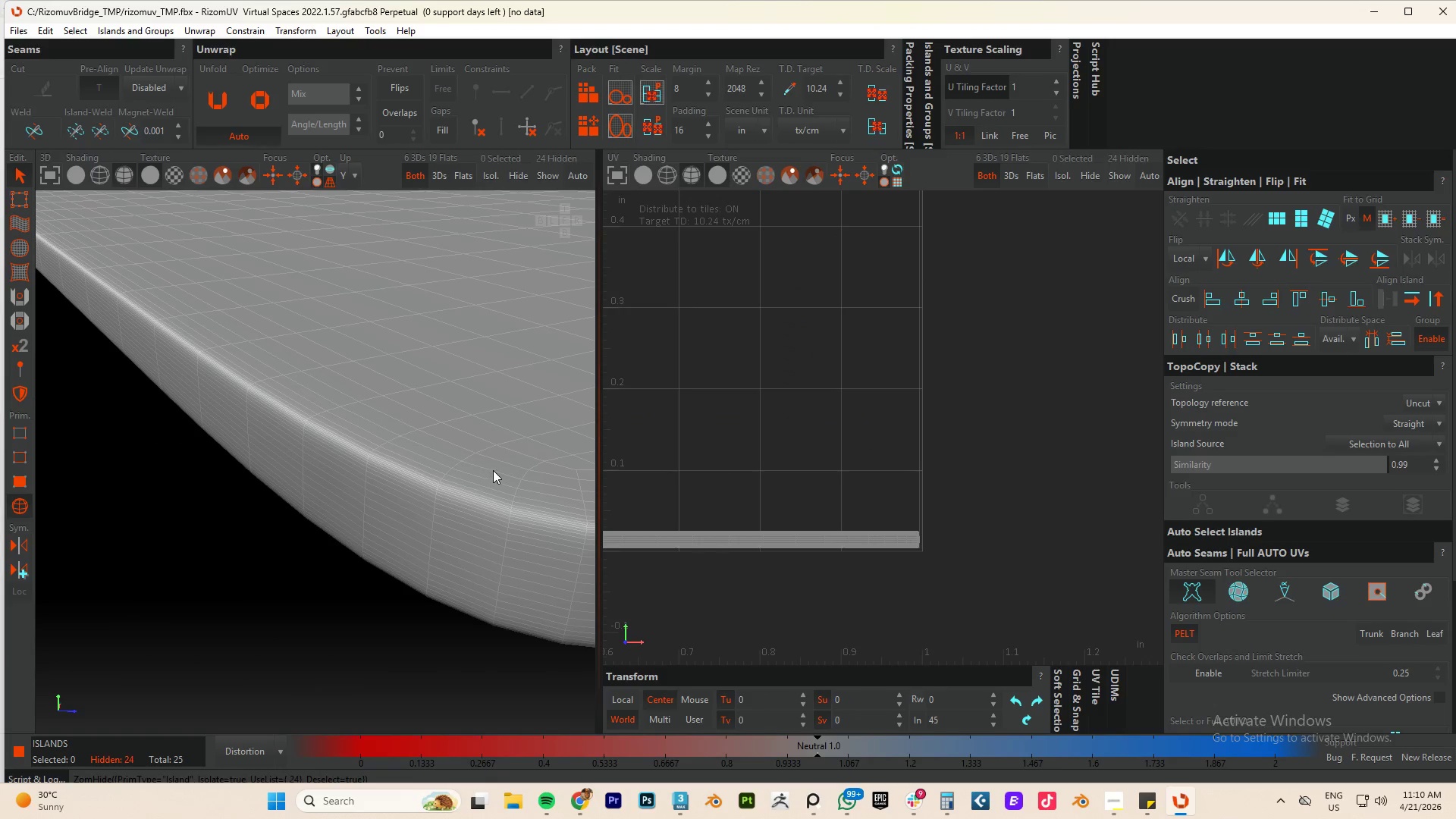 
scroll: coordinate [491, 471], scroll_direction: down, amount: 4.0
 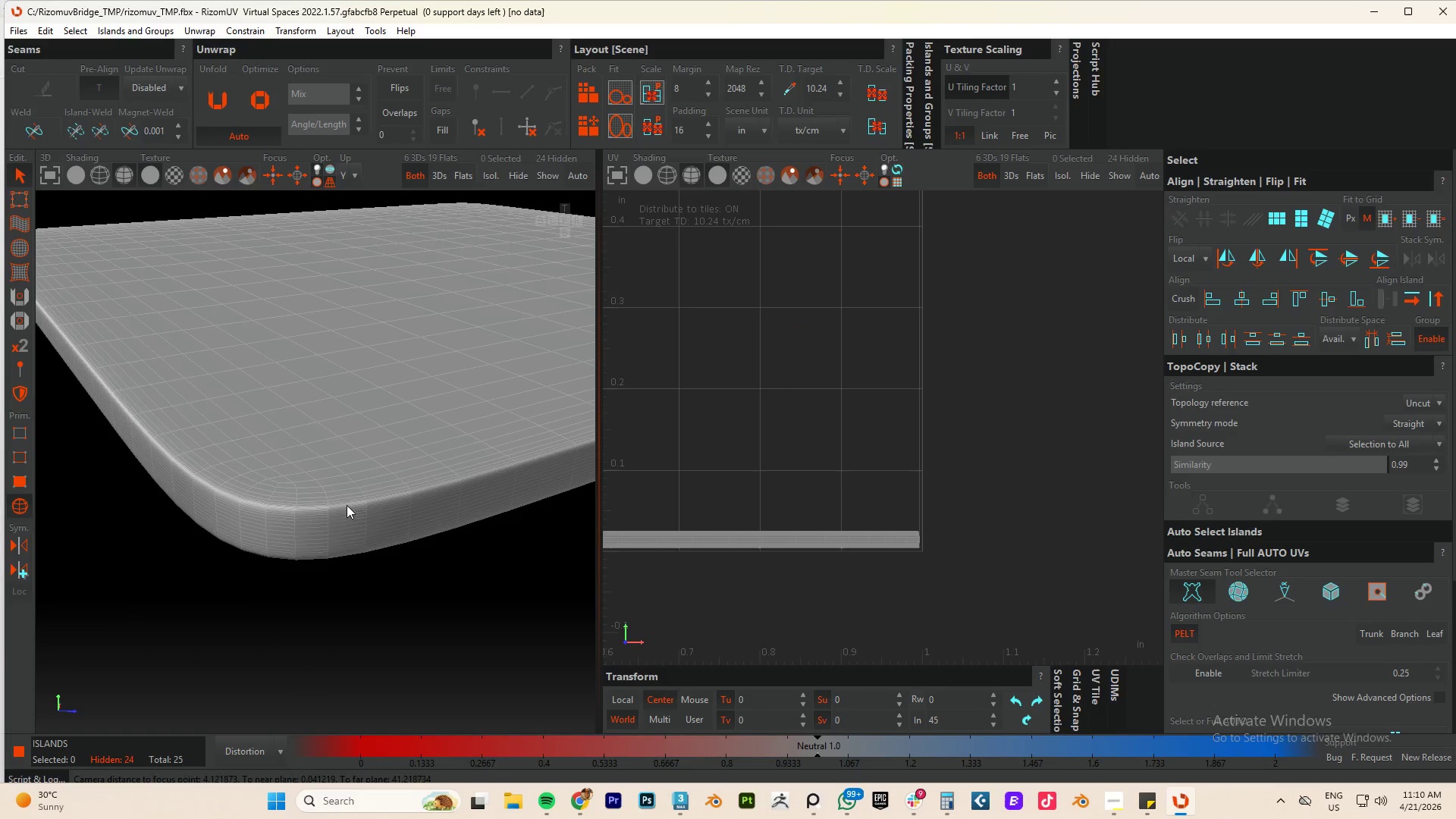 
scroll: coordinate [283, 497], scroll_direction: up, amount: 7.0
 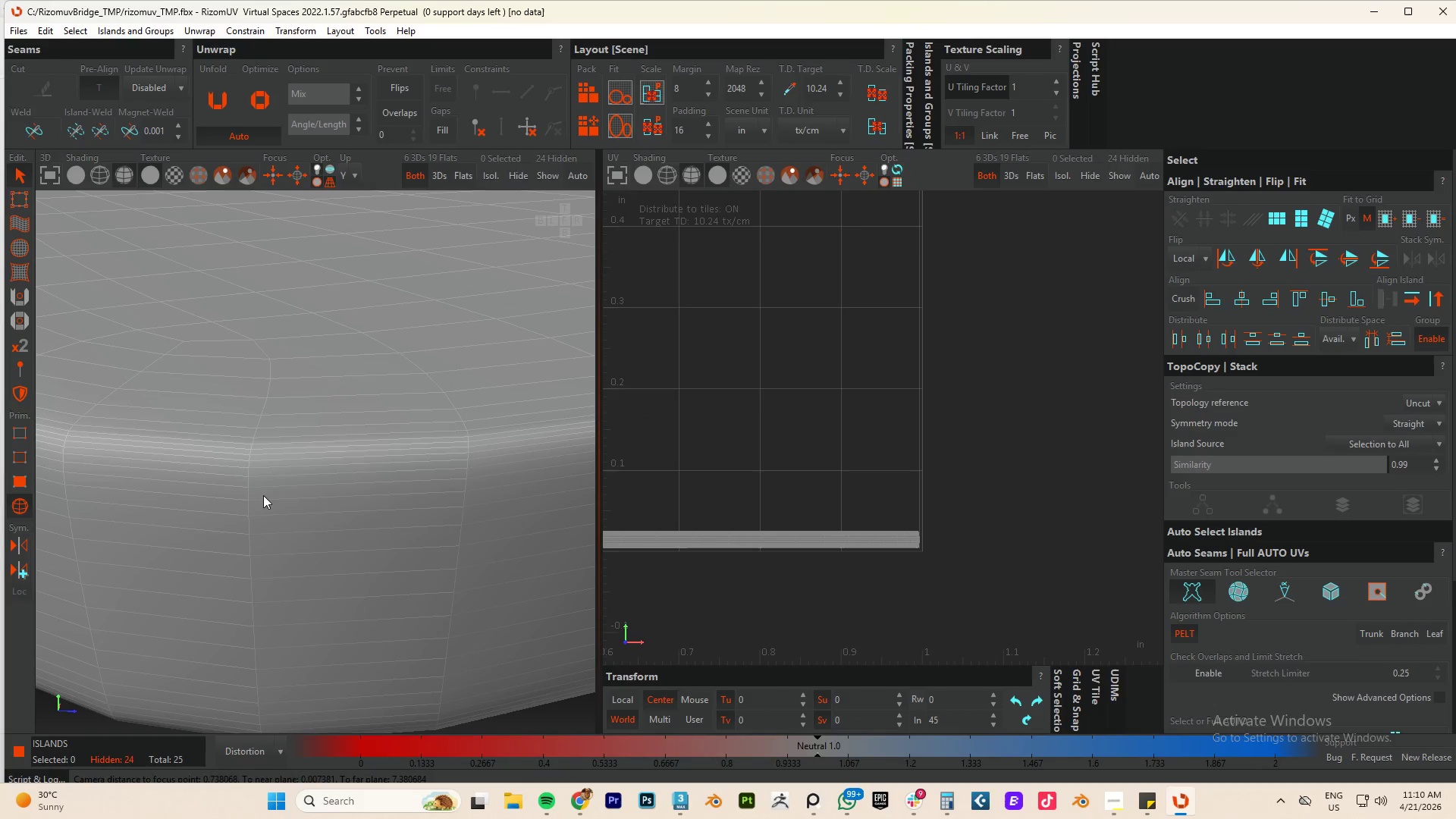 
key(F2)
 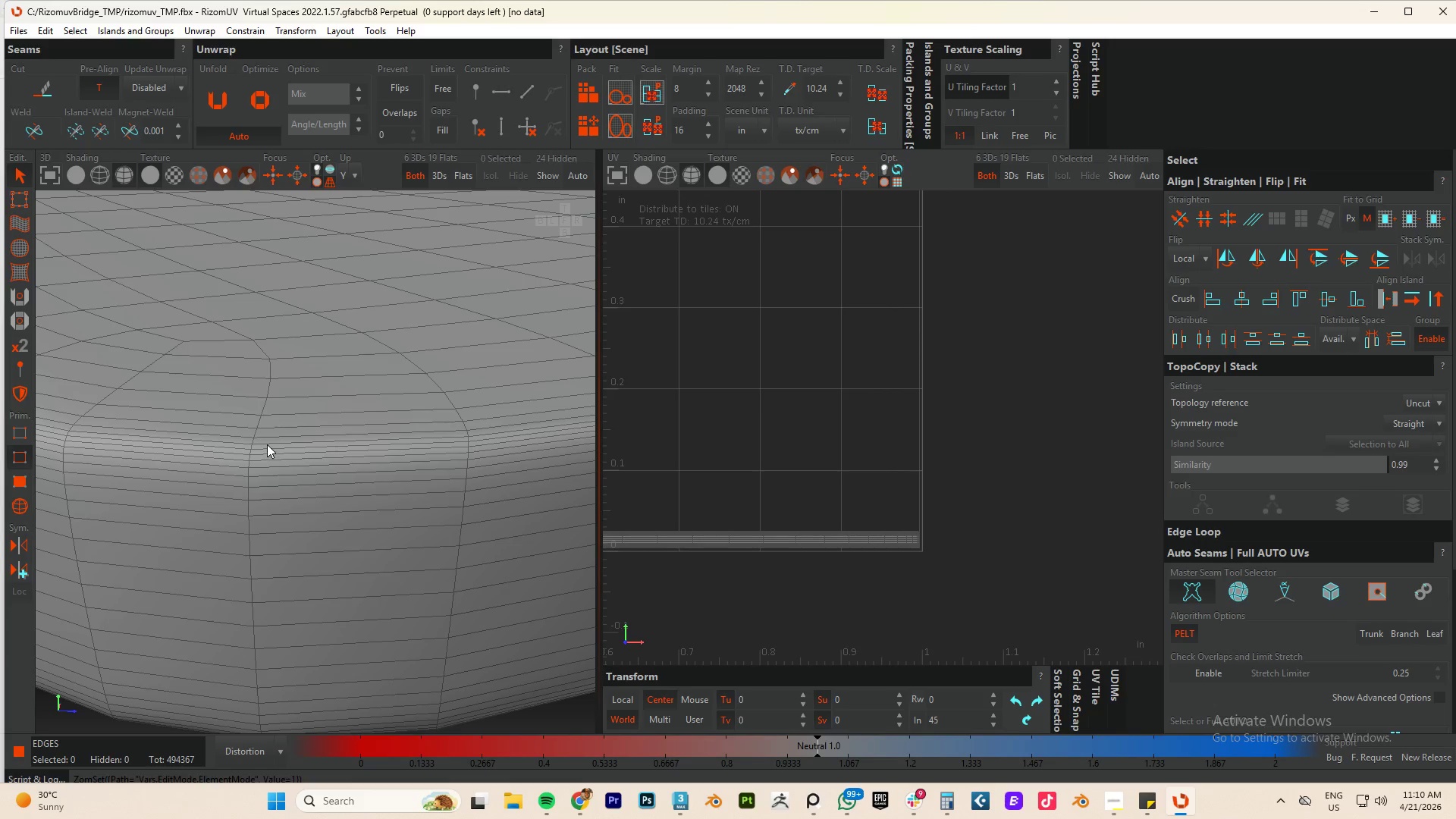 
double_click([267, 444])
 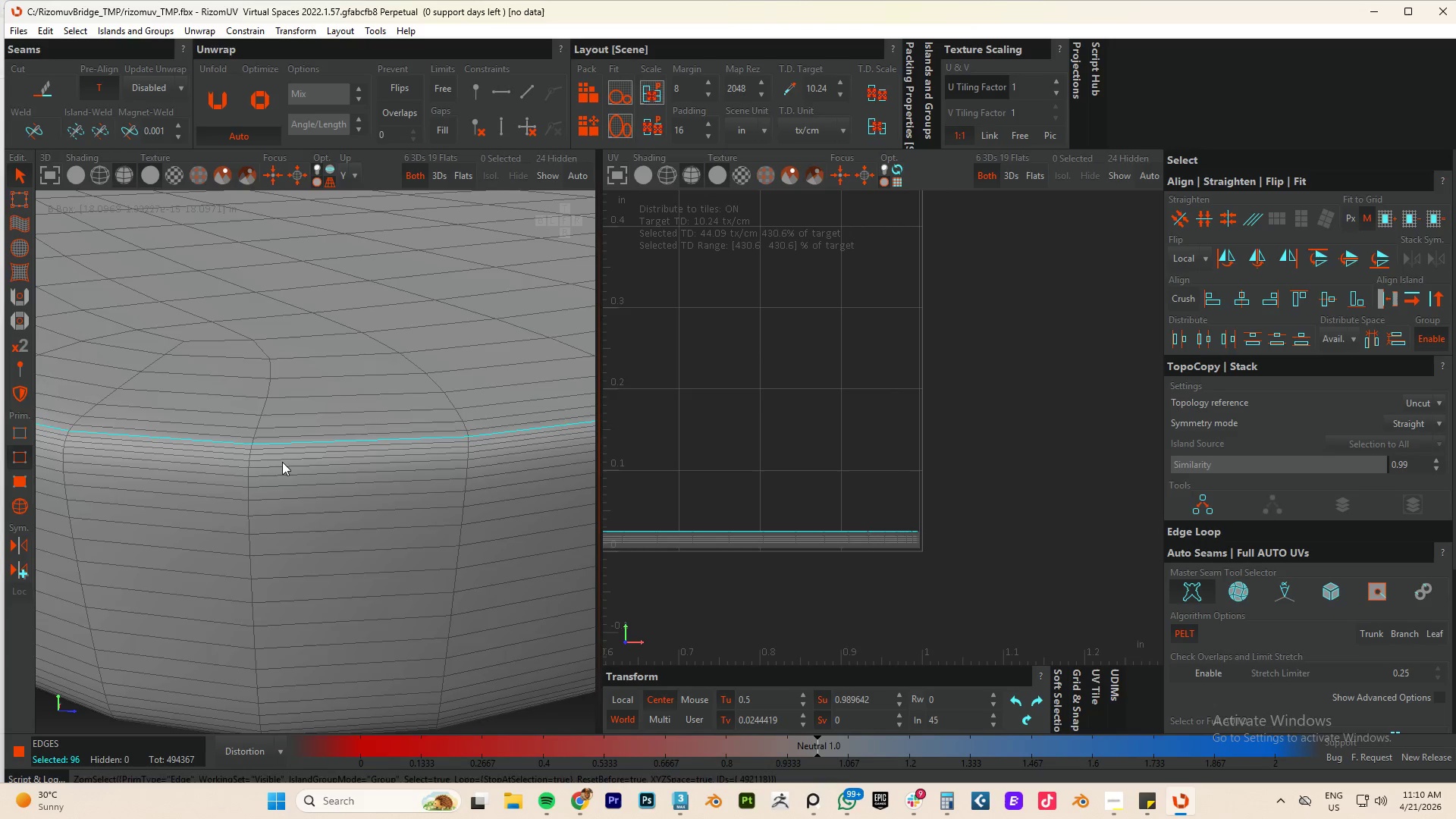 
key(Alt+AltLeft)
 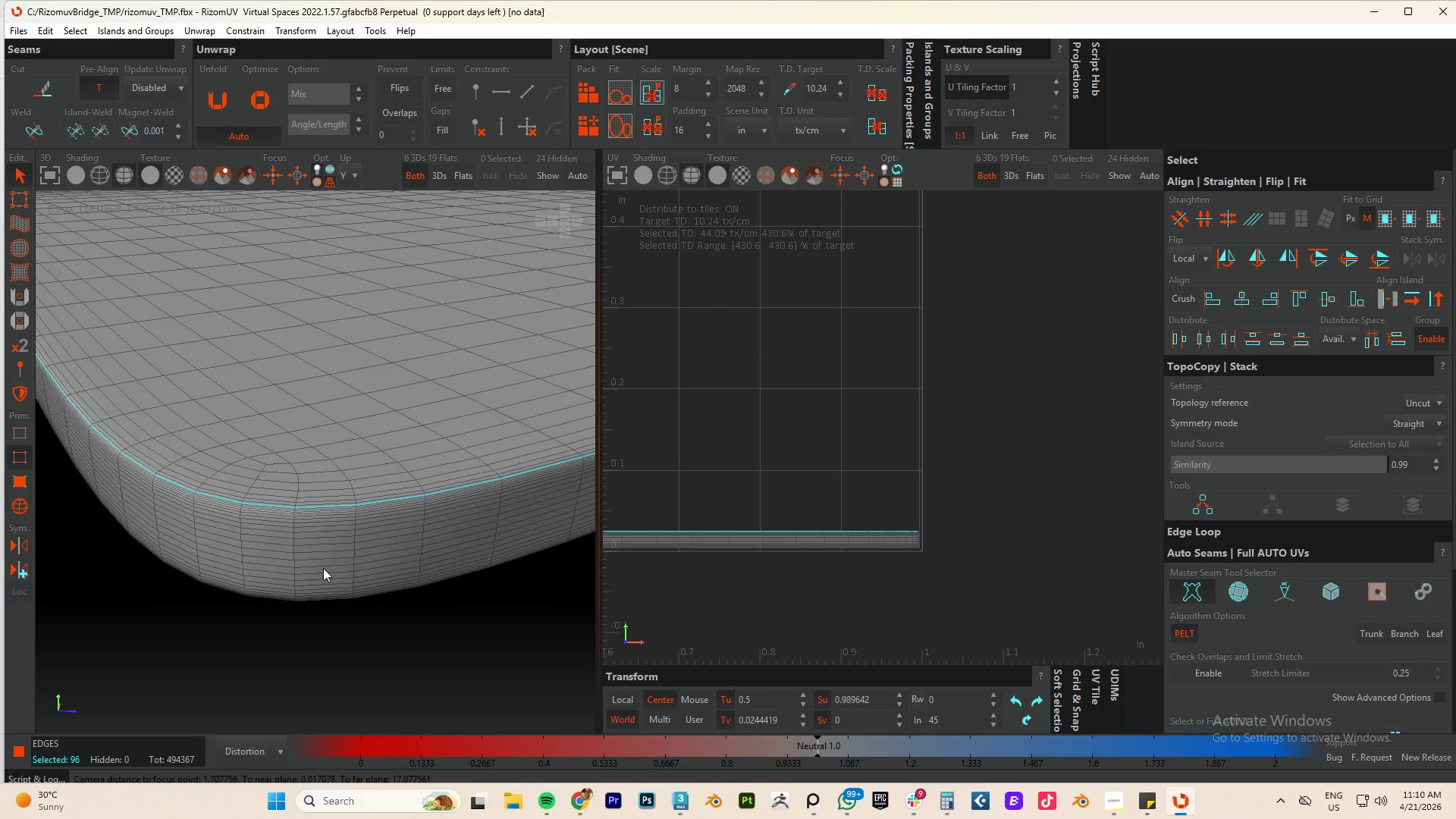 
hold_key(key=AltLeft, duration=0.95)
 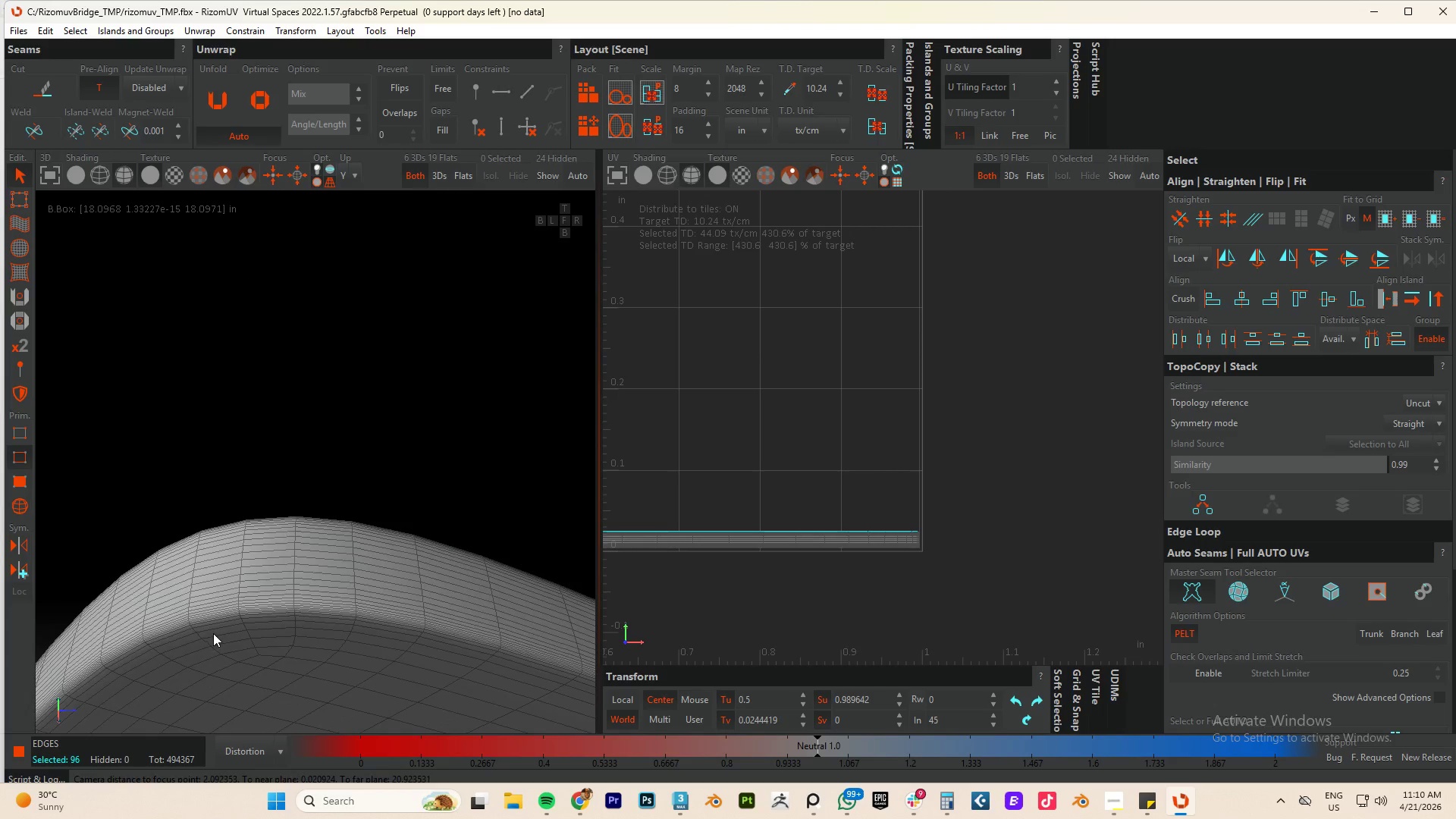 
scroll: coordinate [323, 568], scroll_direction: down, amount: 6.0
 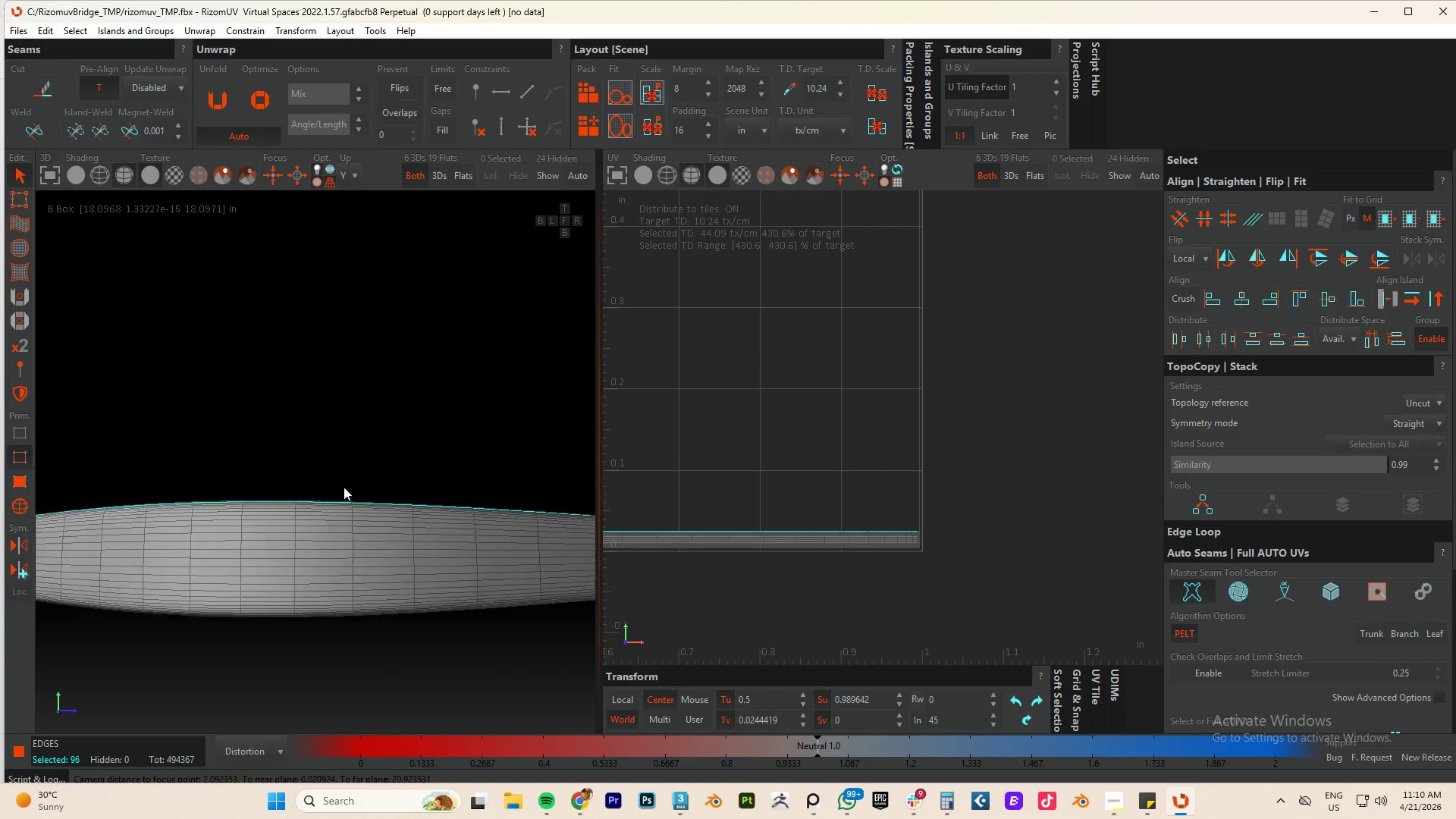 
hold_key(key=ControlLeft, duration=0.94)
 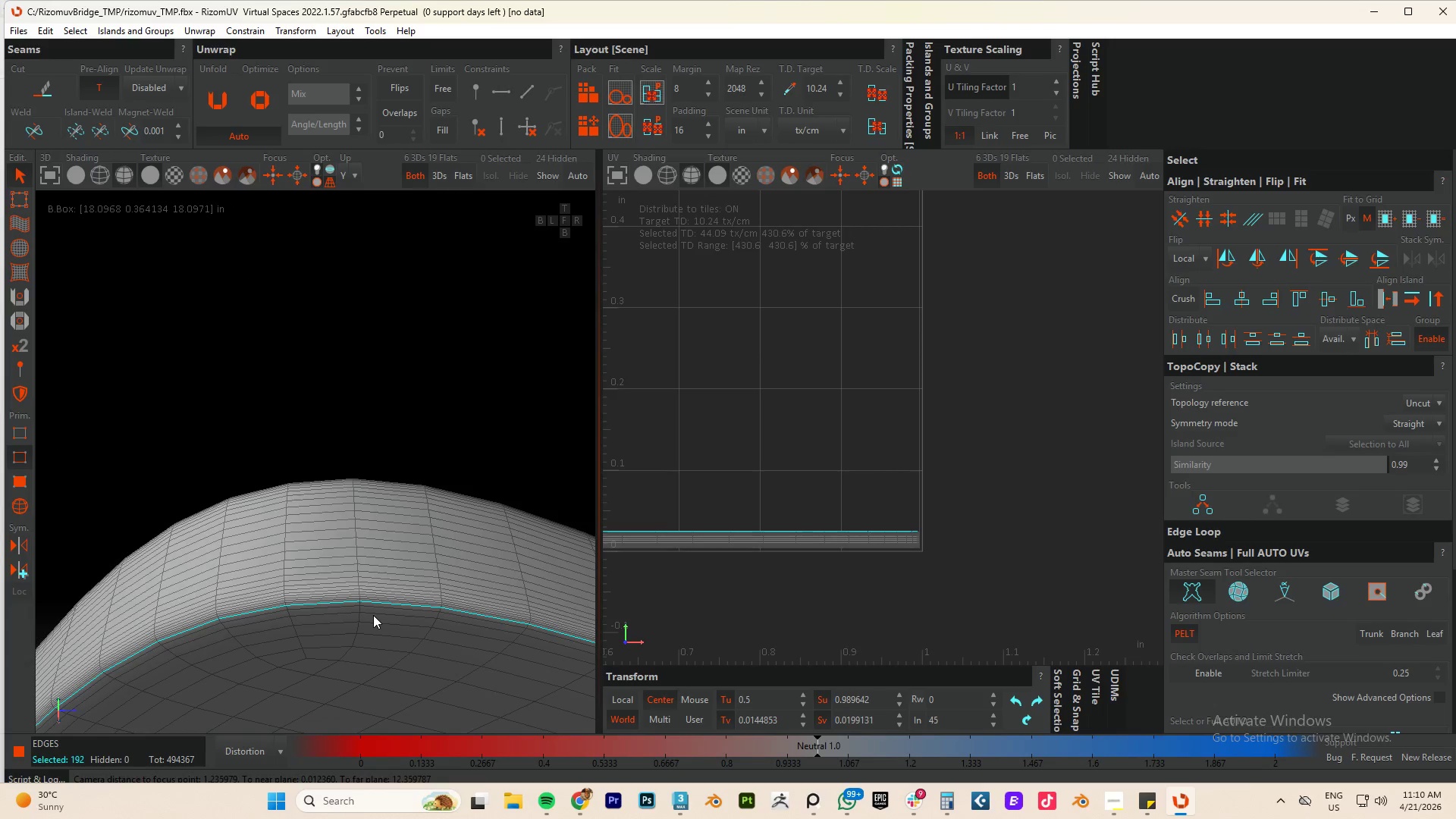 
scroll: coordinate [246, 620], scroll_direction: up, amount: 5.0
 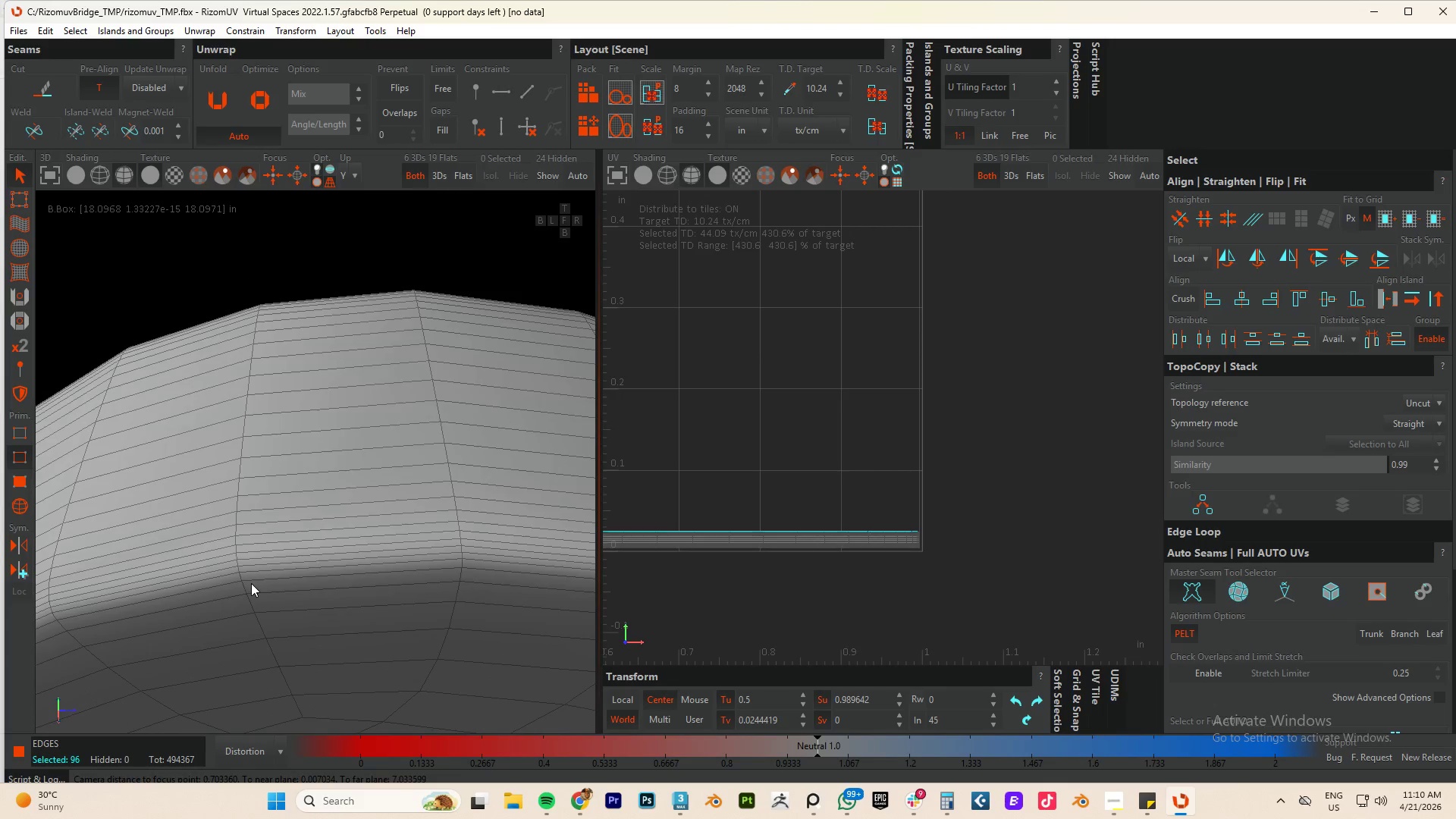 
double_click([252, 580])
 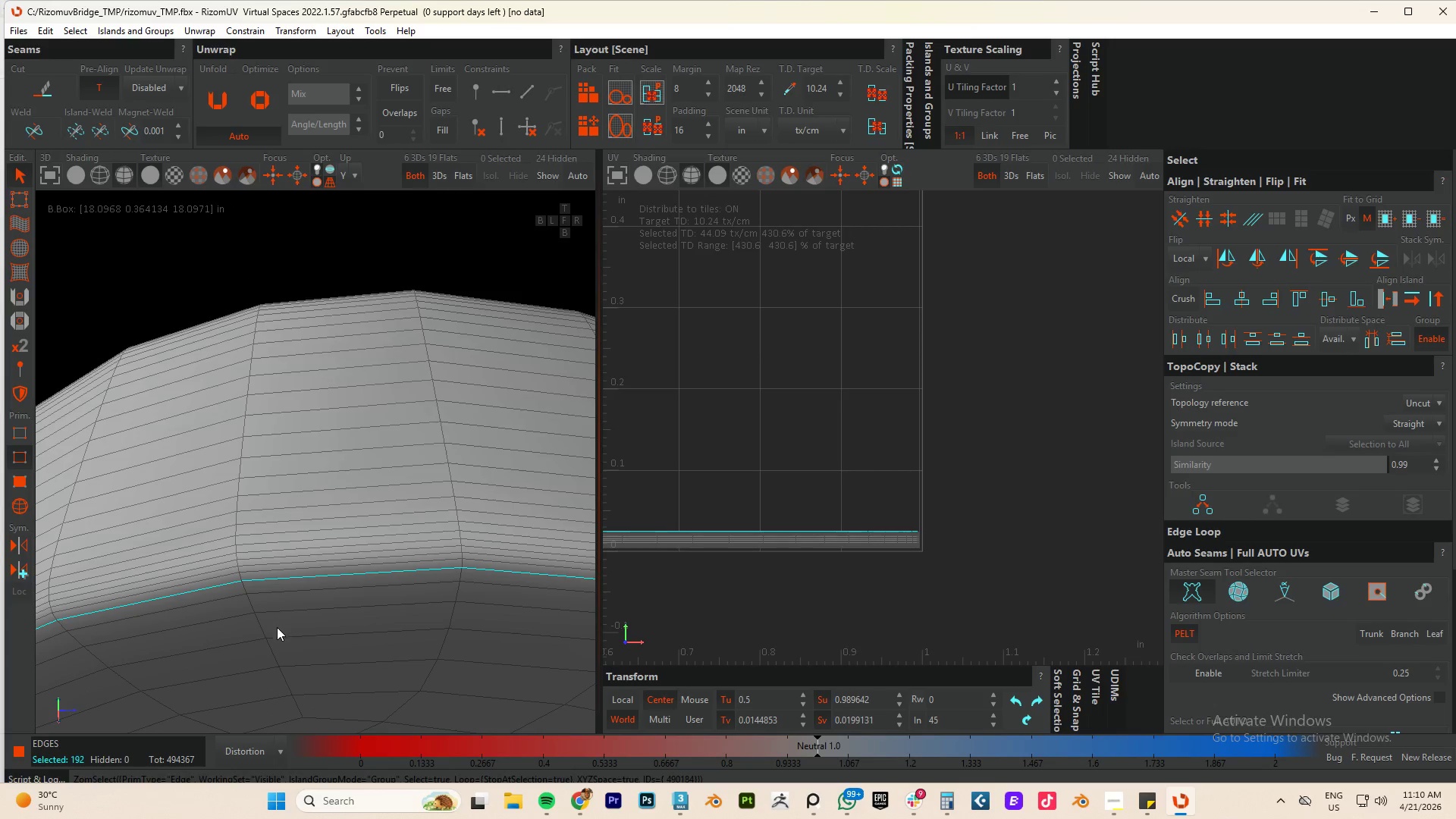 
scroll: coordinate [322, 618], scroll_direction: down, amount: 5.0
 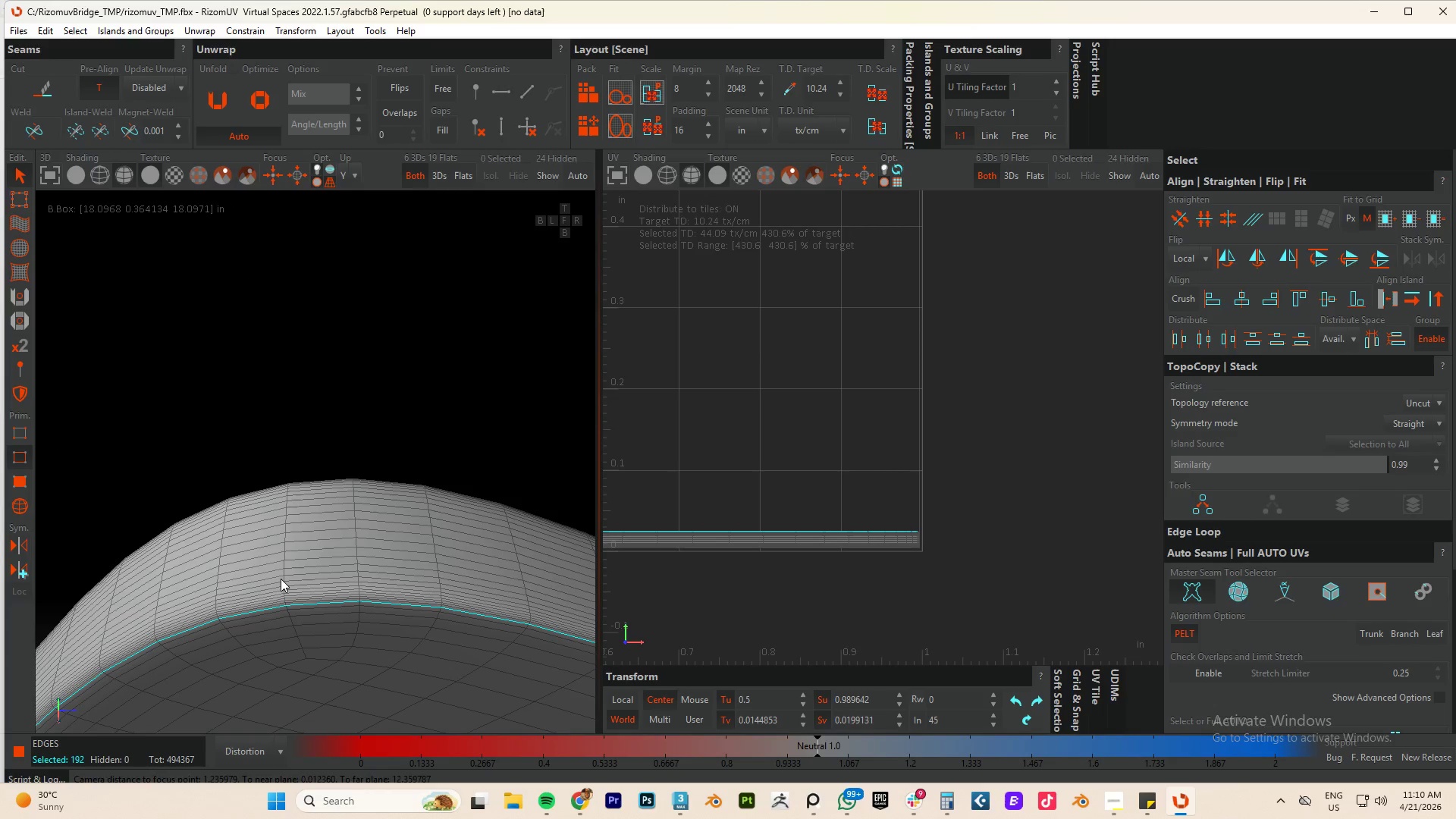 
scroll: coordinate [282, 579], scroll_direction: up, amount: 3.0
 